 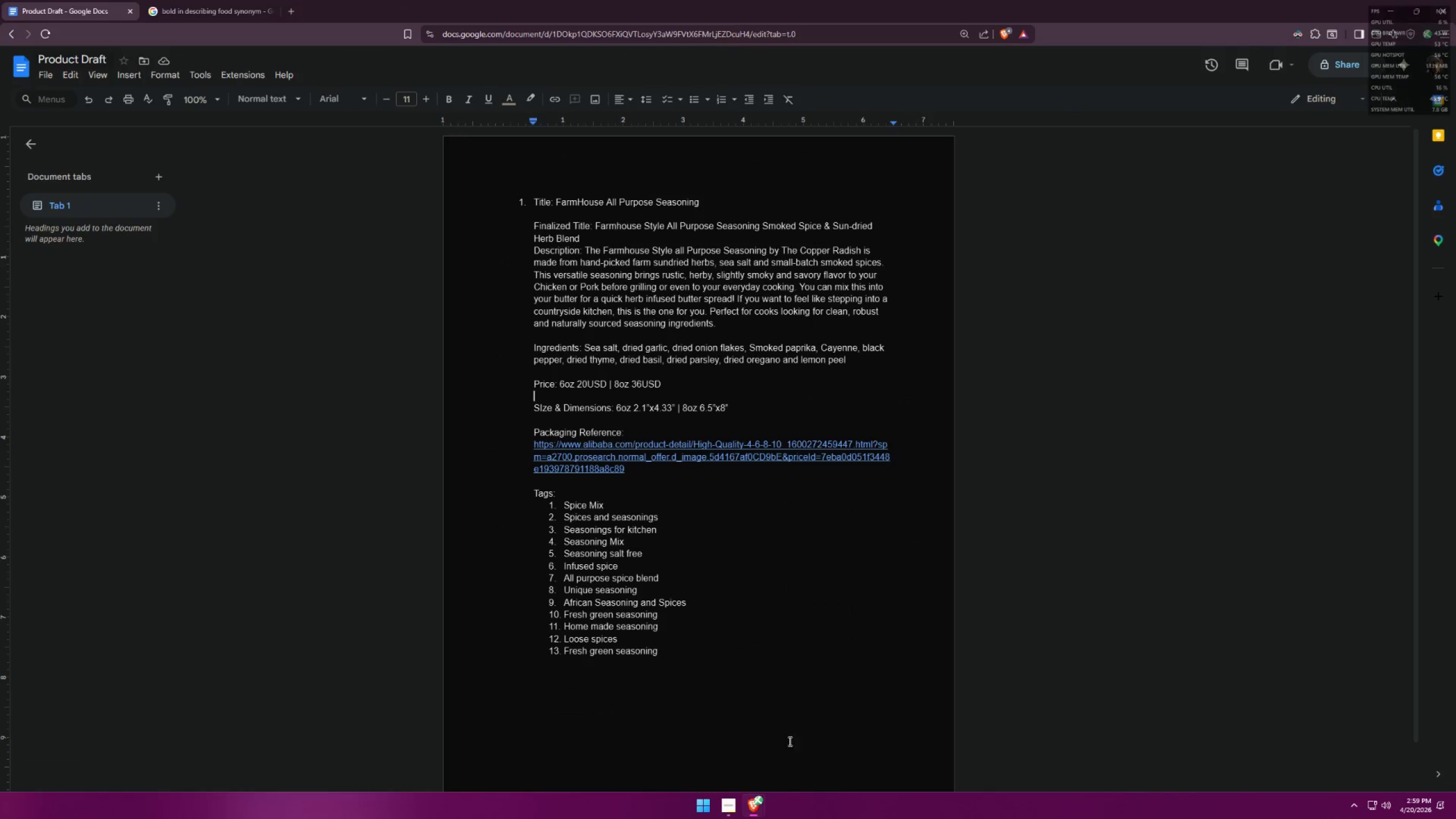 
left_click([679, 665])
 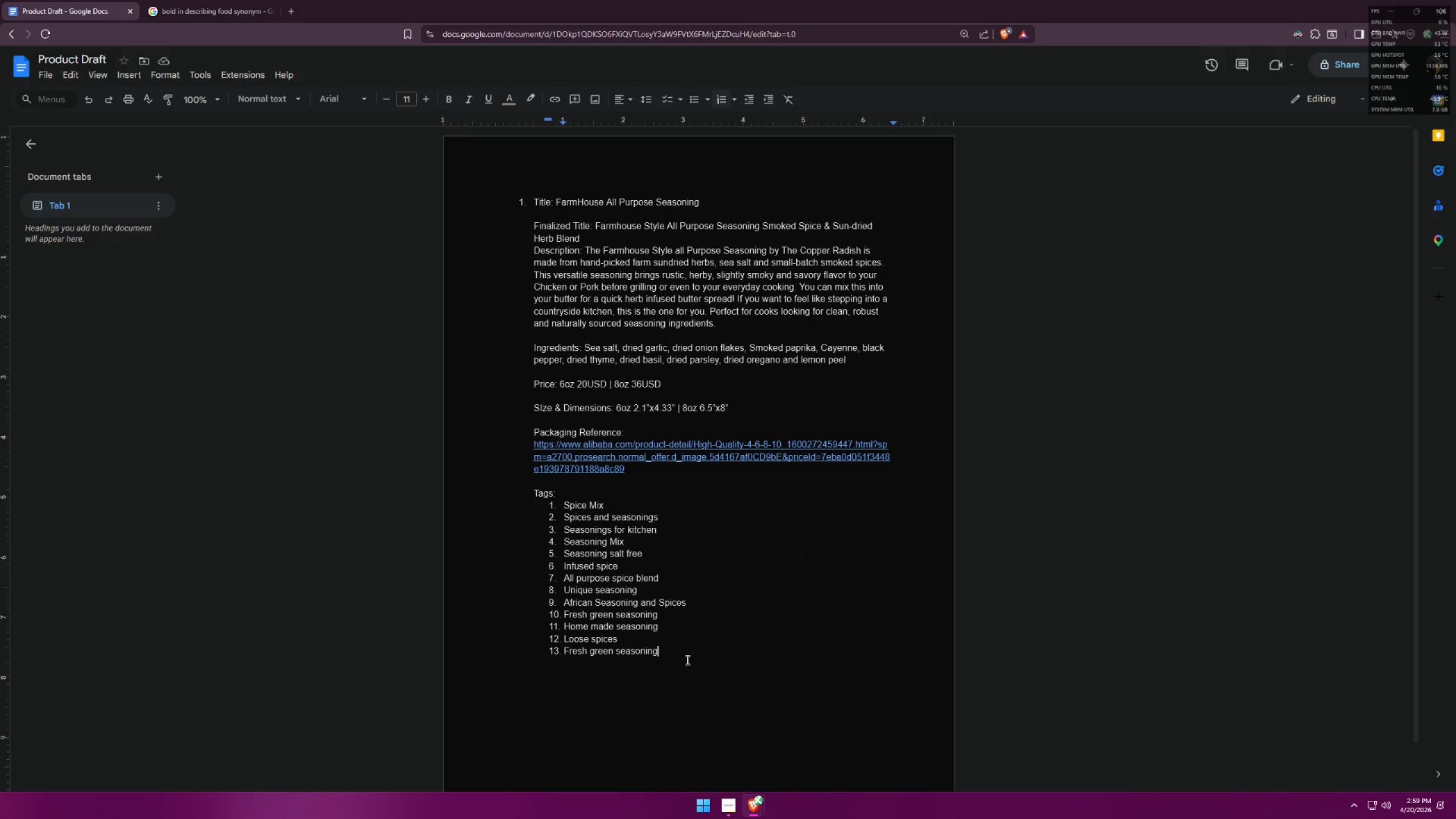 
key(Enter)
 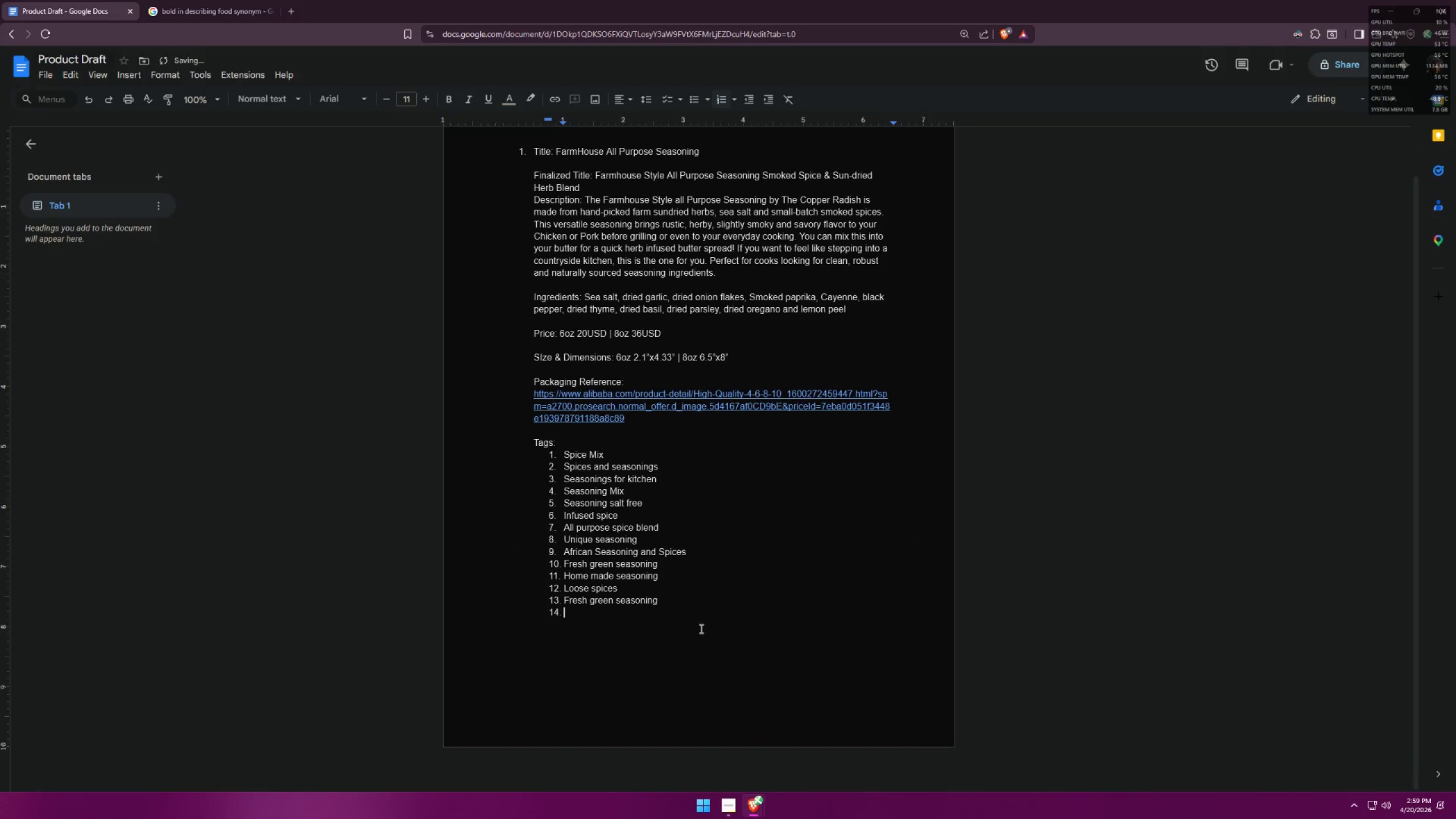 
scroll: coordinate [700, 648], scroll_direction: down, amount: 3.0
 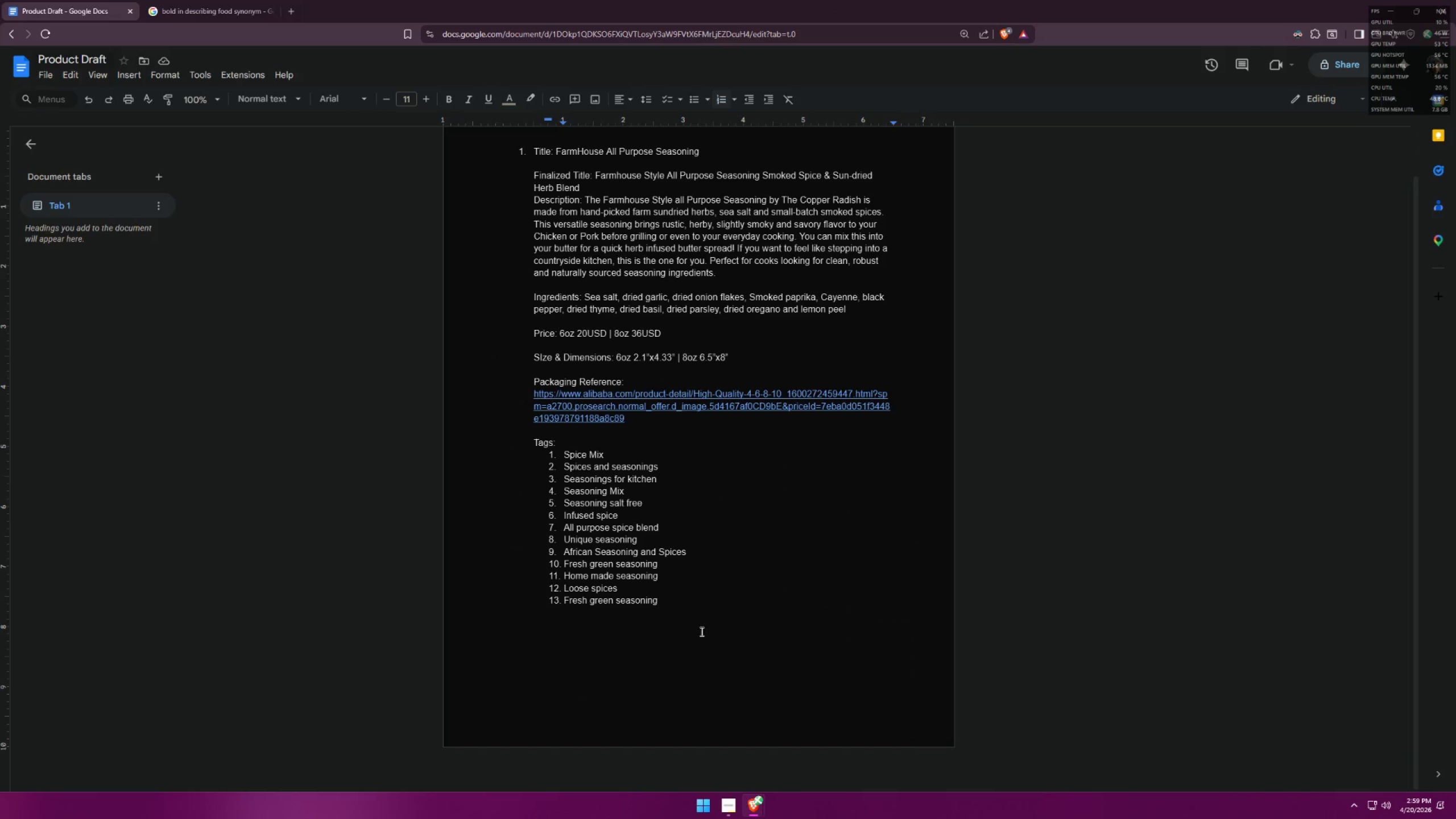 
key(Enter)
 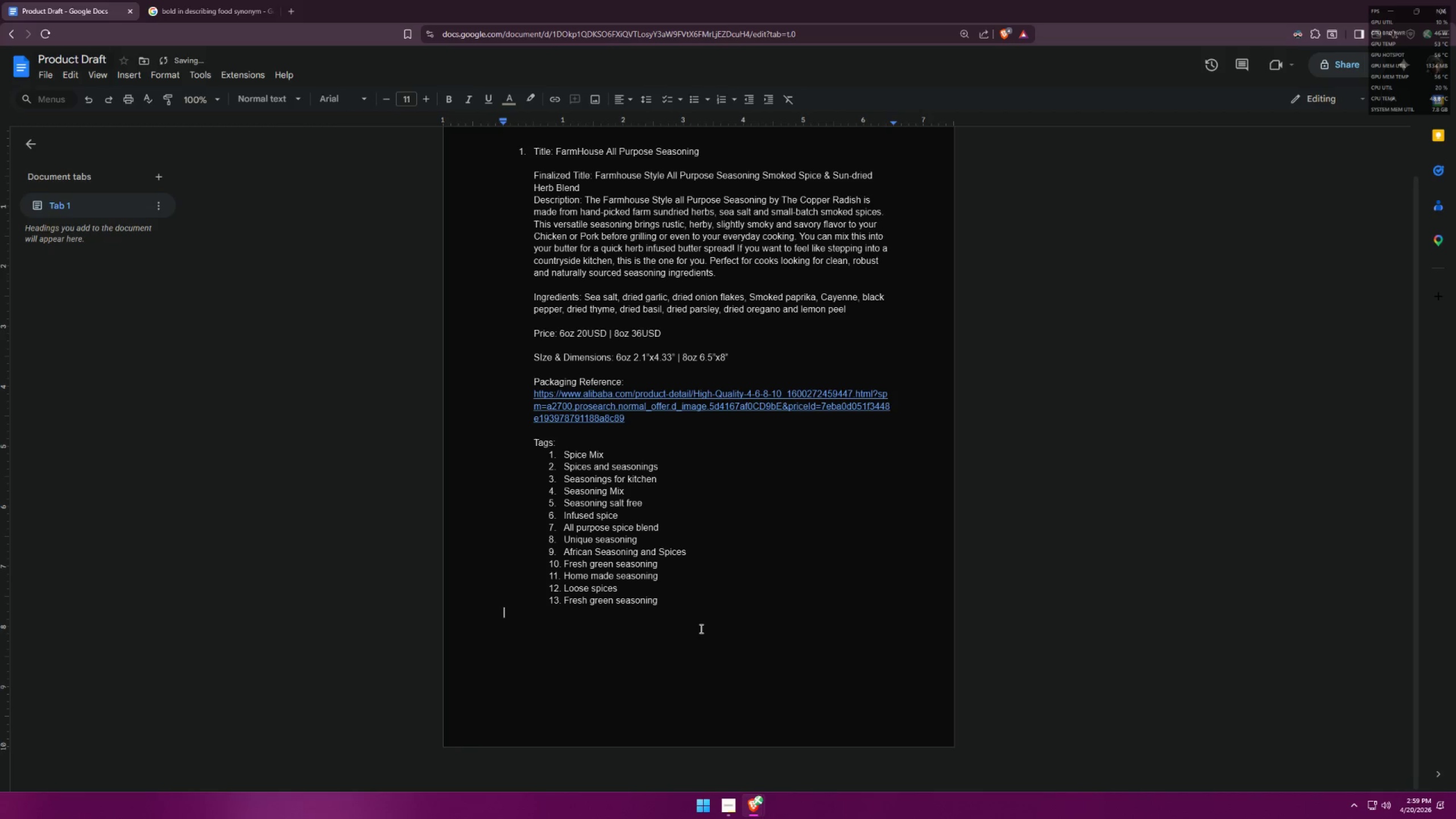 
key(Enter)
 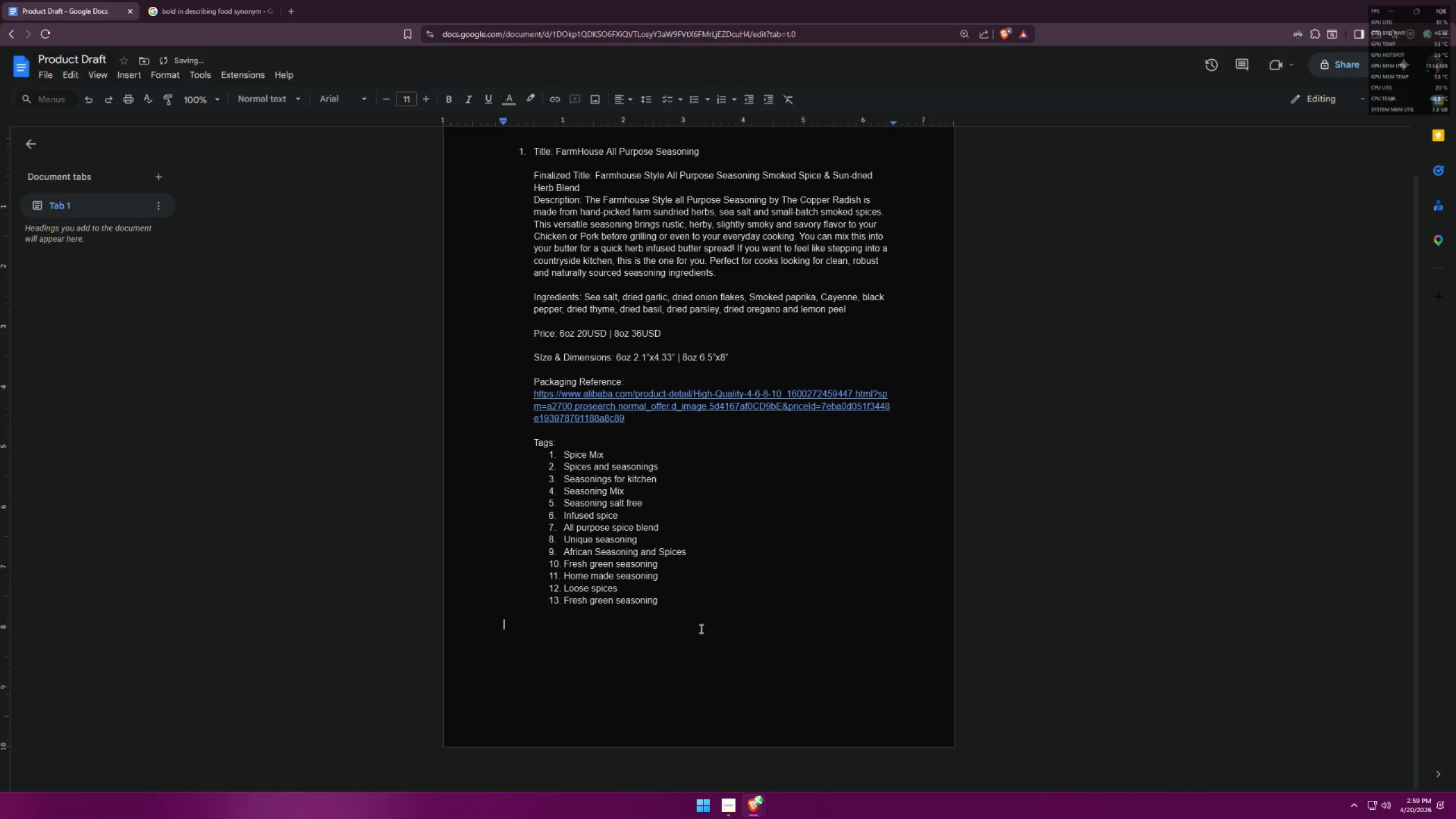 
key(Enter)
 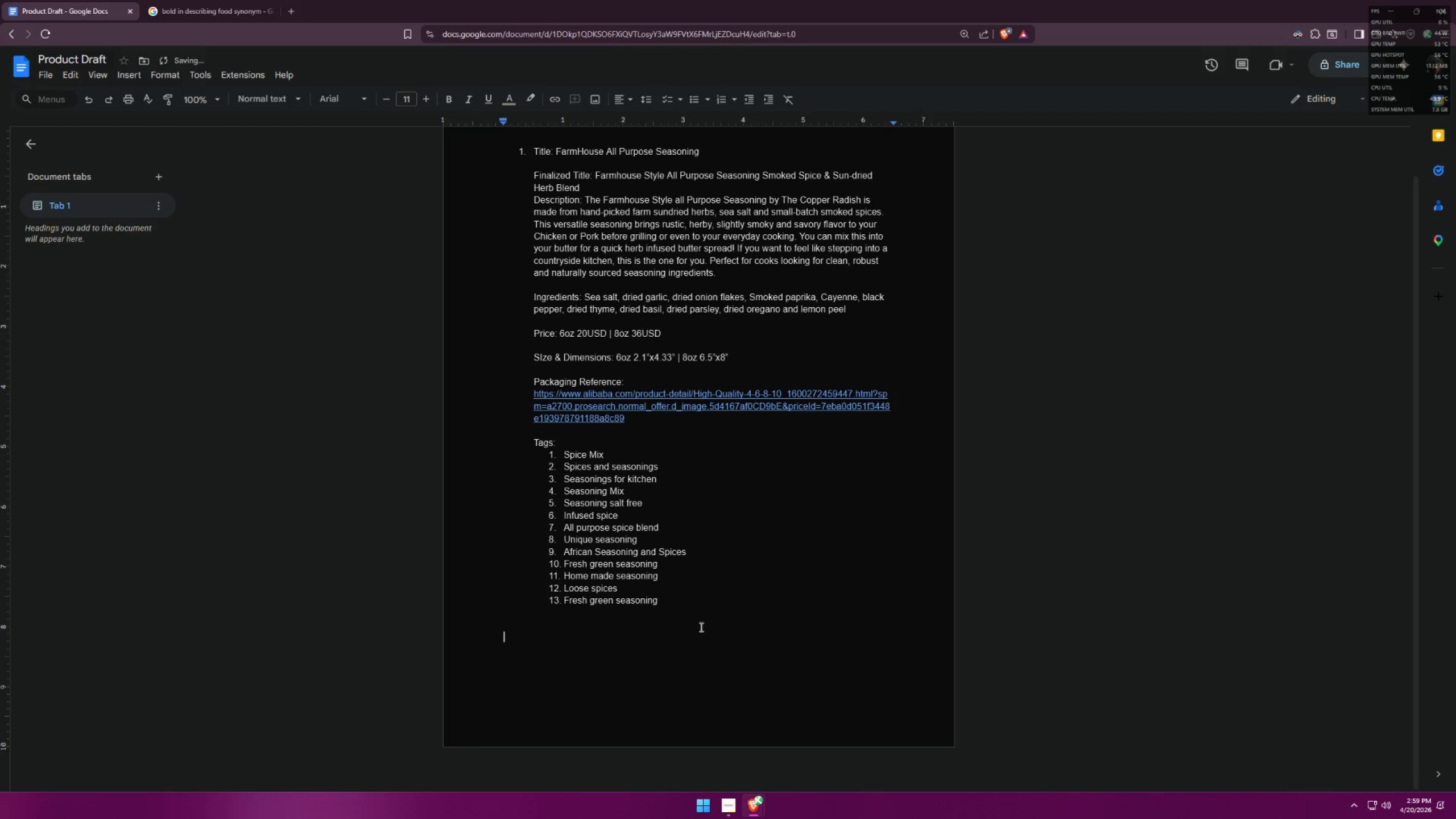 
scroll: coordinate [712, 581], scroll_direction: up, amount: 9.0
 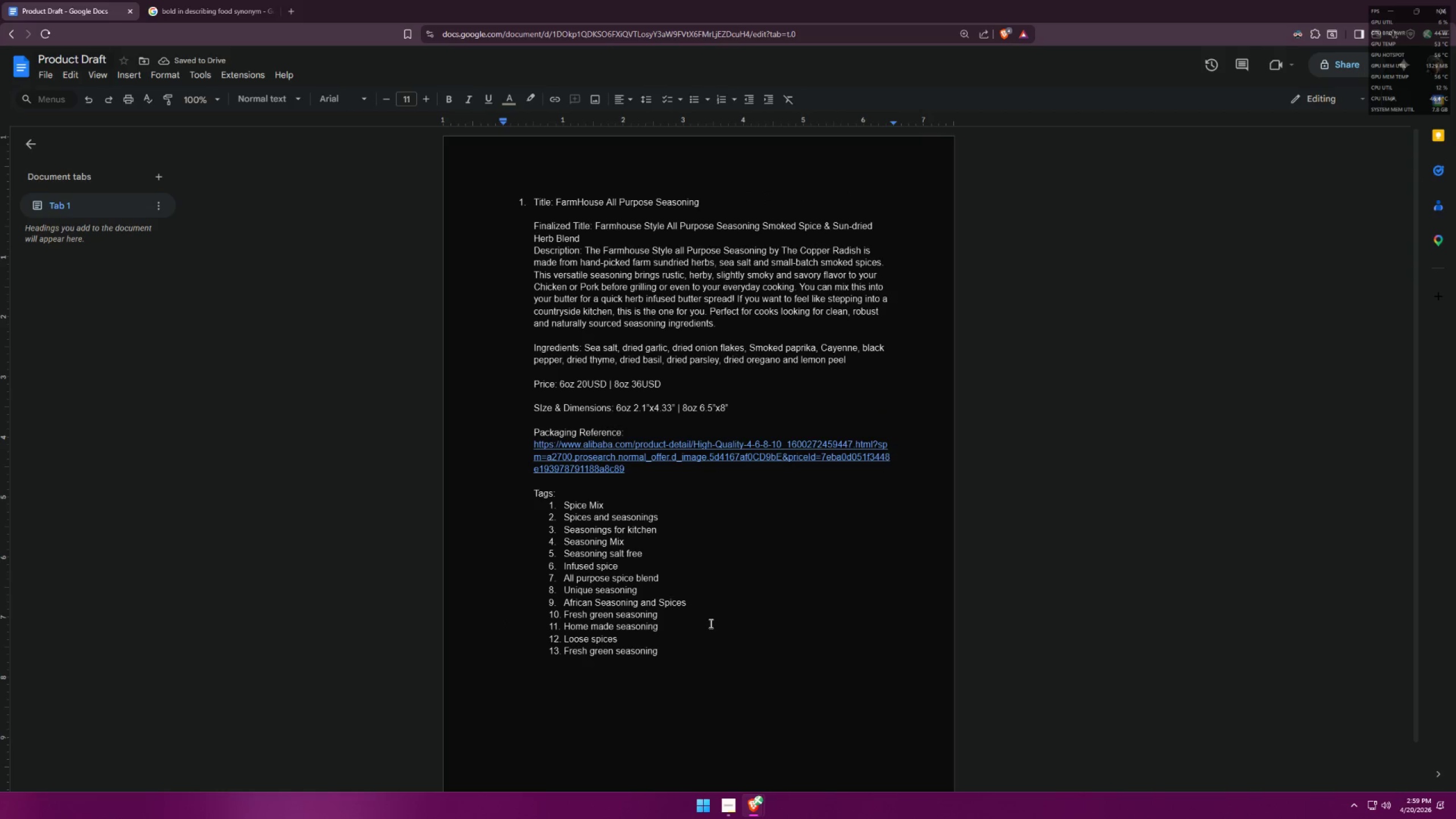 
key(2)
 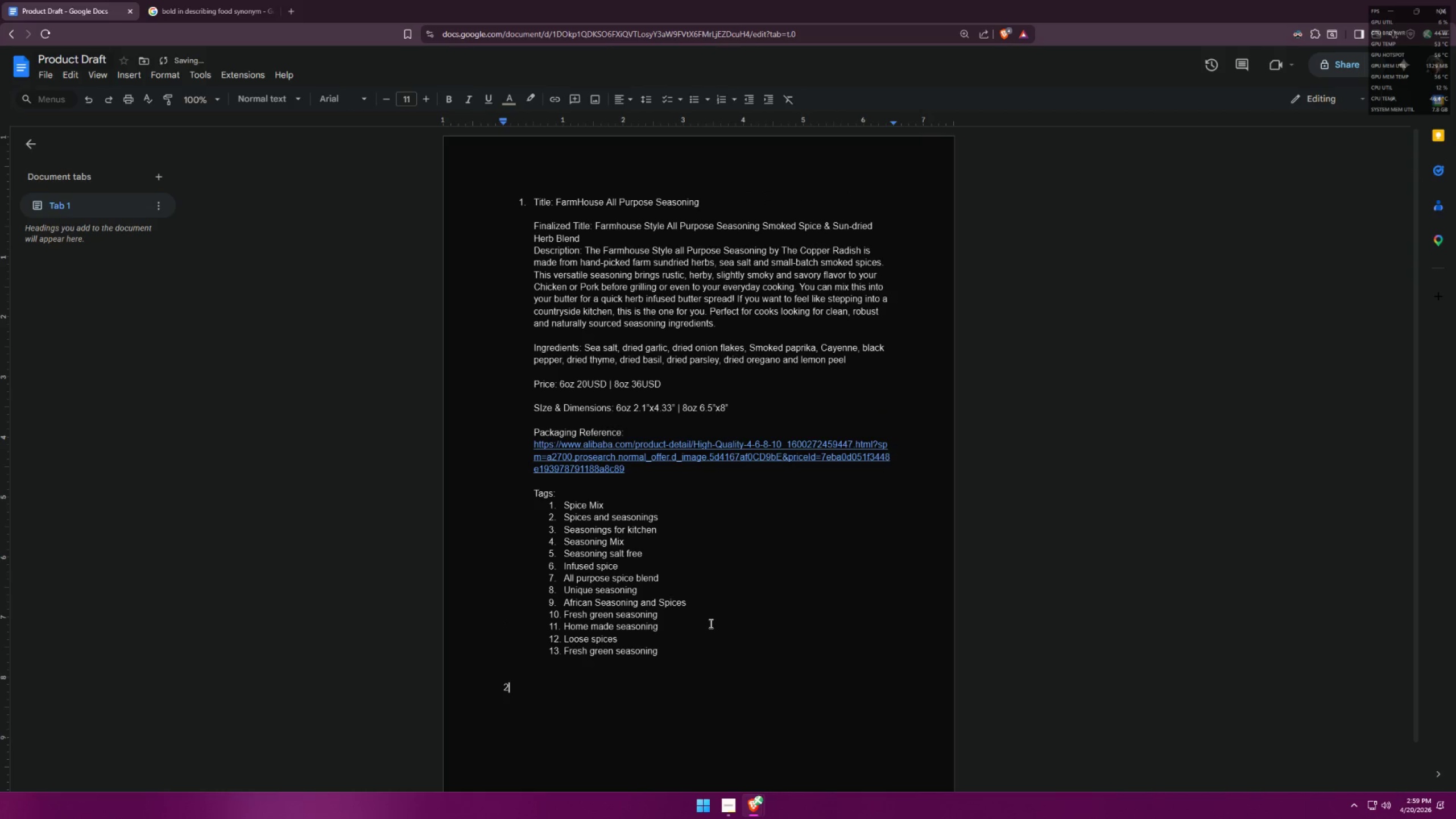 
key(Comma)
 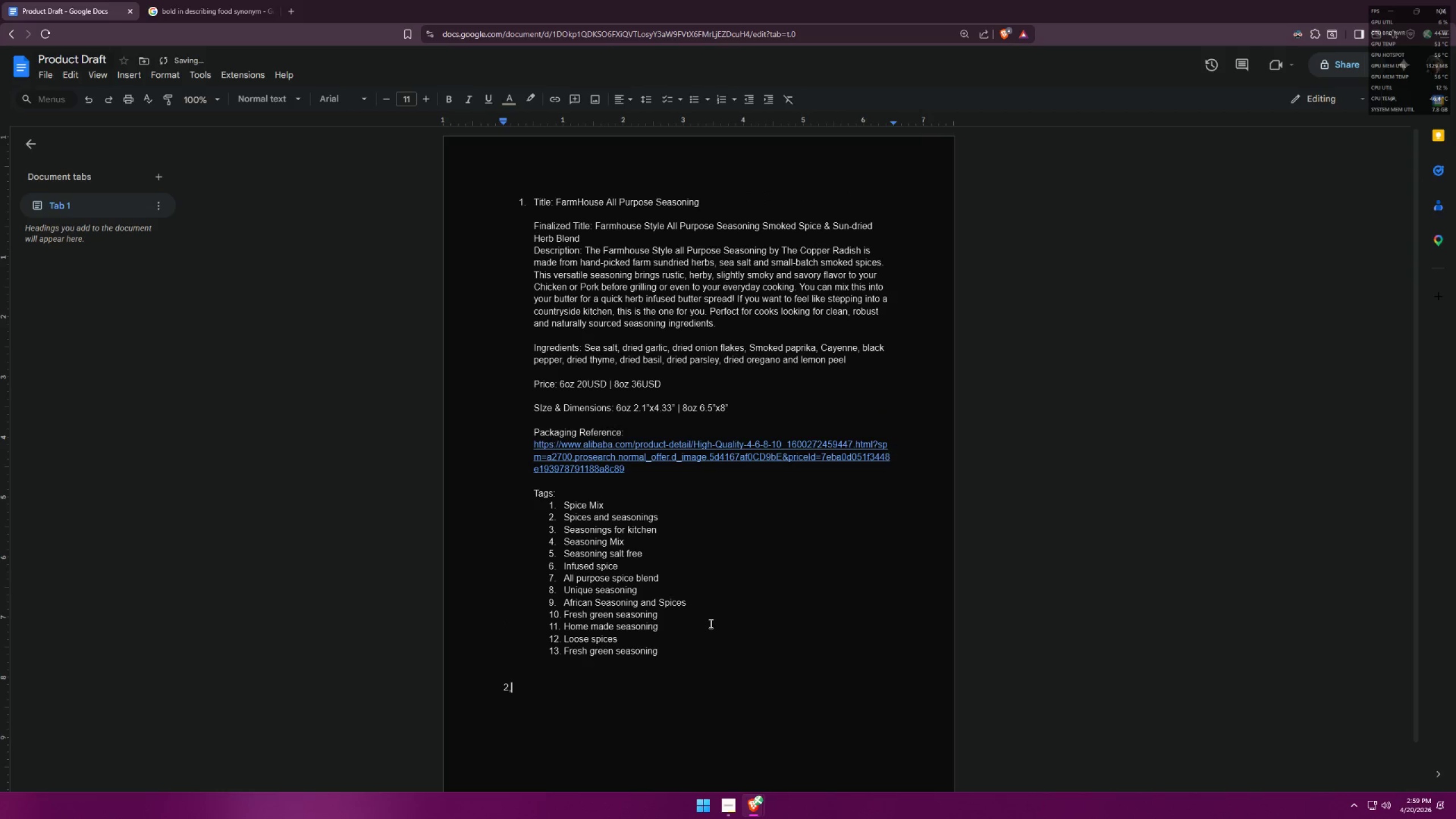 
key(Backspace)
 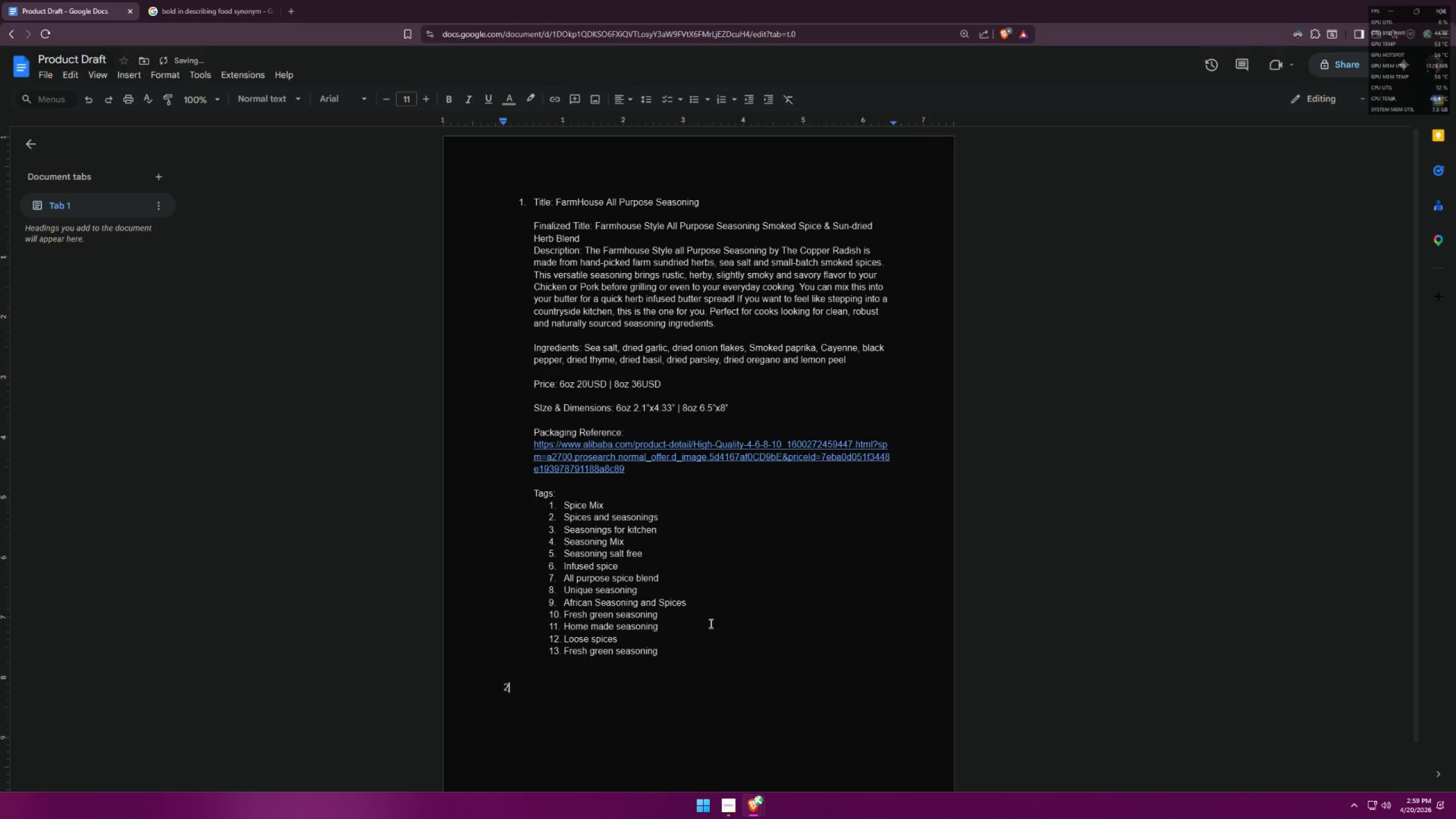 
key(Period)
 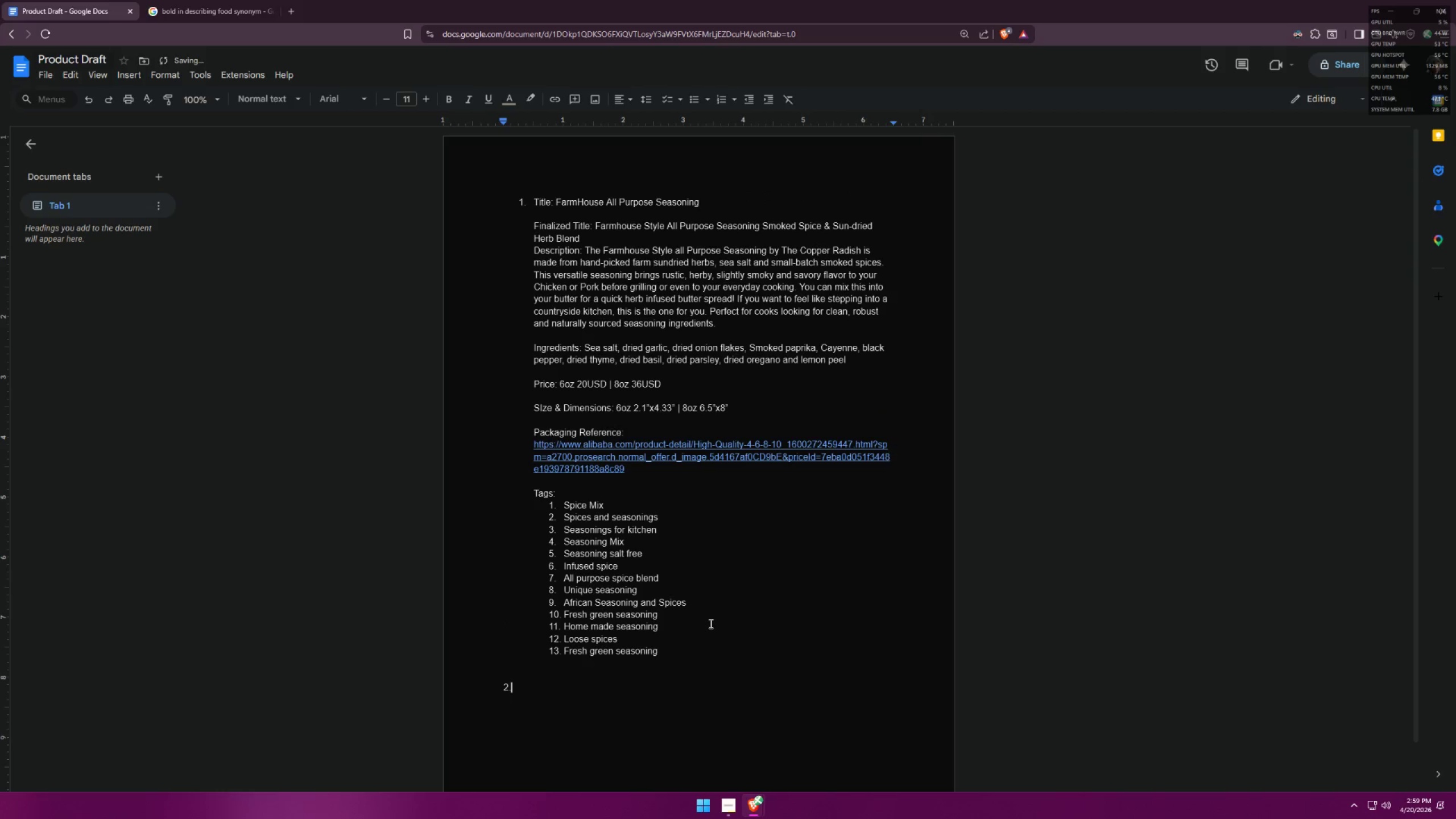 
key(Space)
 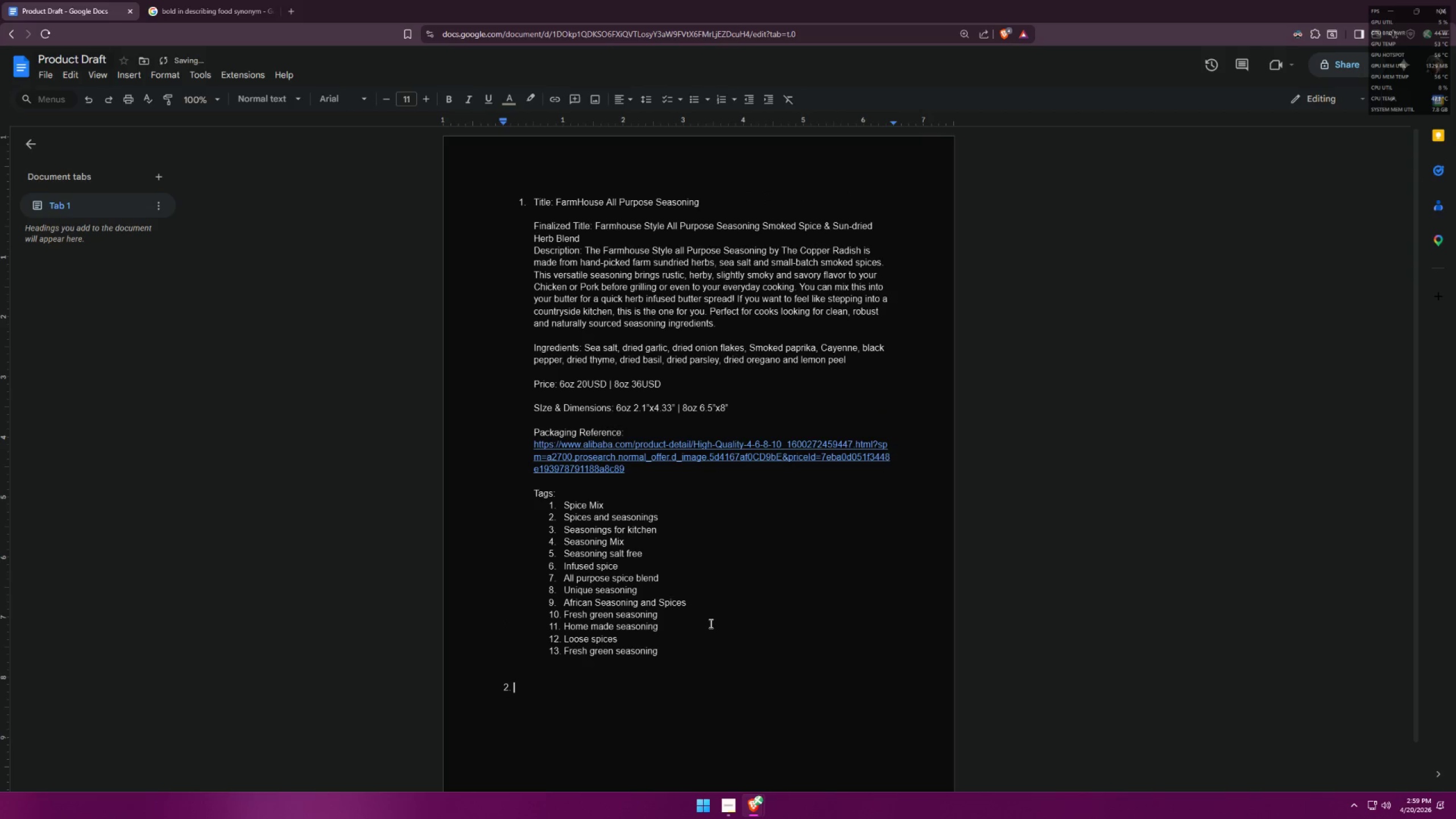 
key(Backspace)
 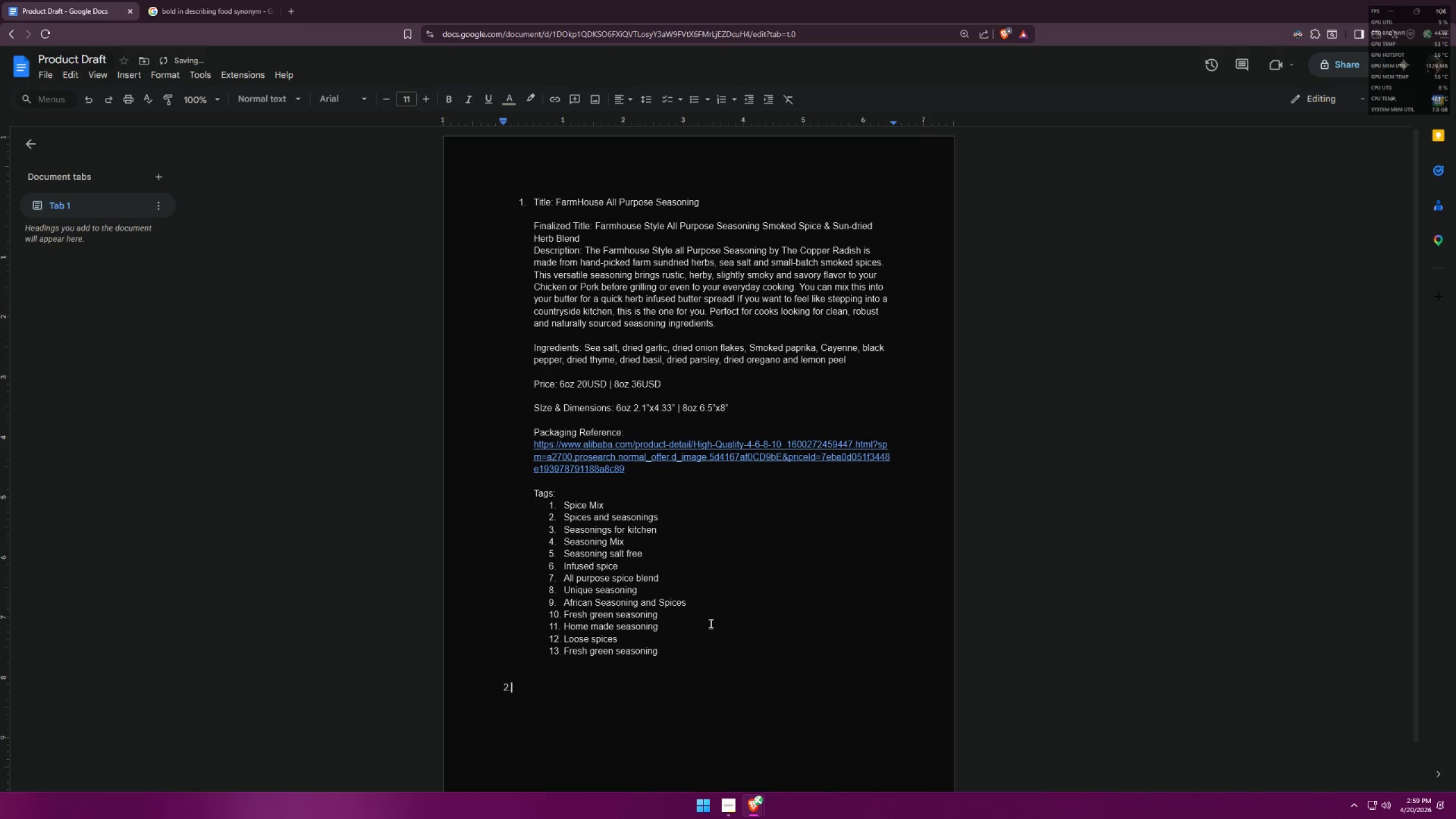 
key(Backspace)
 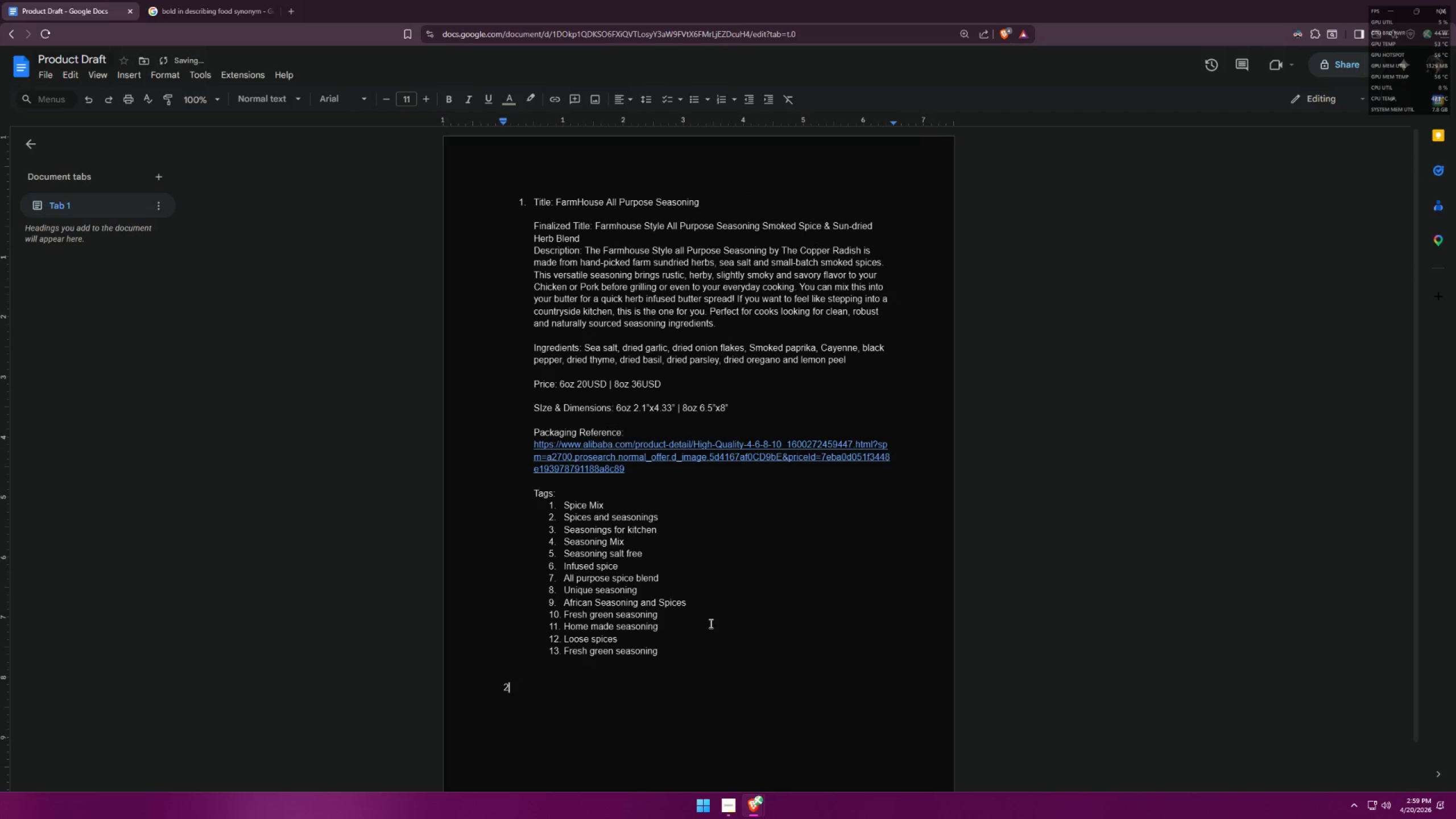 
key(Backspace)
 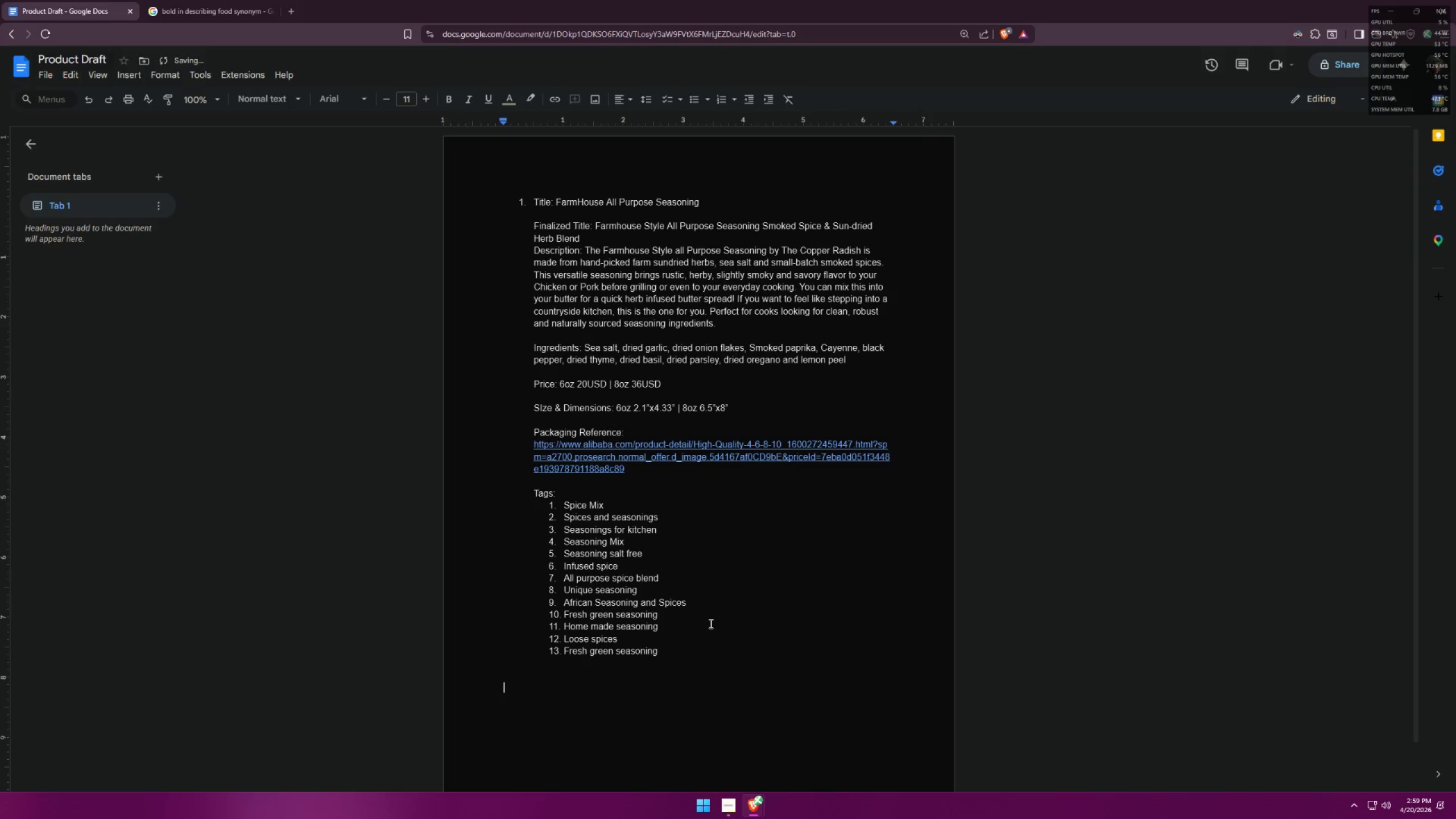 
key(Enter)
 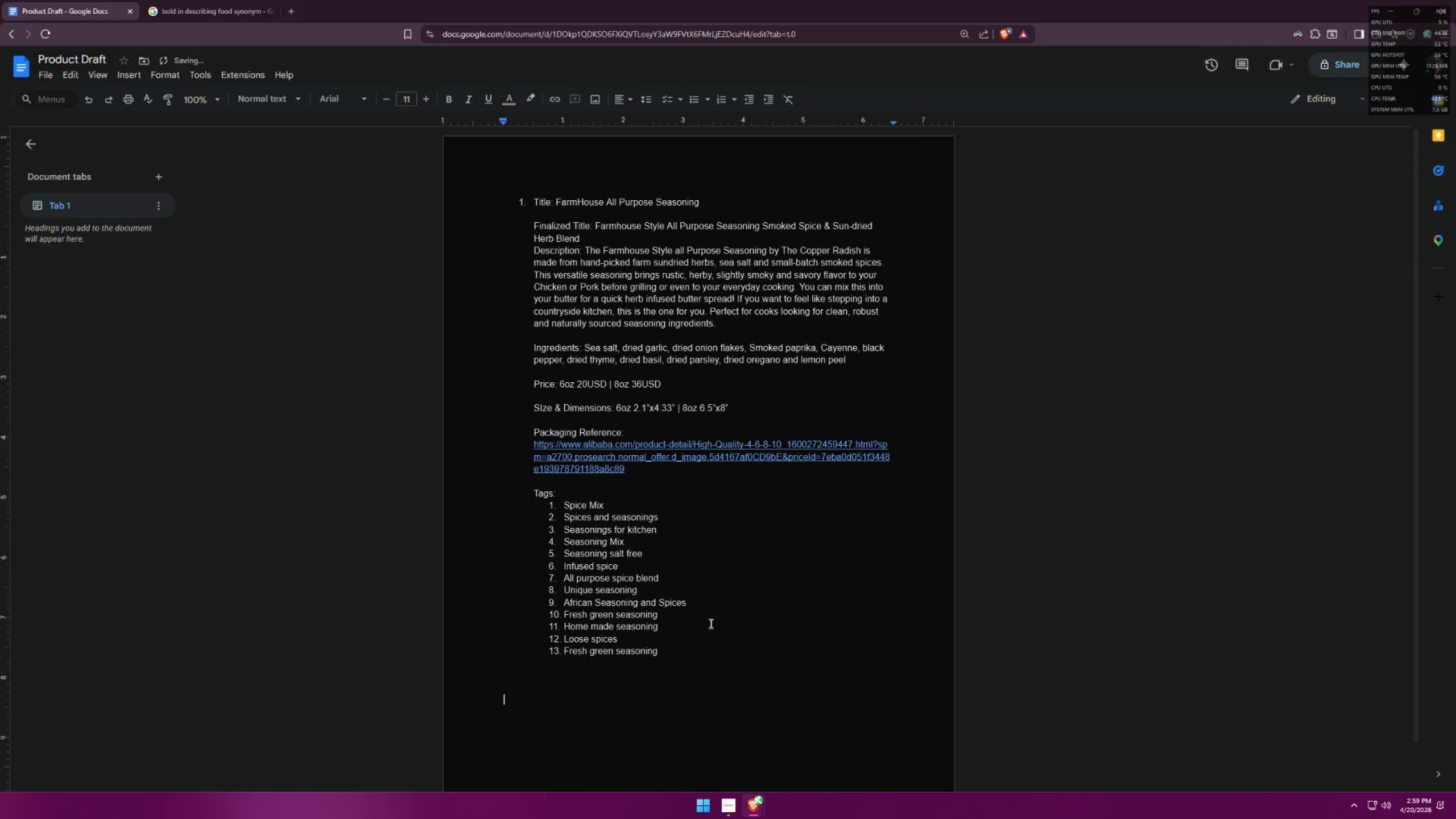 
key(2)
 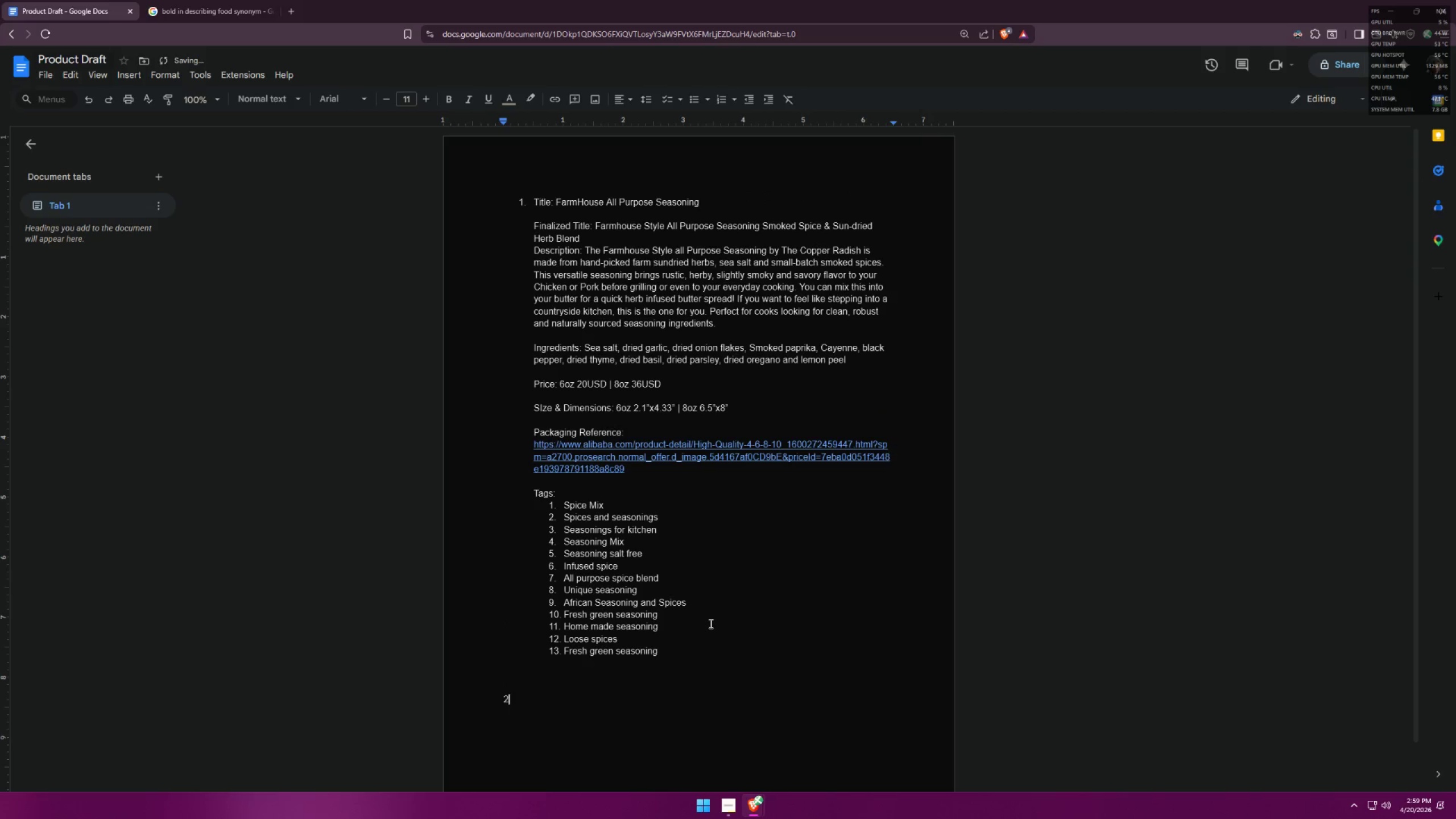 
key(Period)
 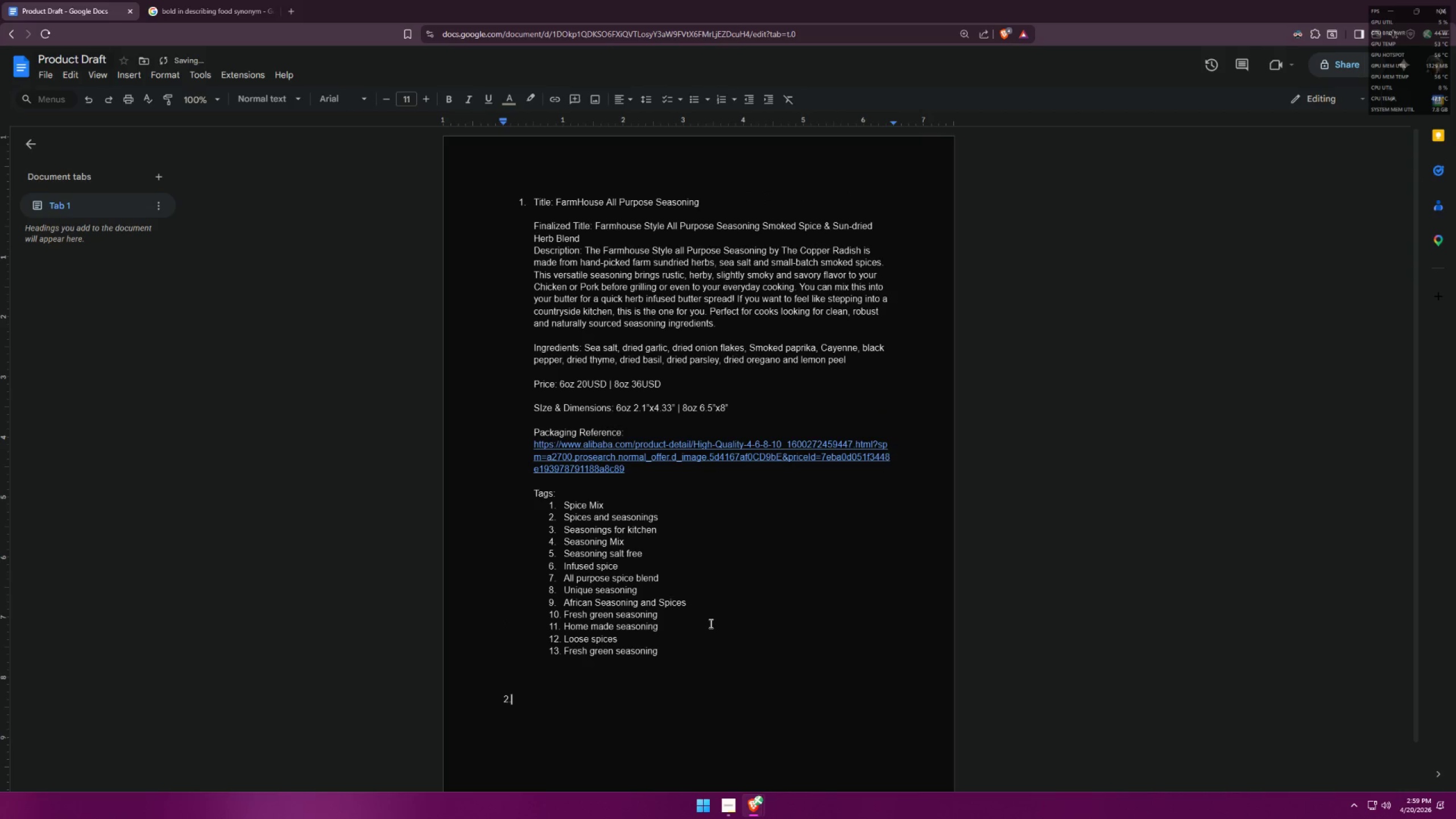 
key(Space)
 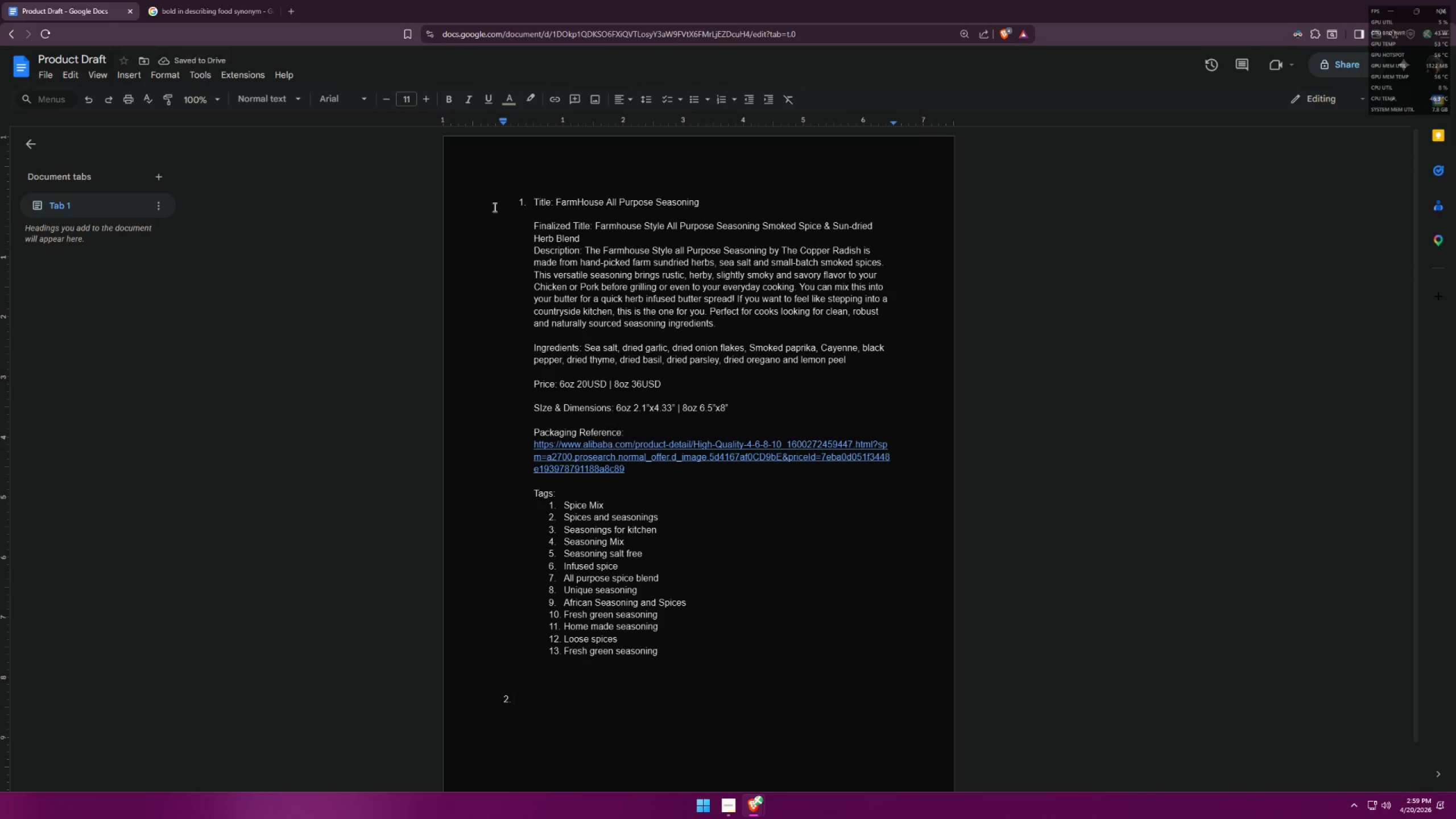 
double_click([510, 202])
 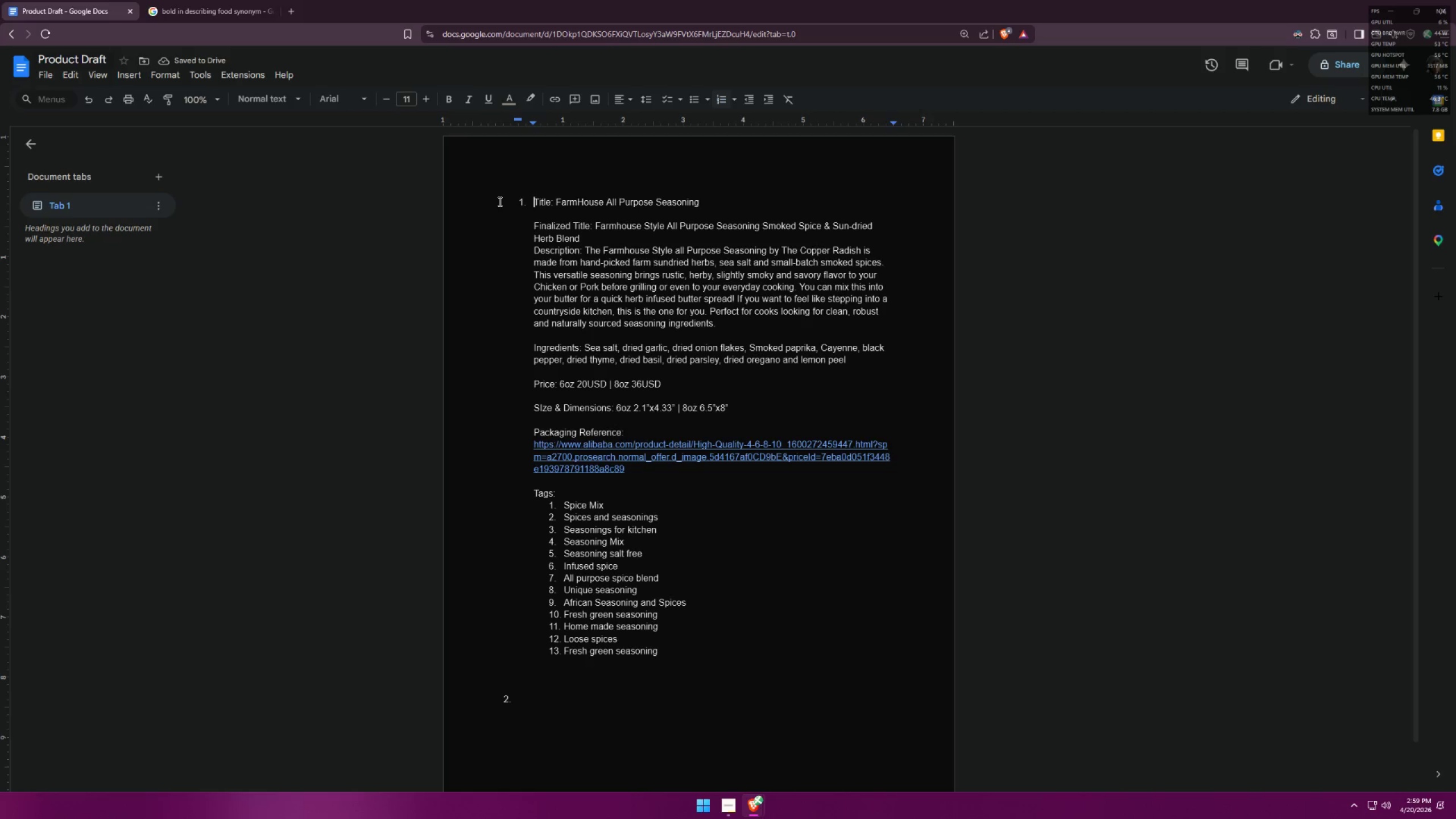 
triple_click([506, 198])
 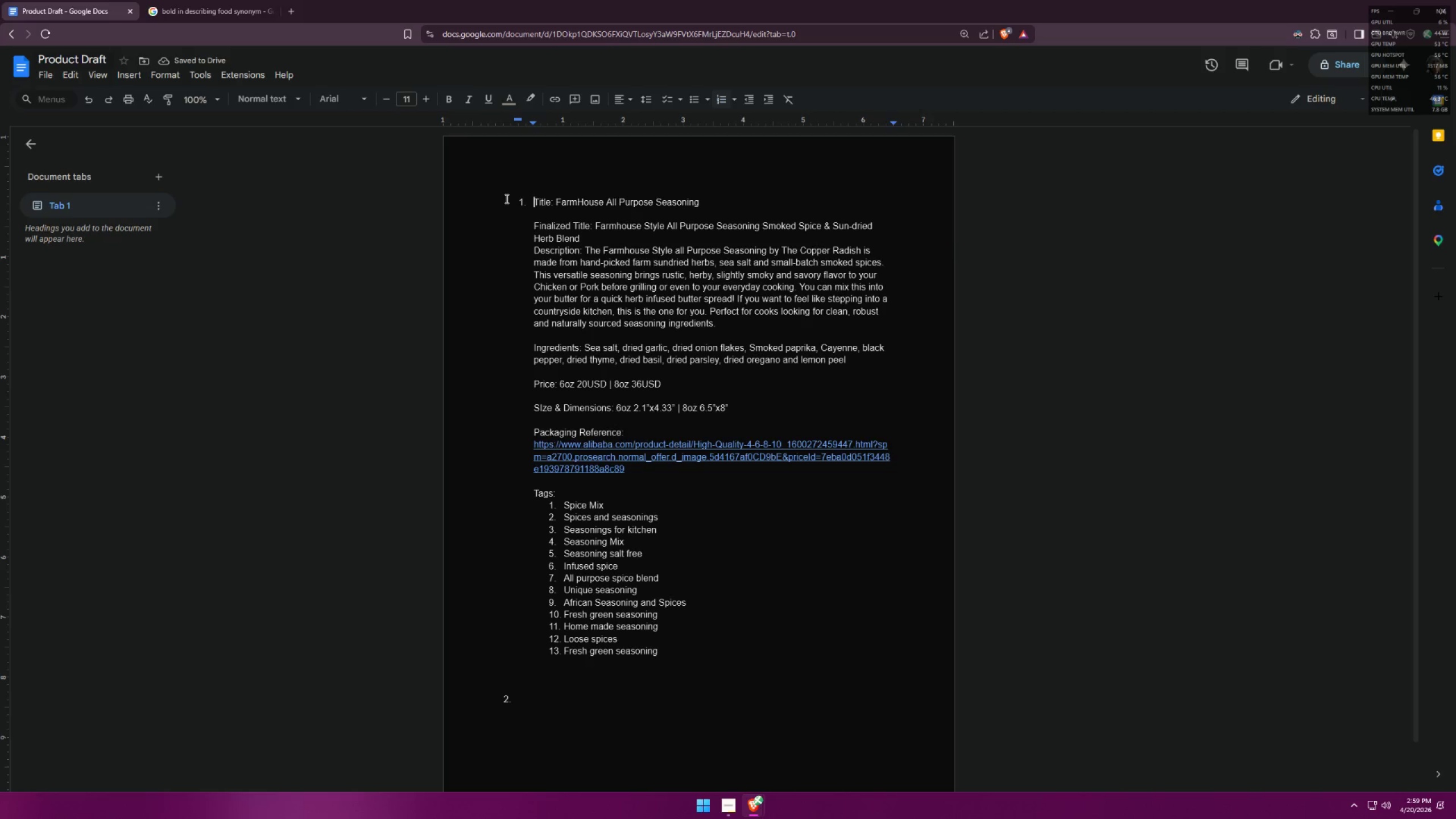 
triple_click([506, 198])
 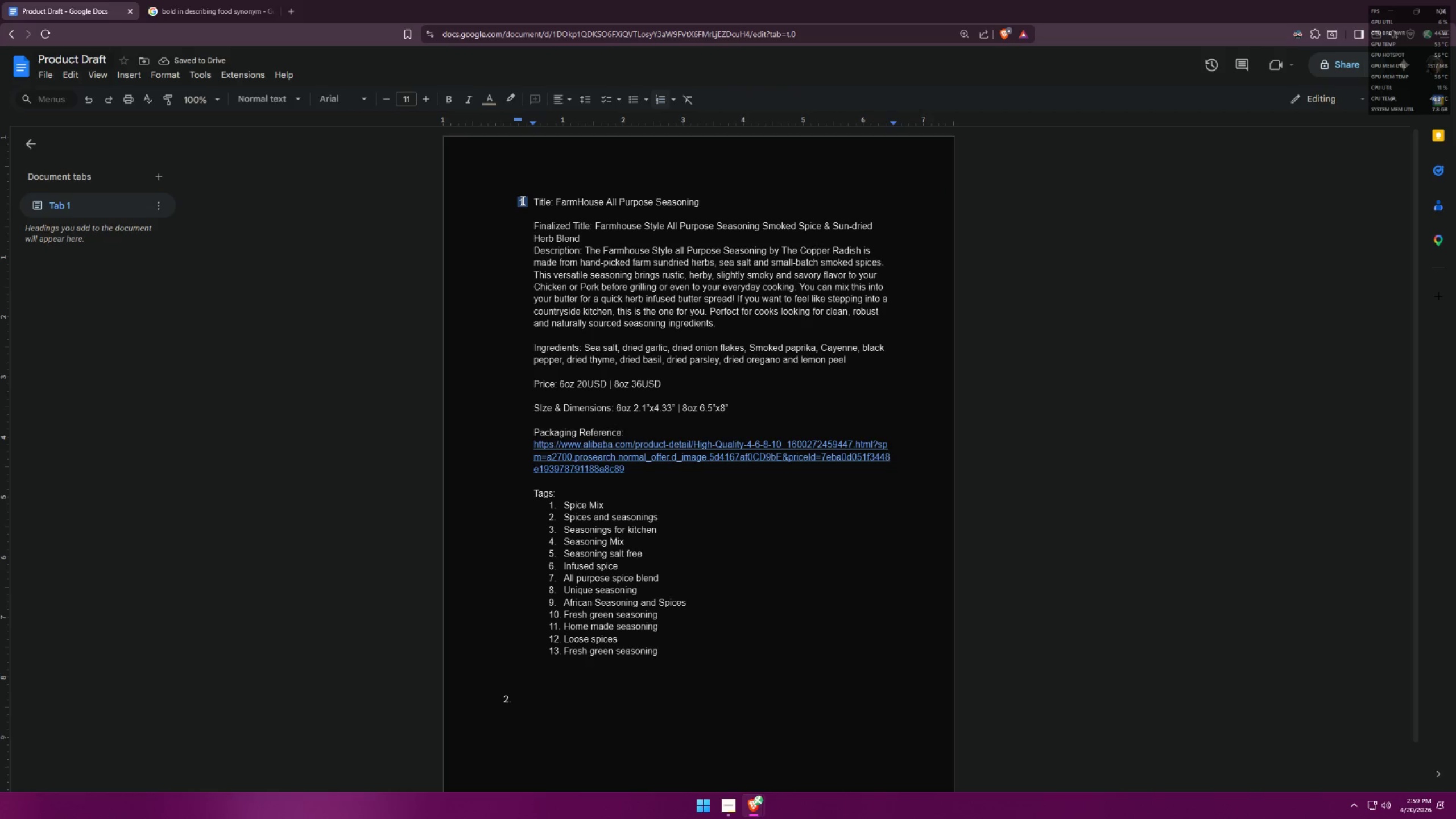 
triple_click([522, 200])
 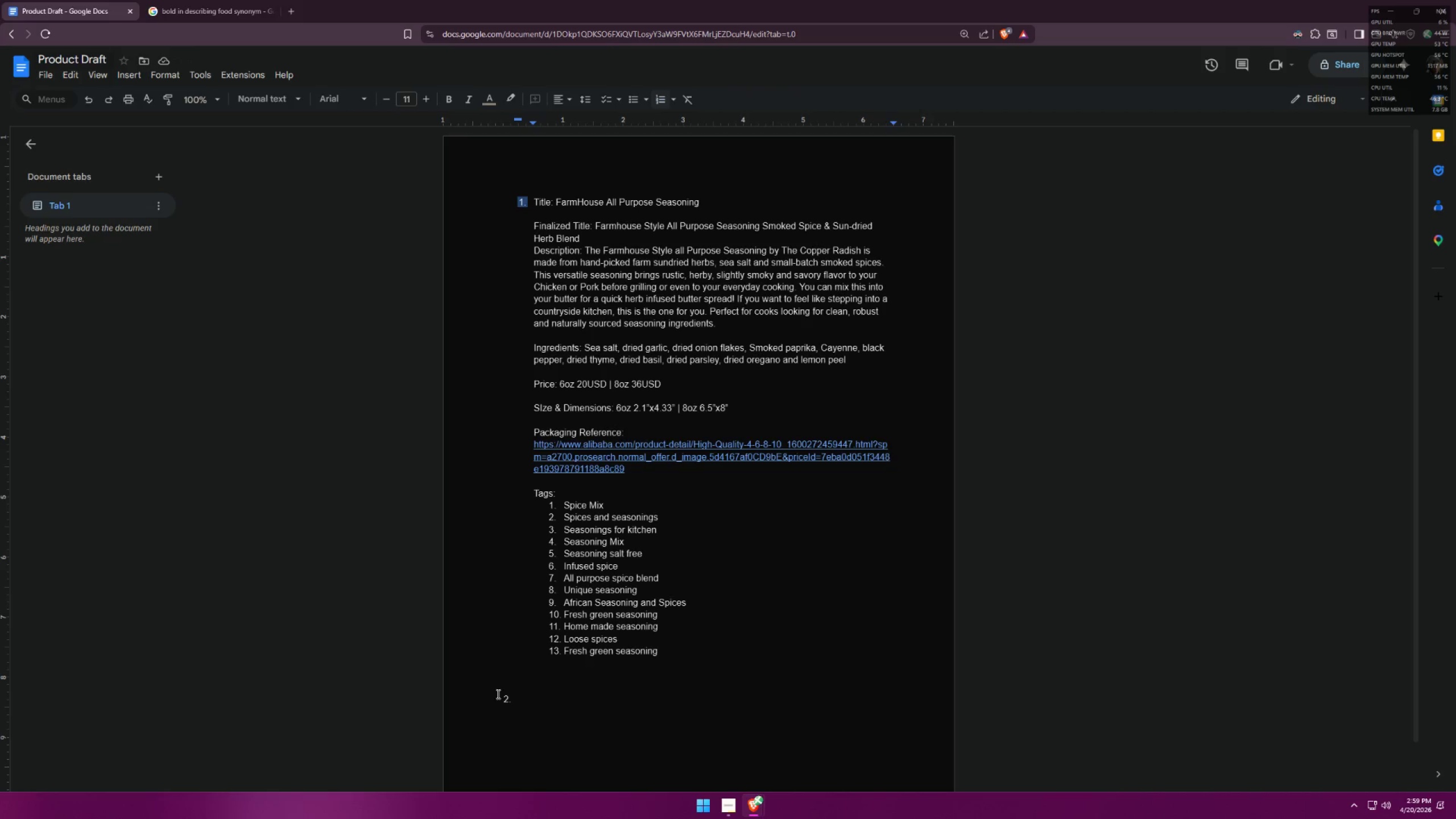 
left_click([509, 704])
 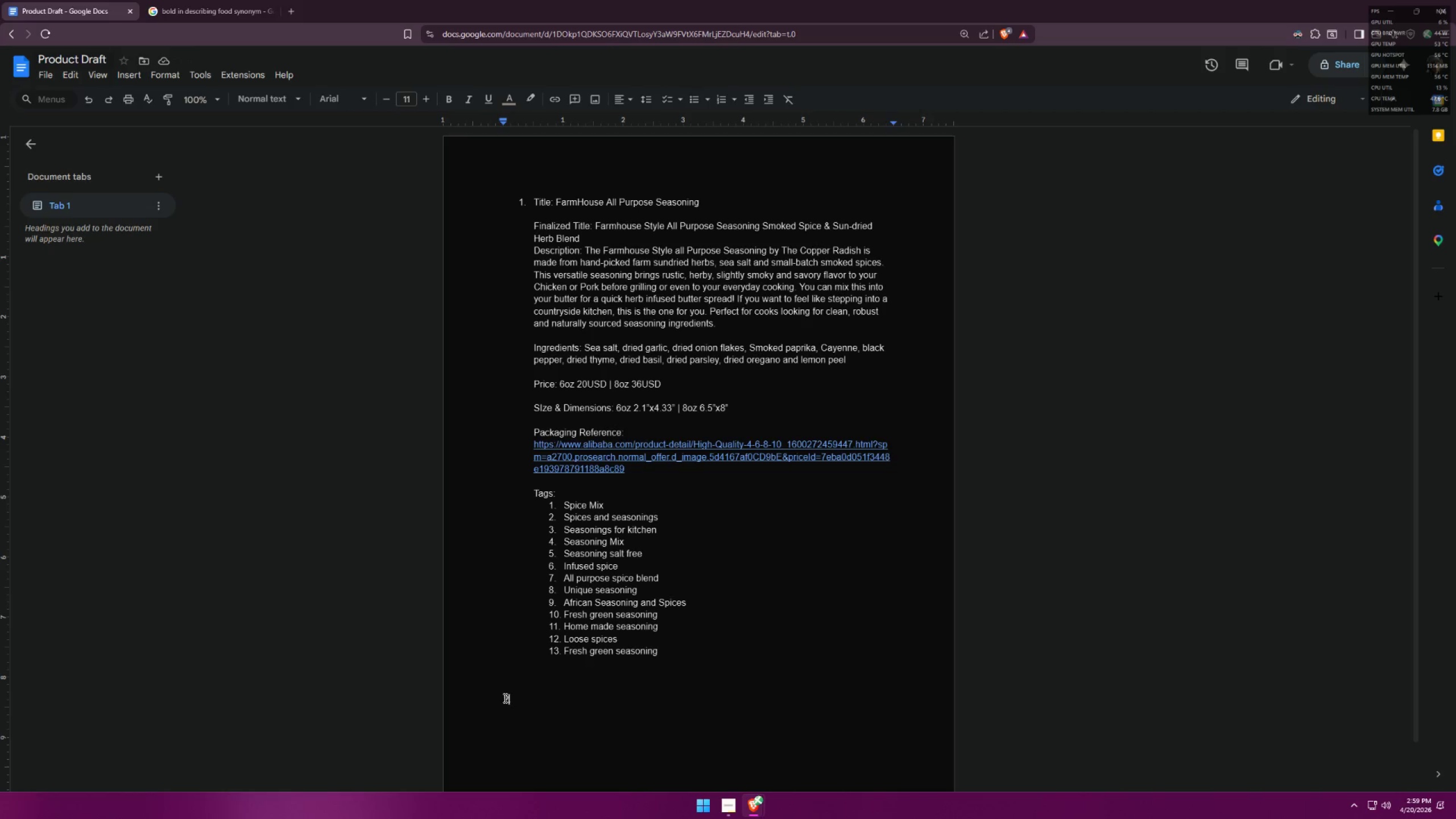 
left_click_drag(start_coordinate=[503, 697], to_coordinate=[514, 694])
 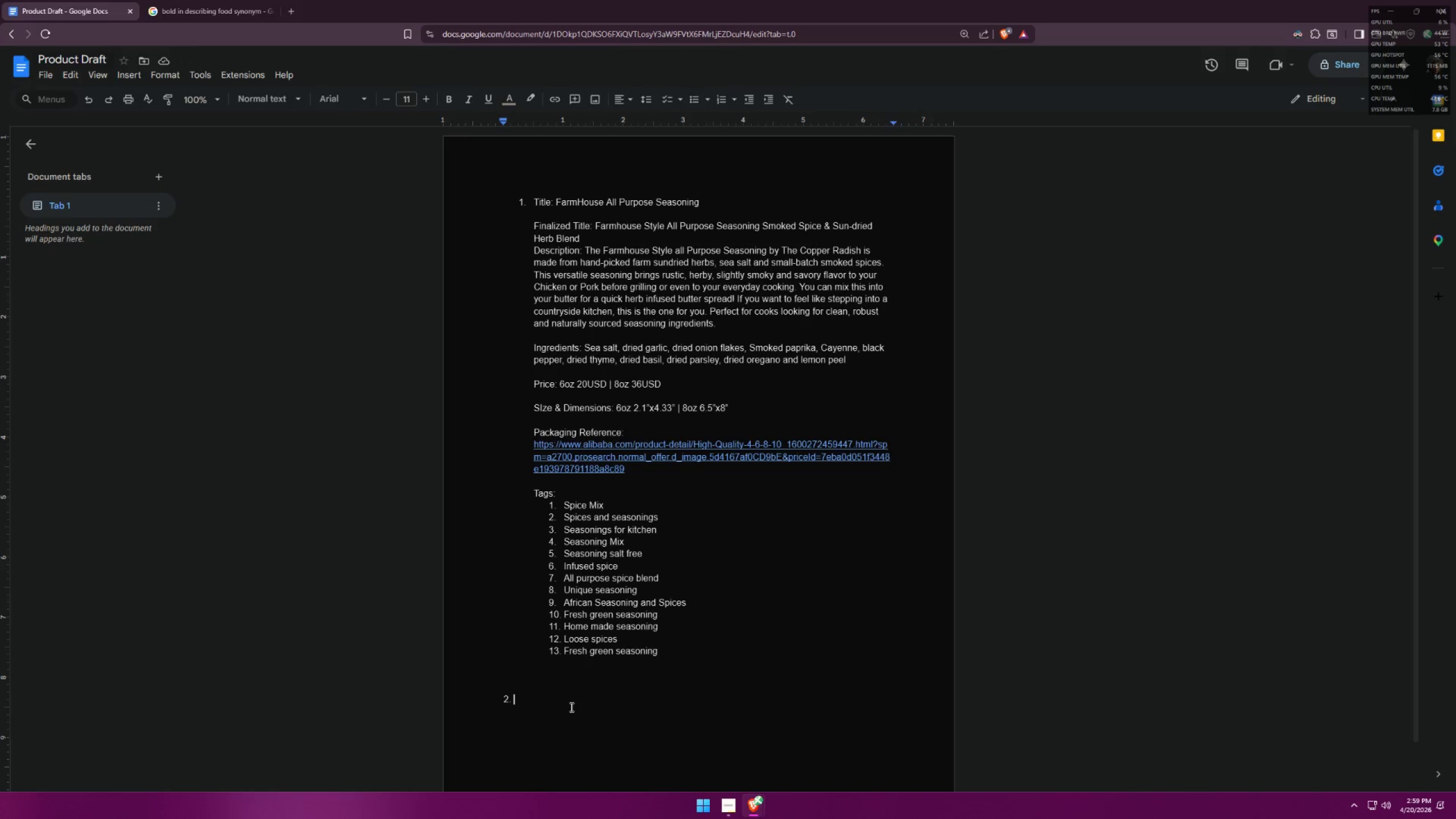 
double_click([500, 705])
 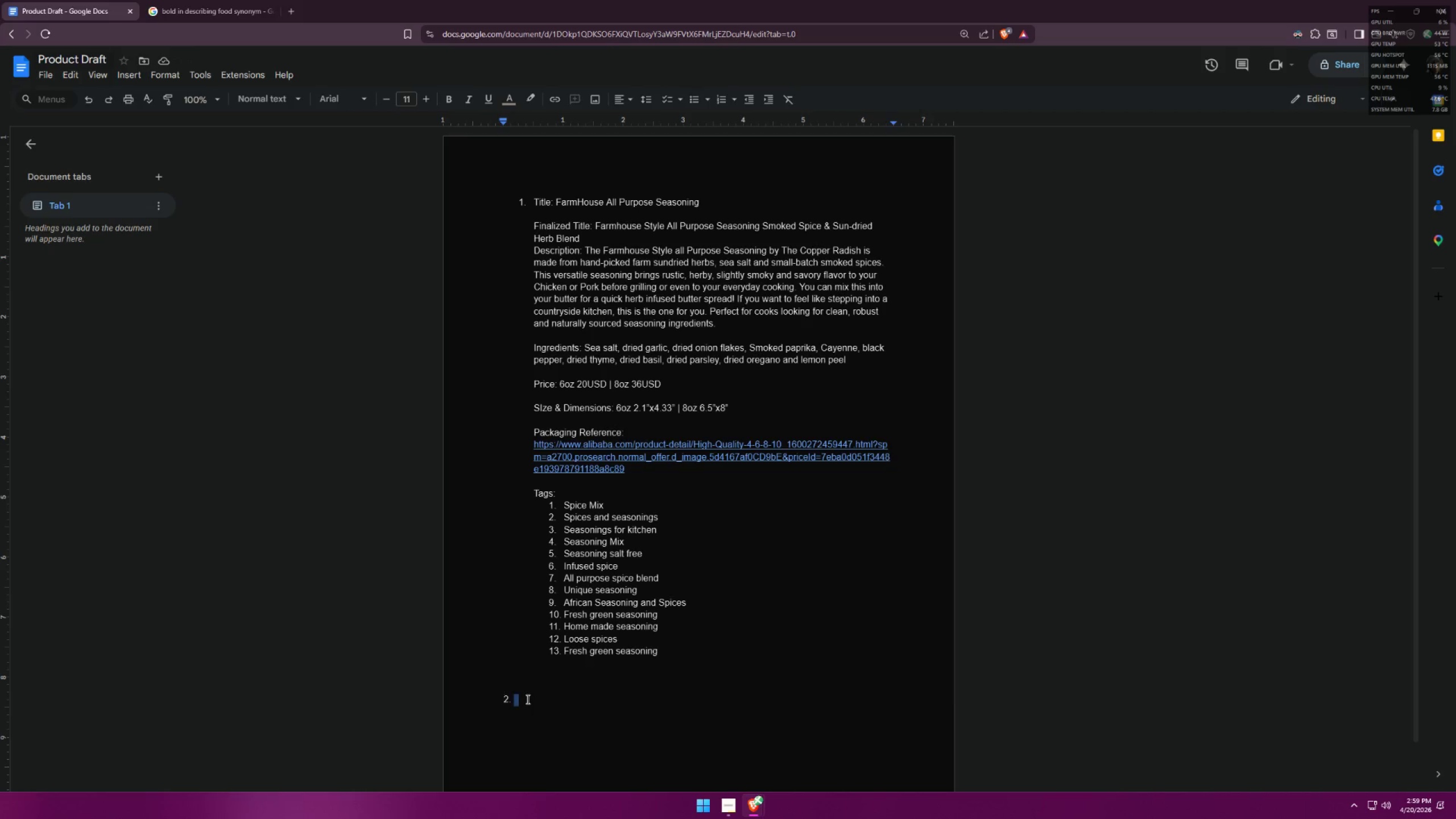 
key(Backspace)
 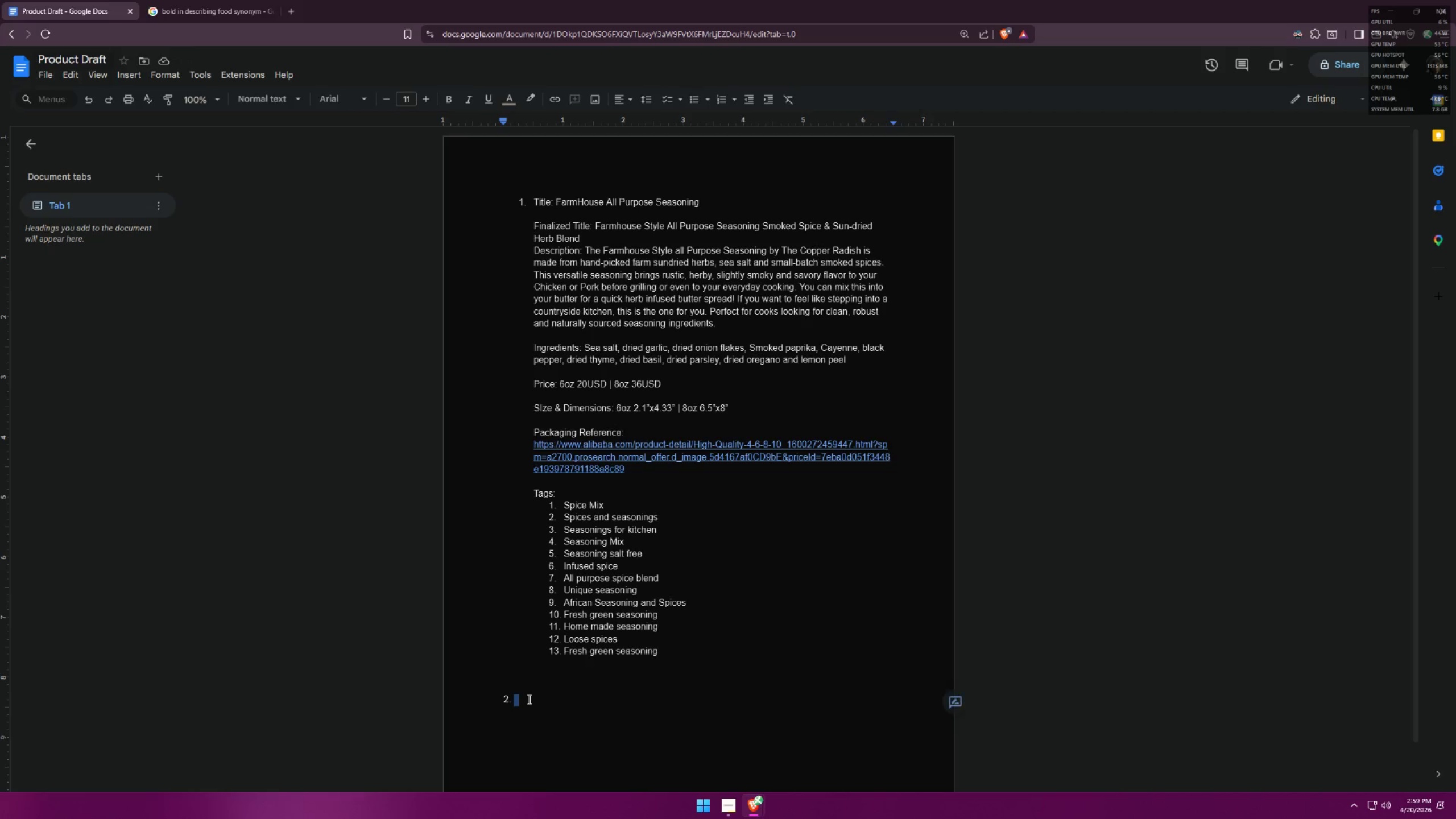 
key(Backspace)
 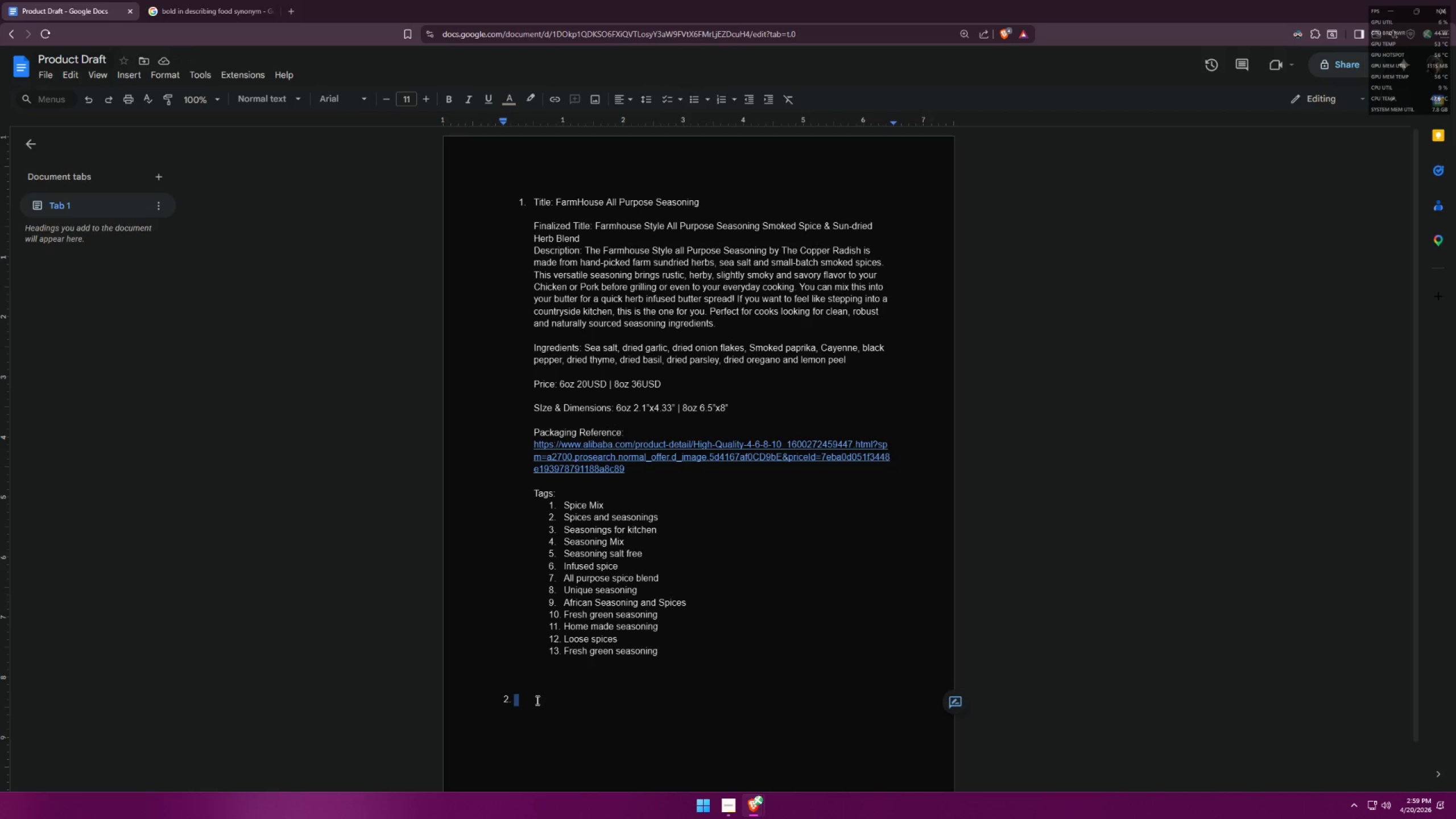 
key(Backspace)
 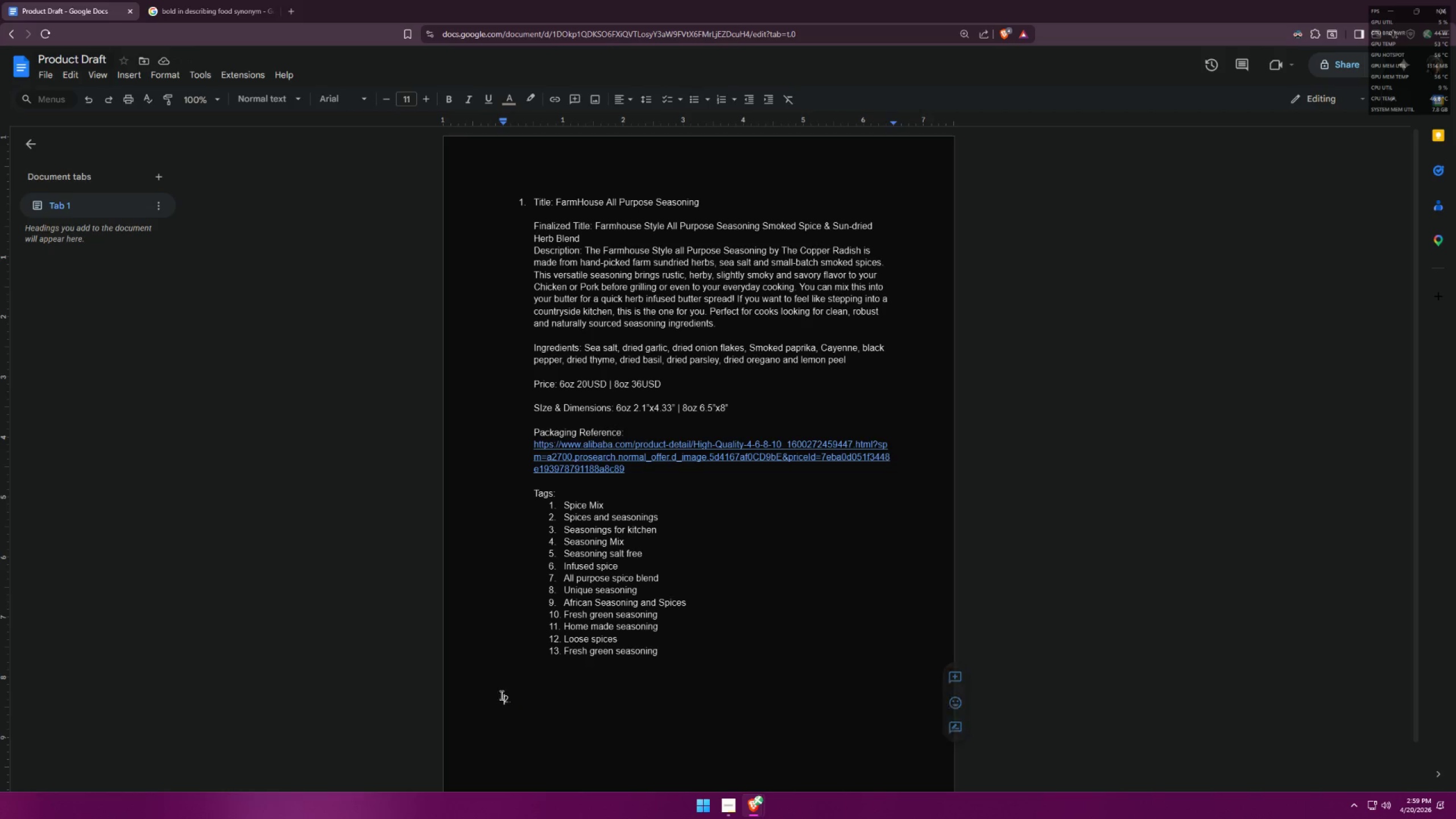 
left_click_drag(start_coordinate=[516, 696], to_coordinate=[477, 695])
 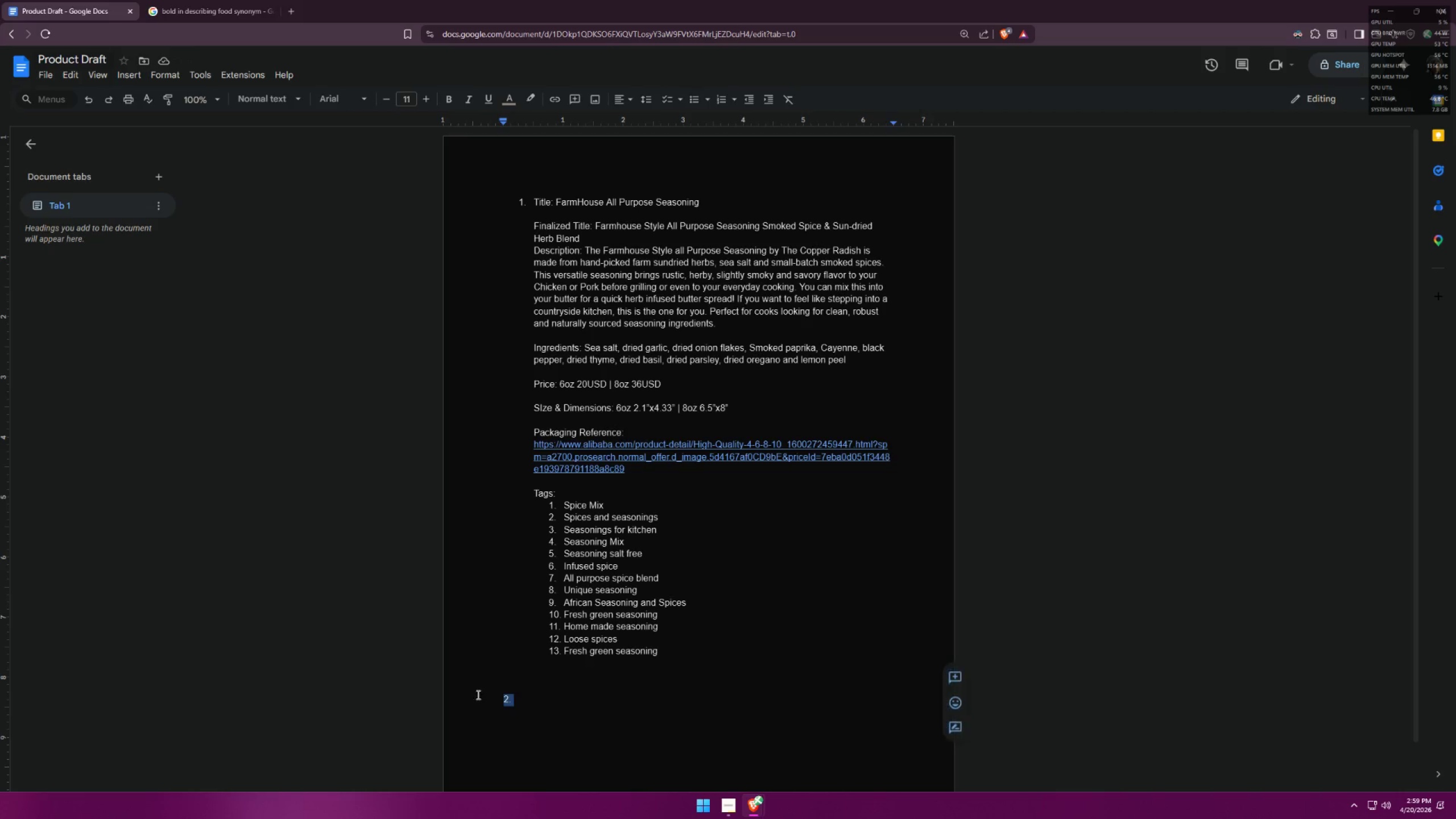 
key(Backspace)
 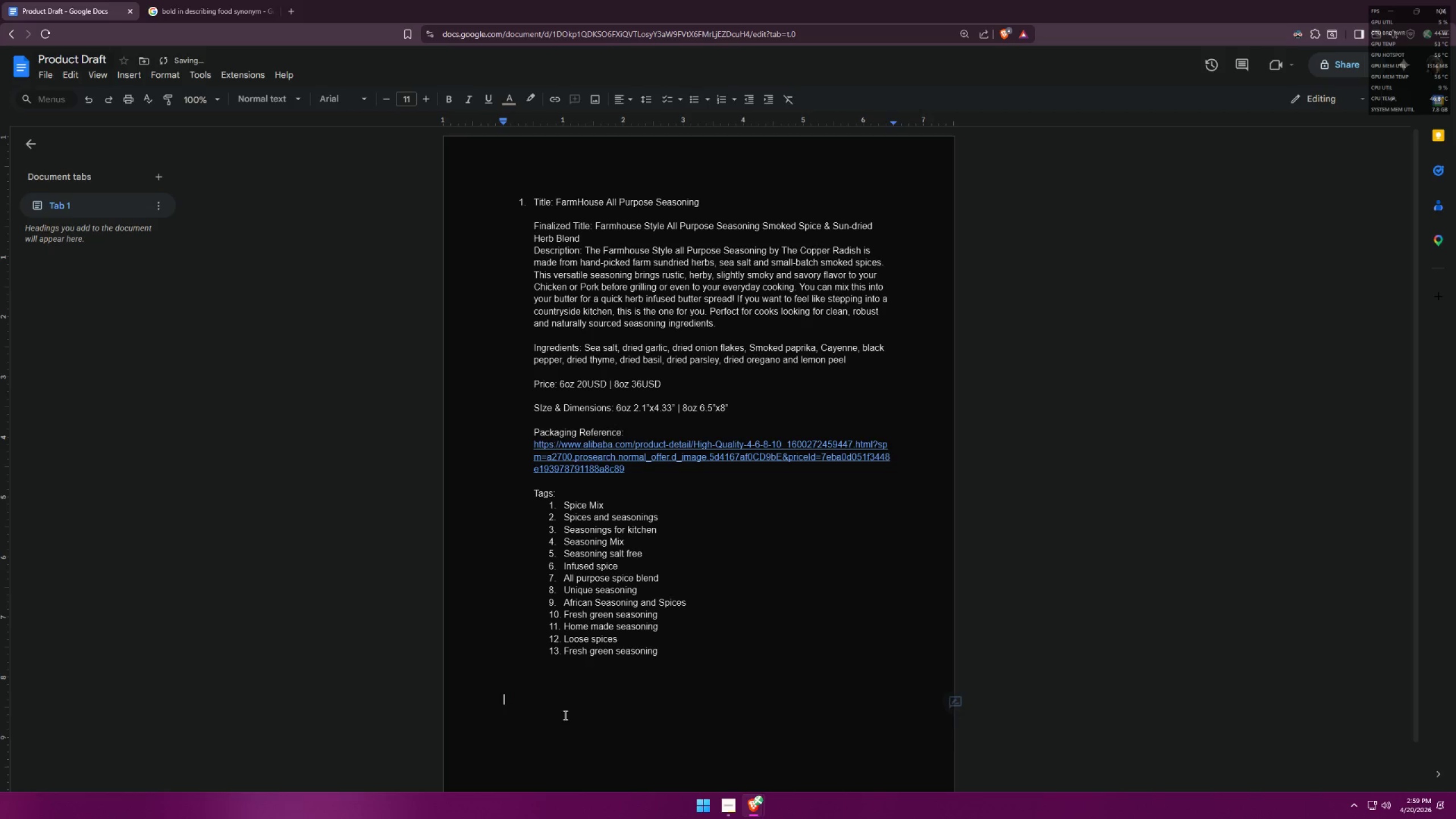 
key(Backspace)
 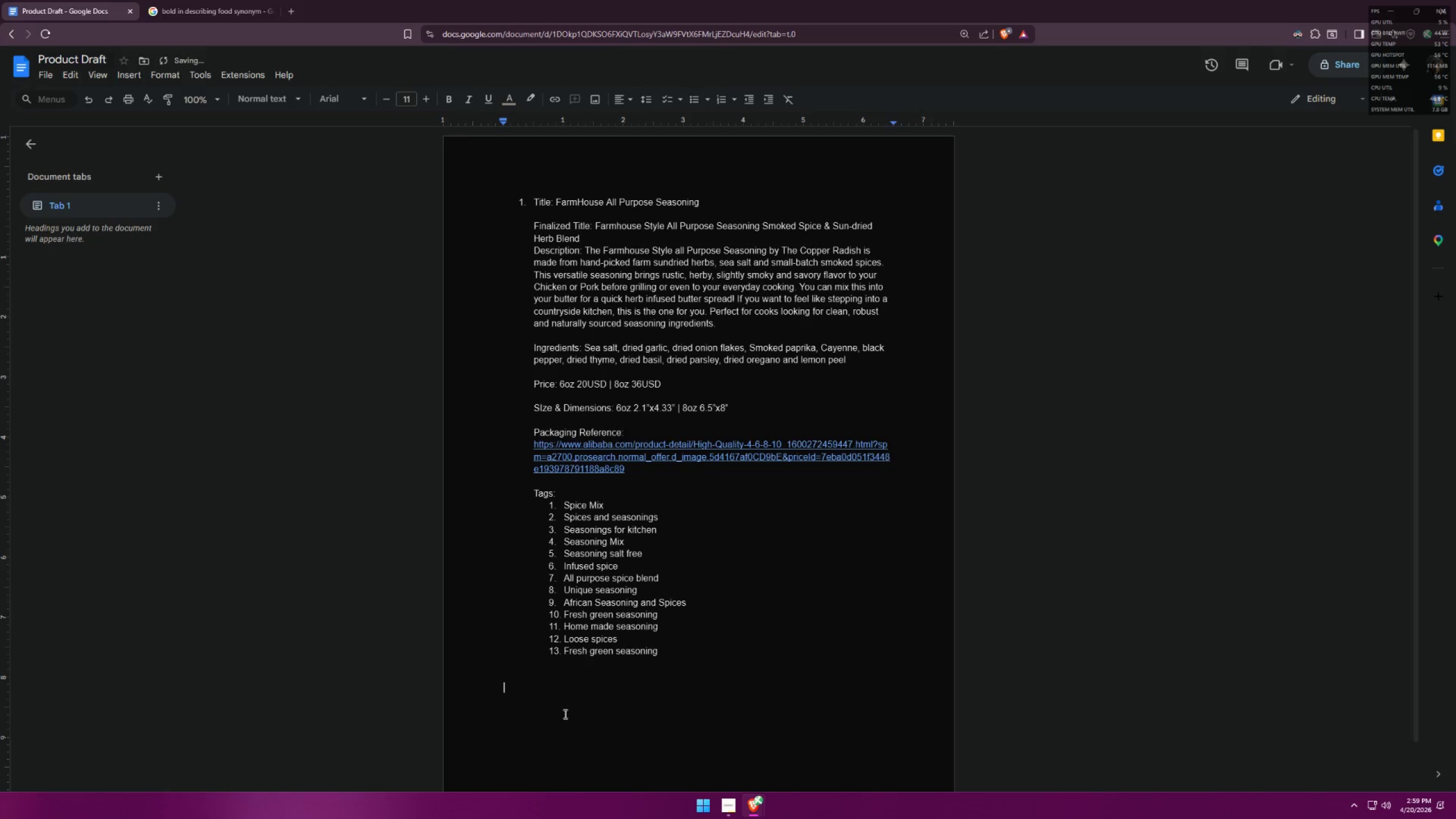 
key(Backspace)
 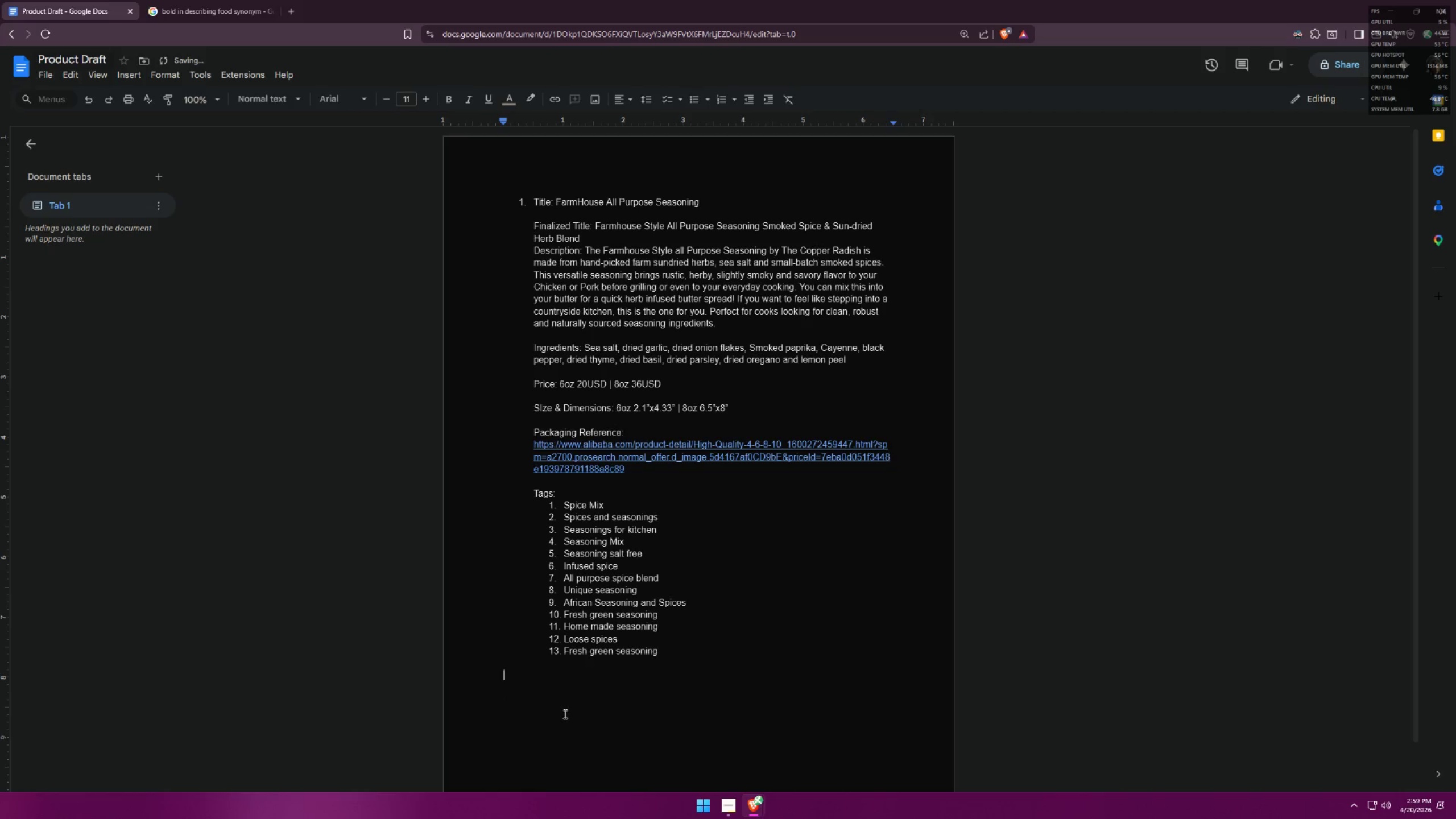 
key(Backspace)
 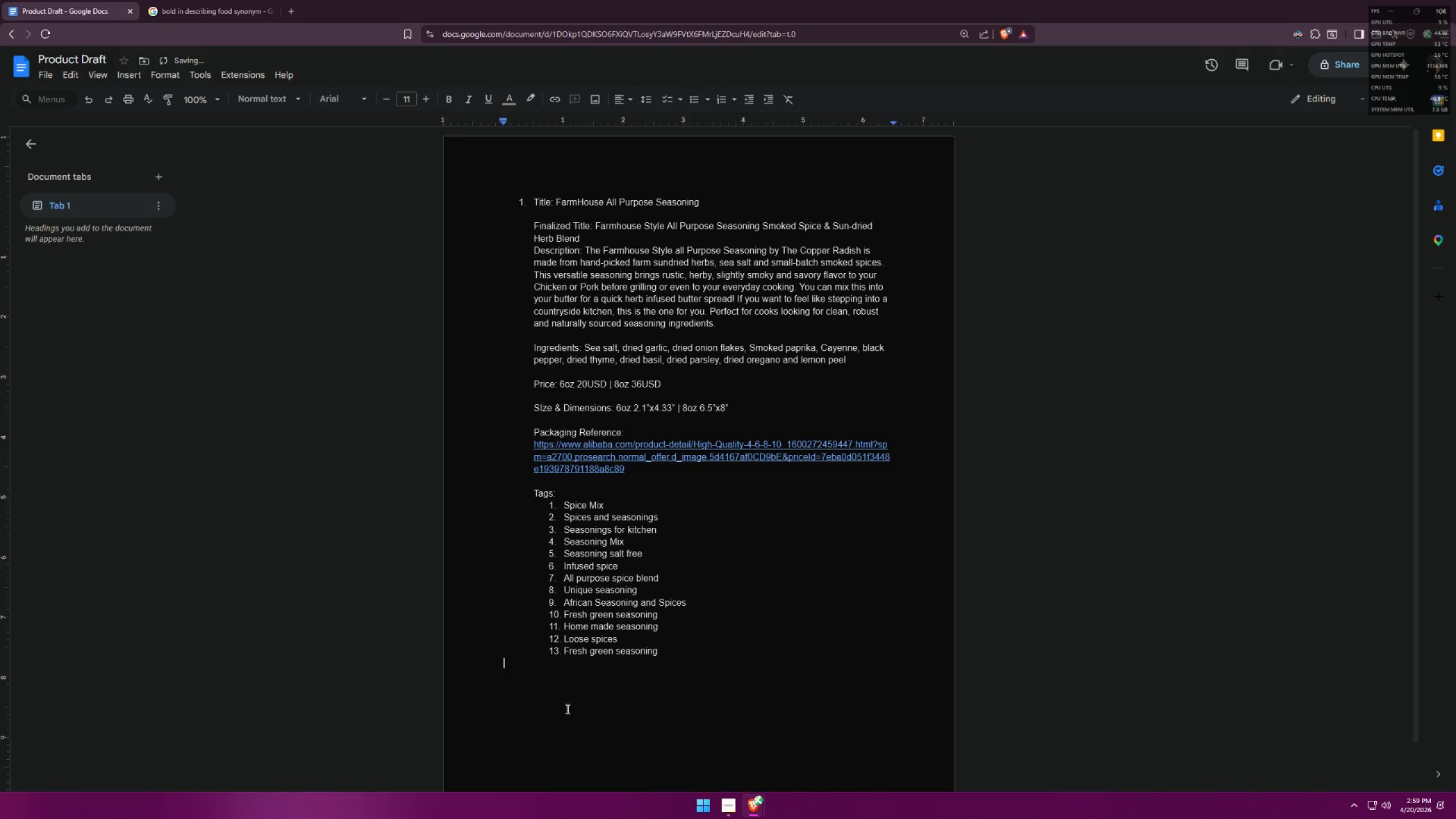 
key(Backspace)
 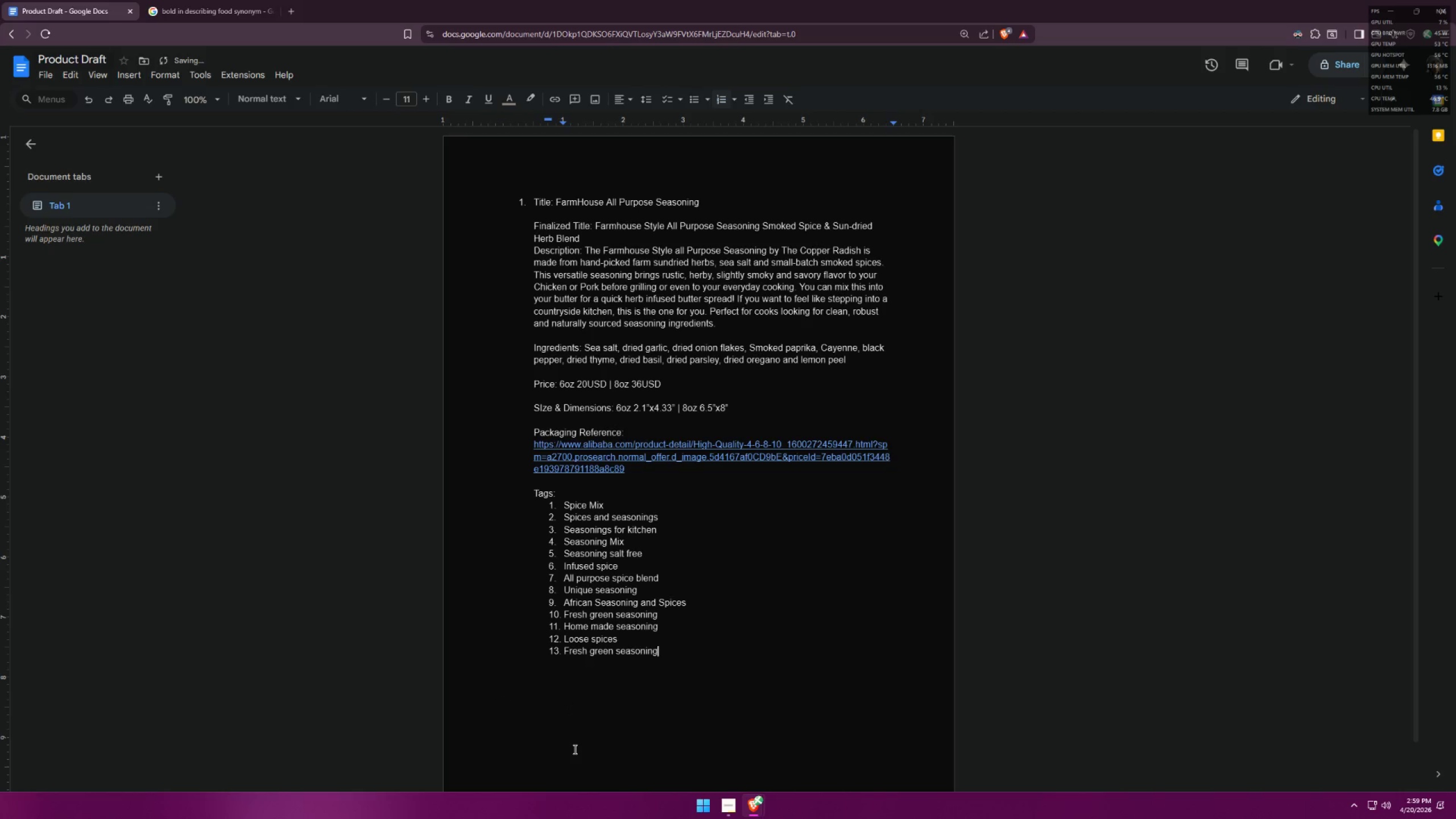 
key(Enter)
 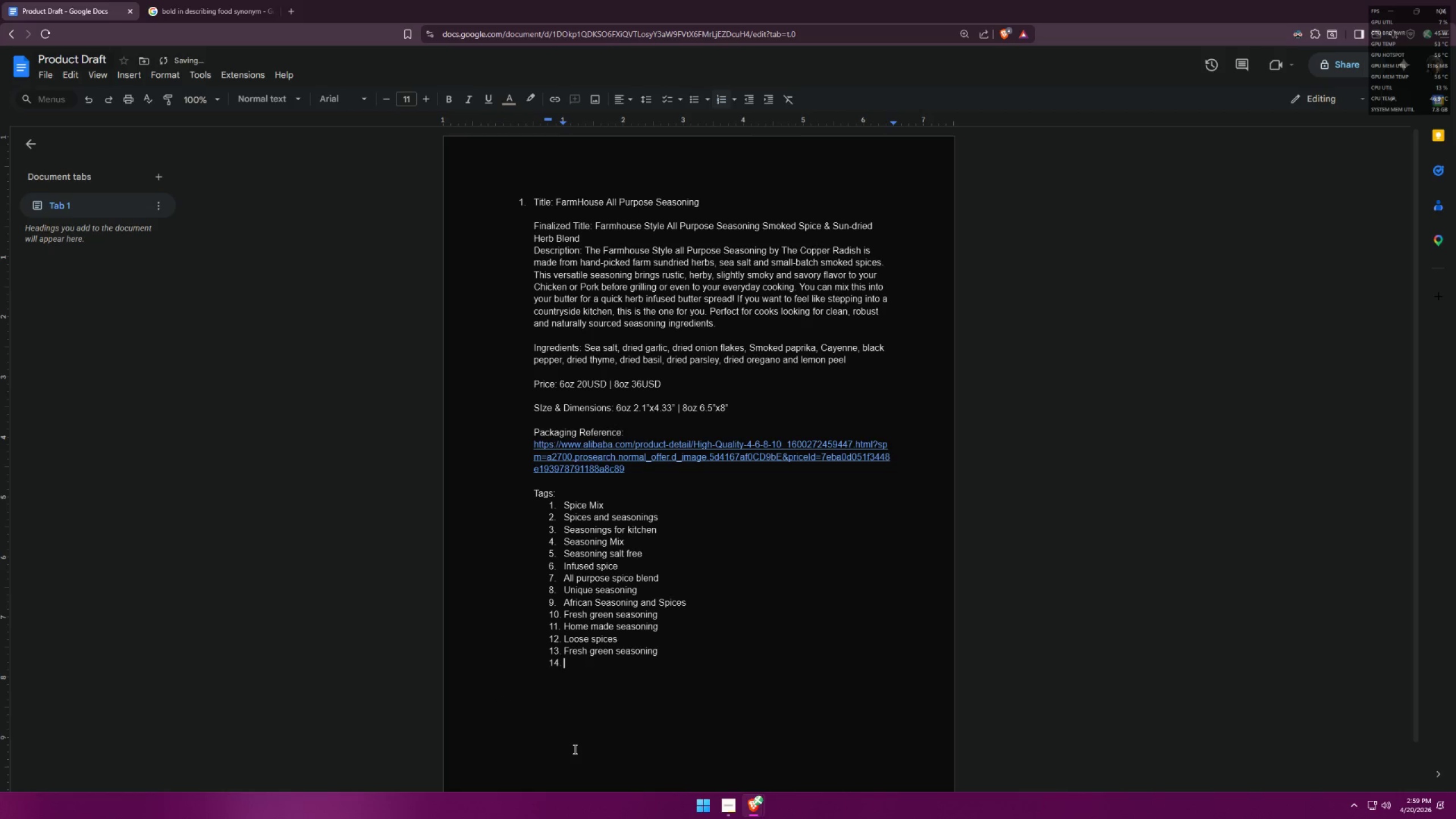 
key(Enter)
 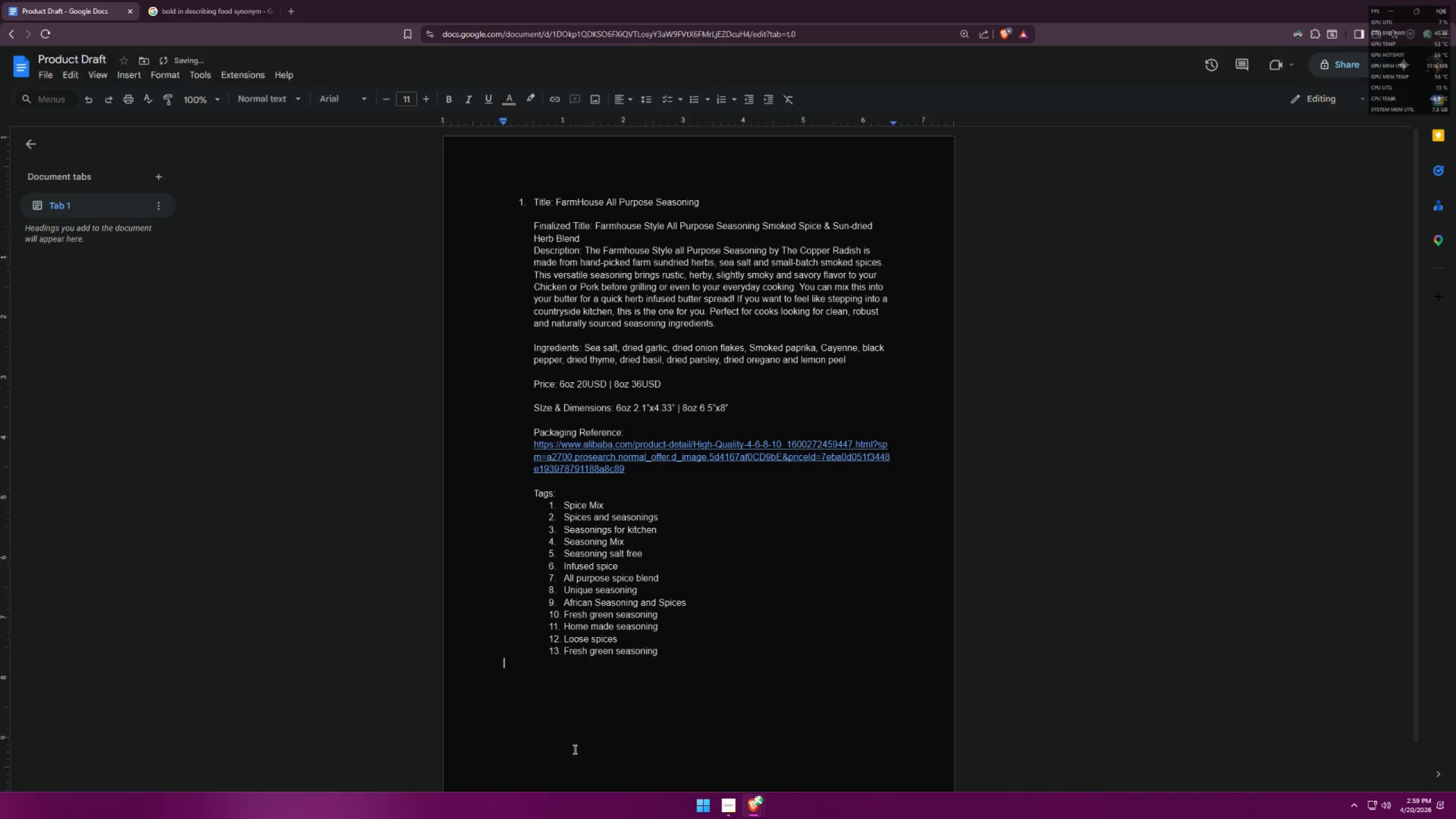 
key(Enter)
 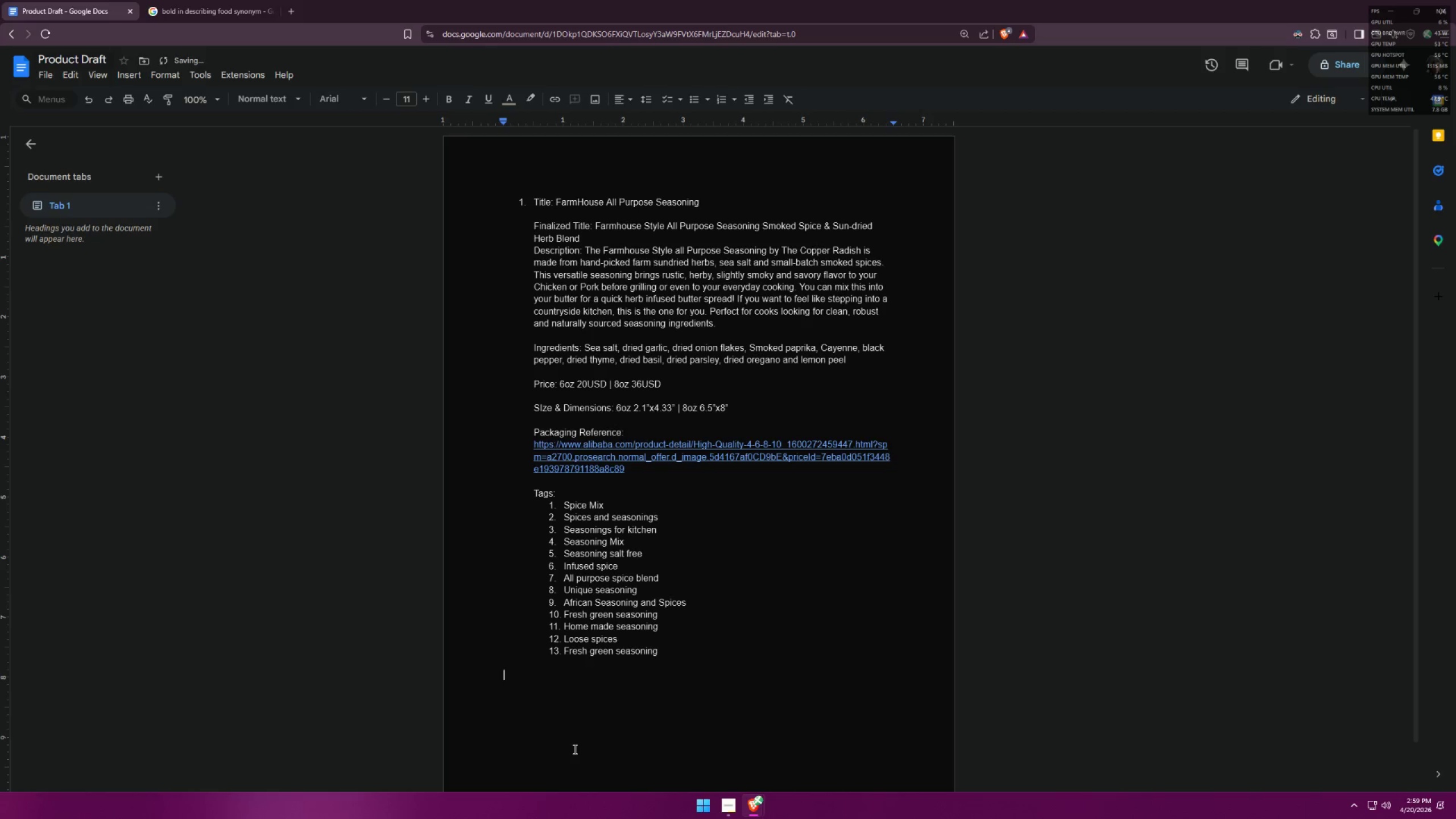 
key(Enter)
 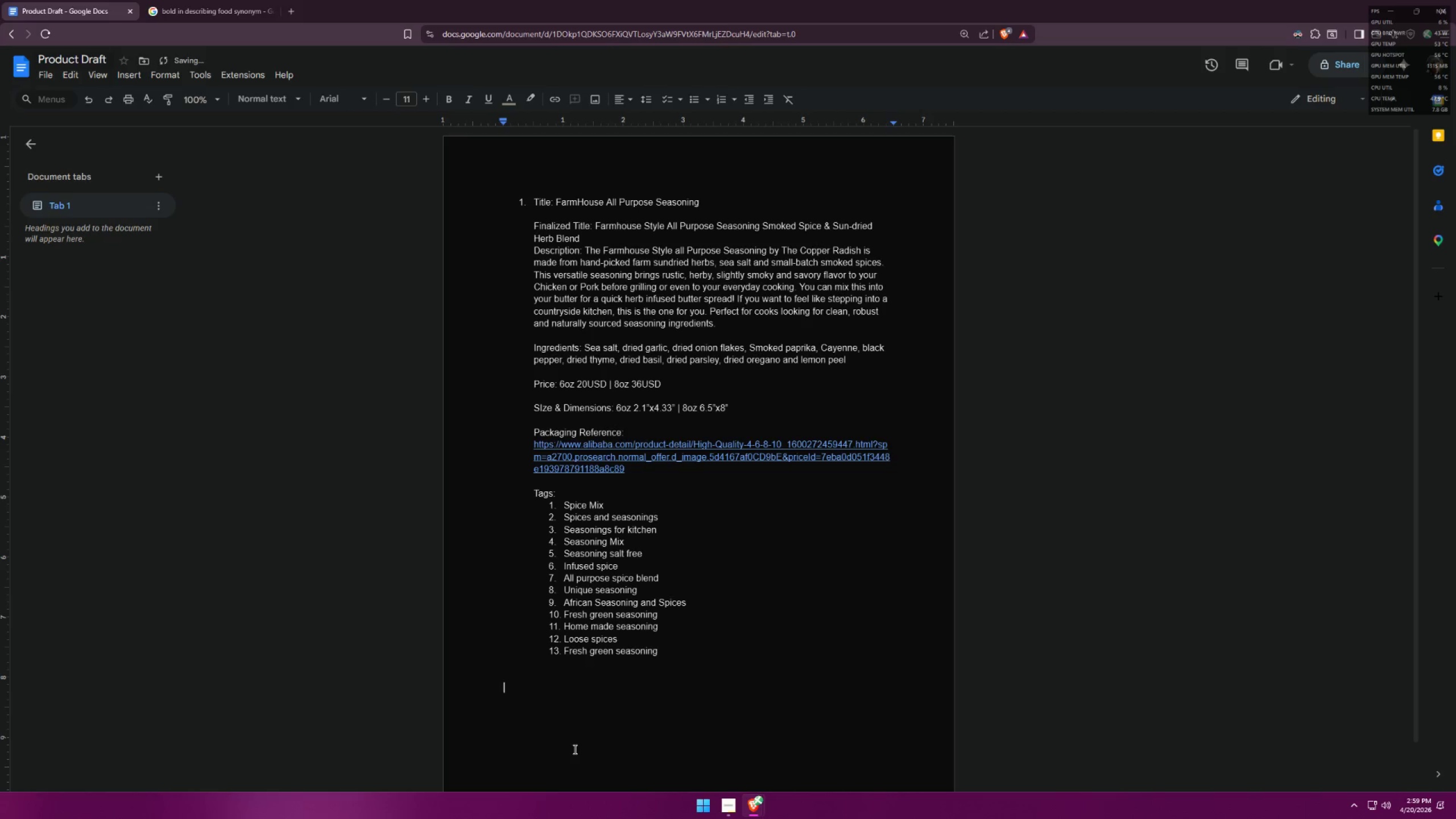 
key(Enter)
 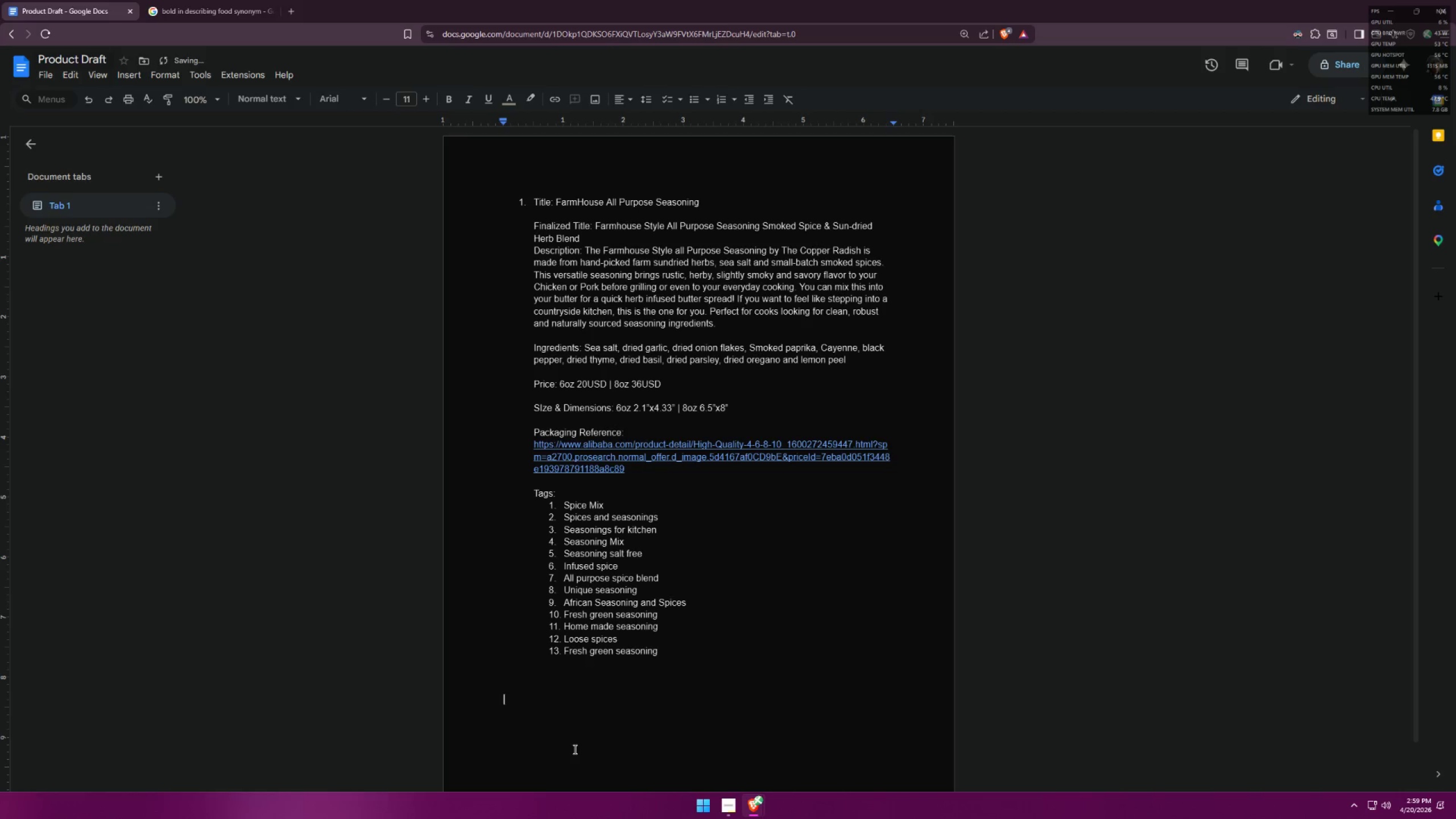 
key(2)
 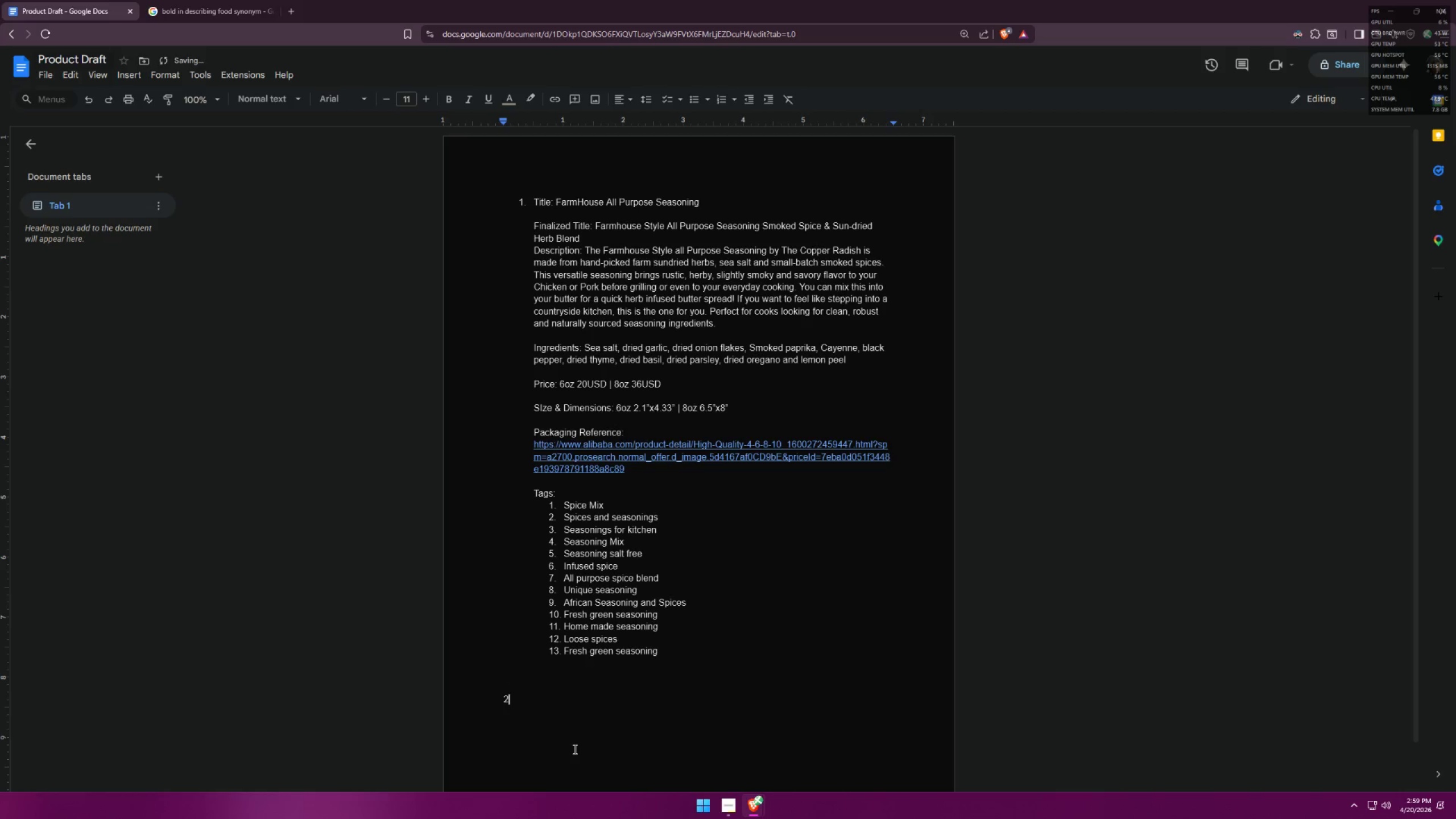 
key(Period)
 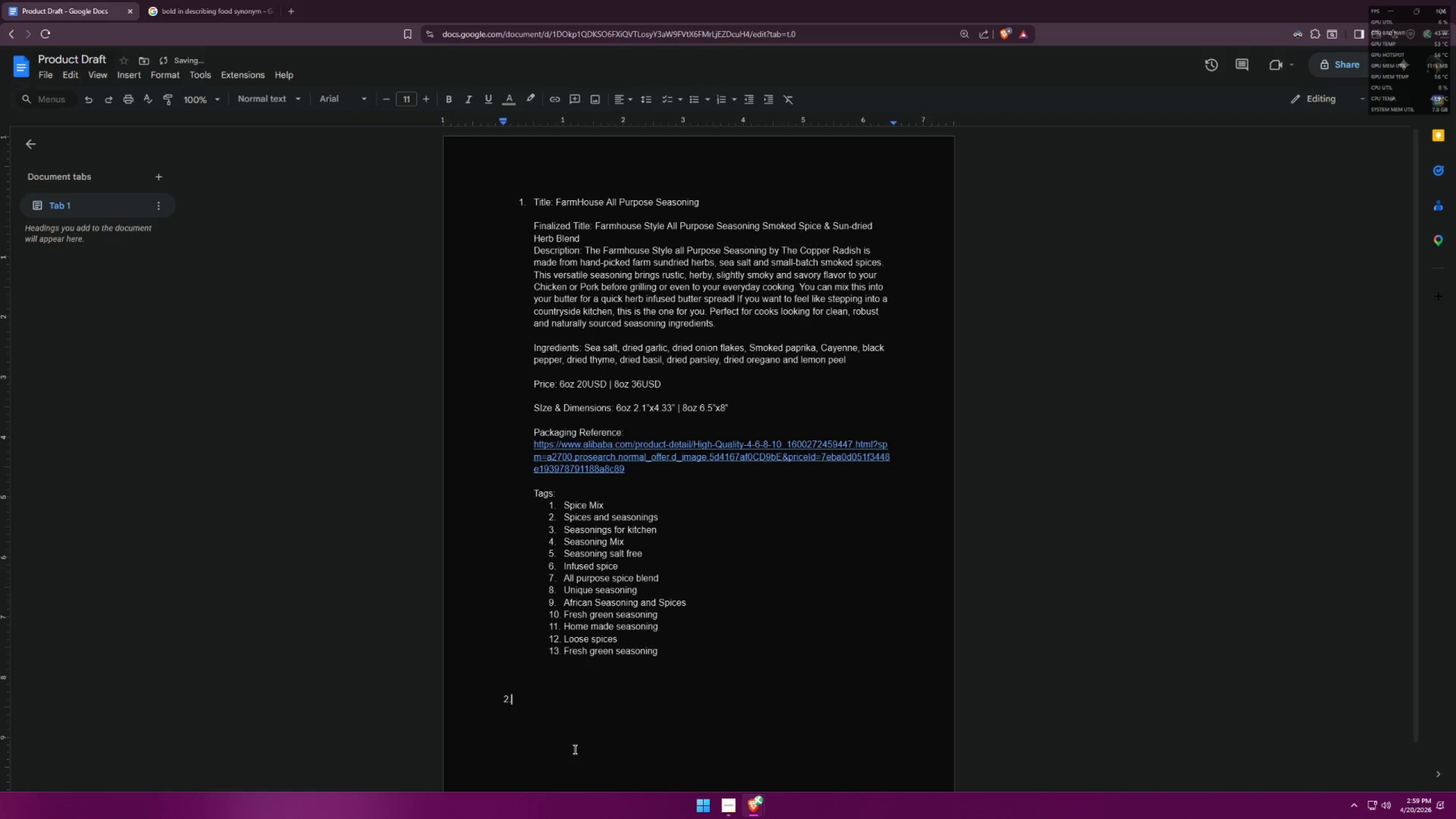 
key(Space)
 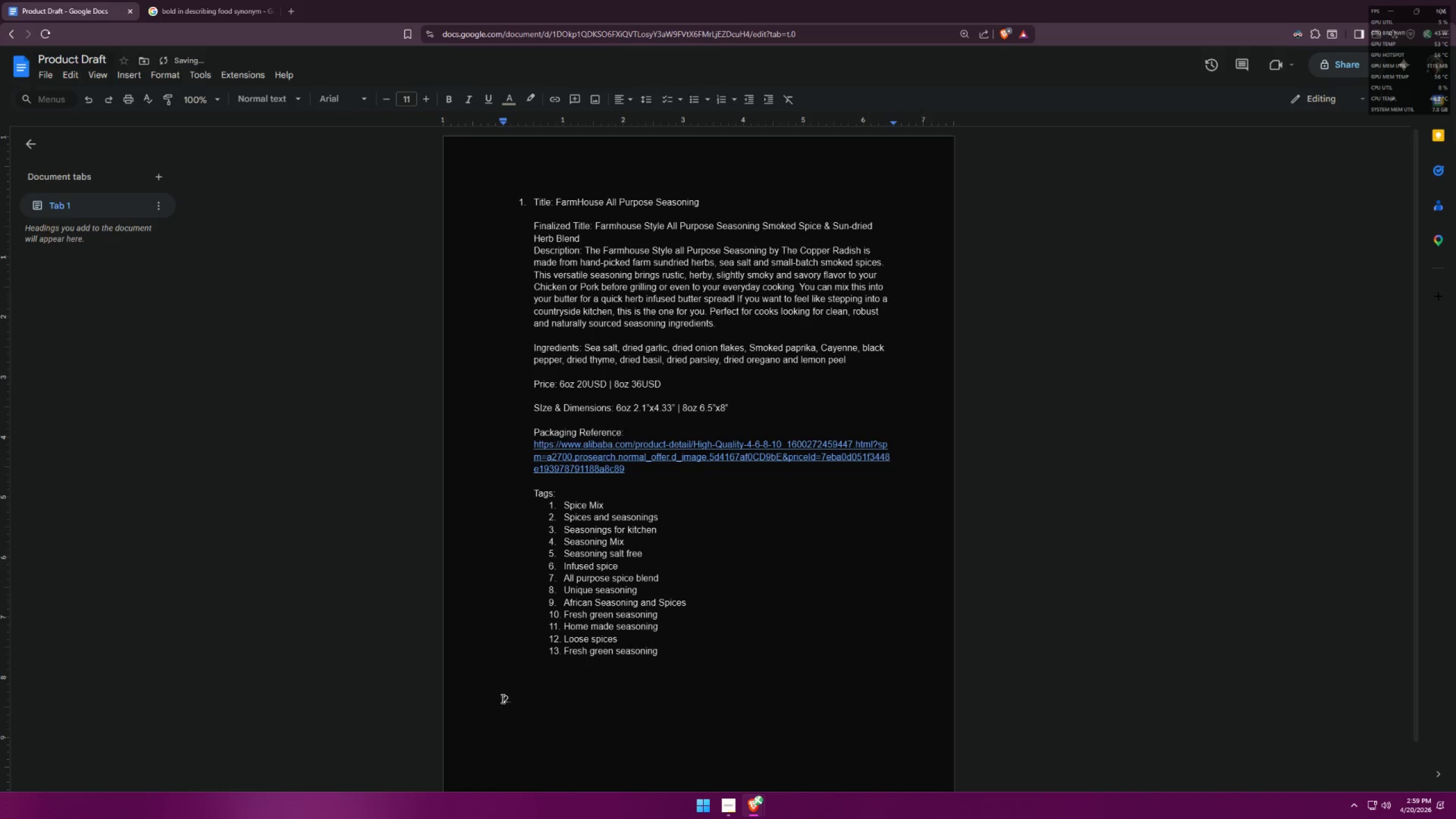 
double_click([504, 696])
 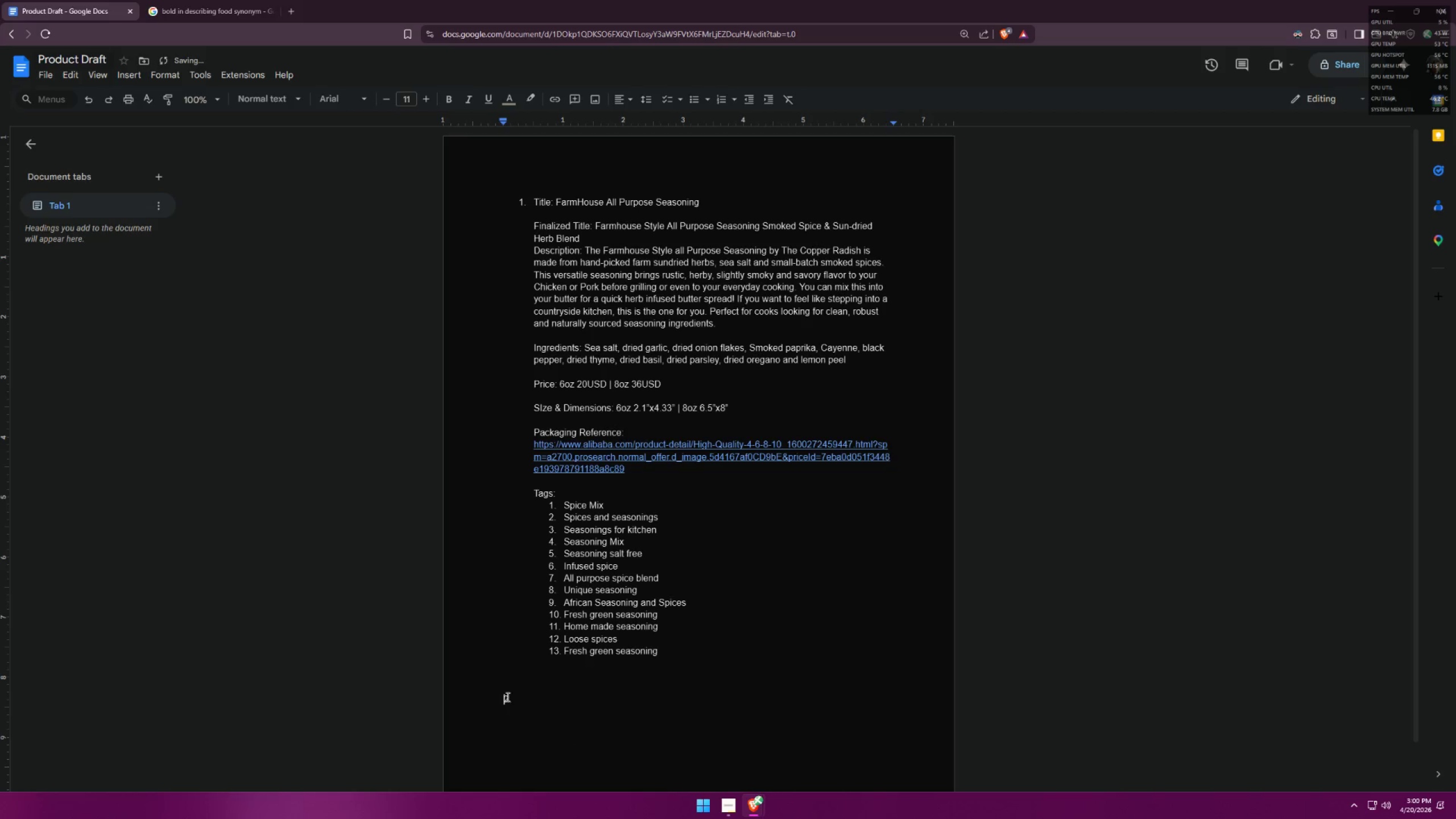 
left_click_drag(start_coordinate=[516, 698], to_coordinate=[496, 698])
 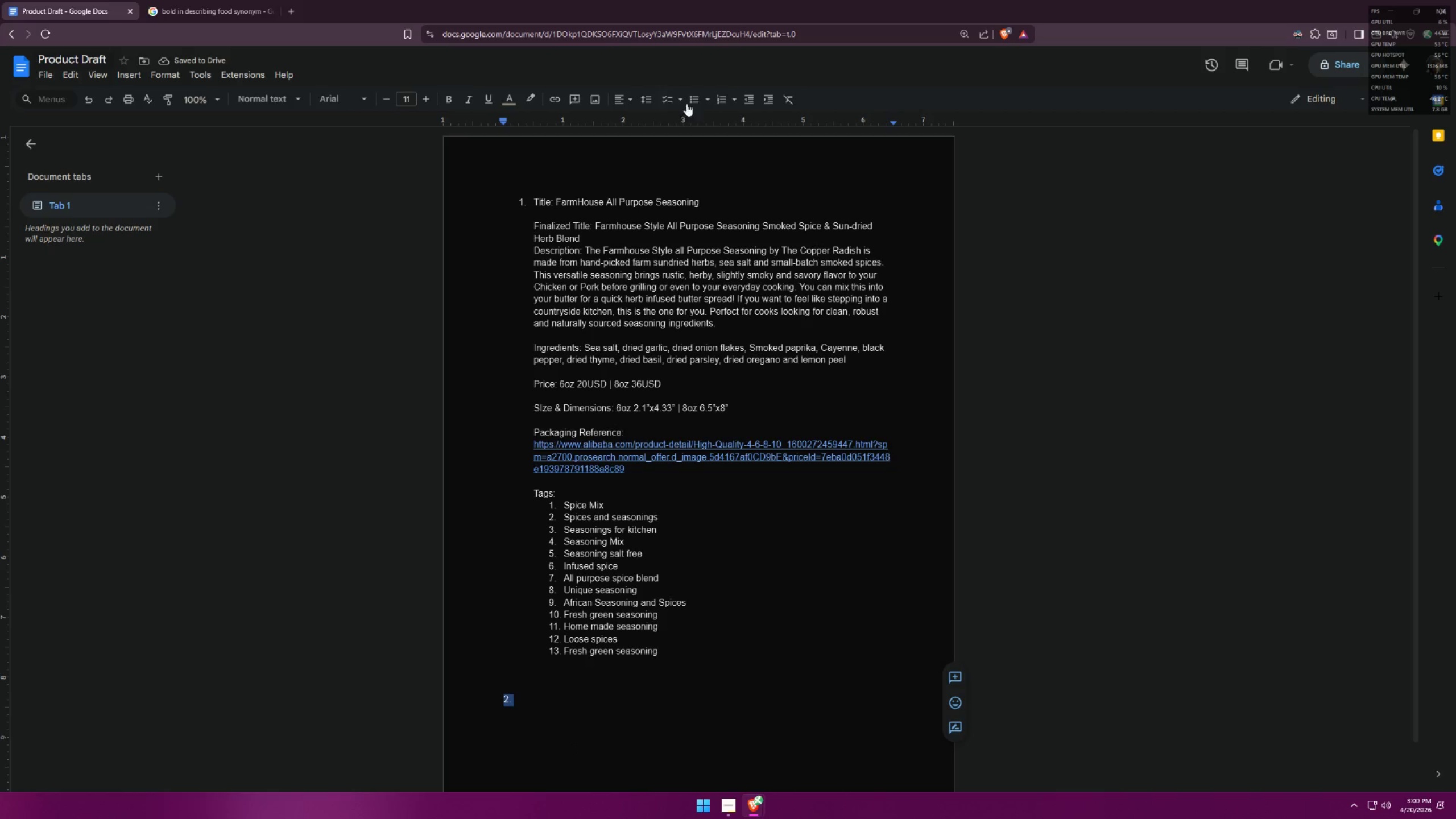 
left_click([715, 98])
 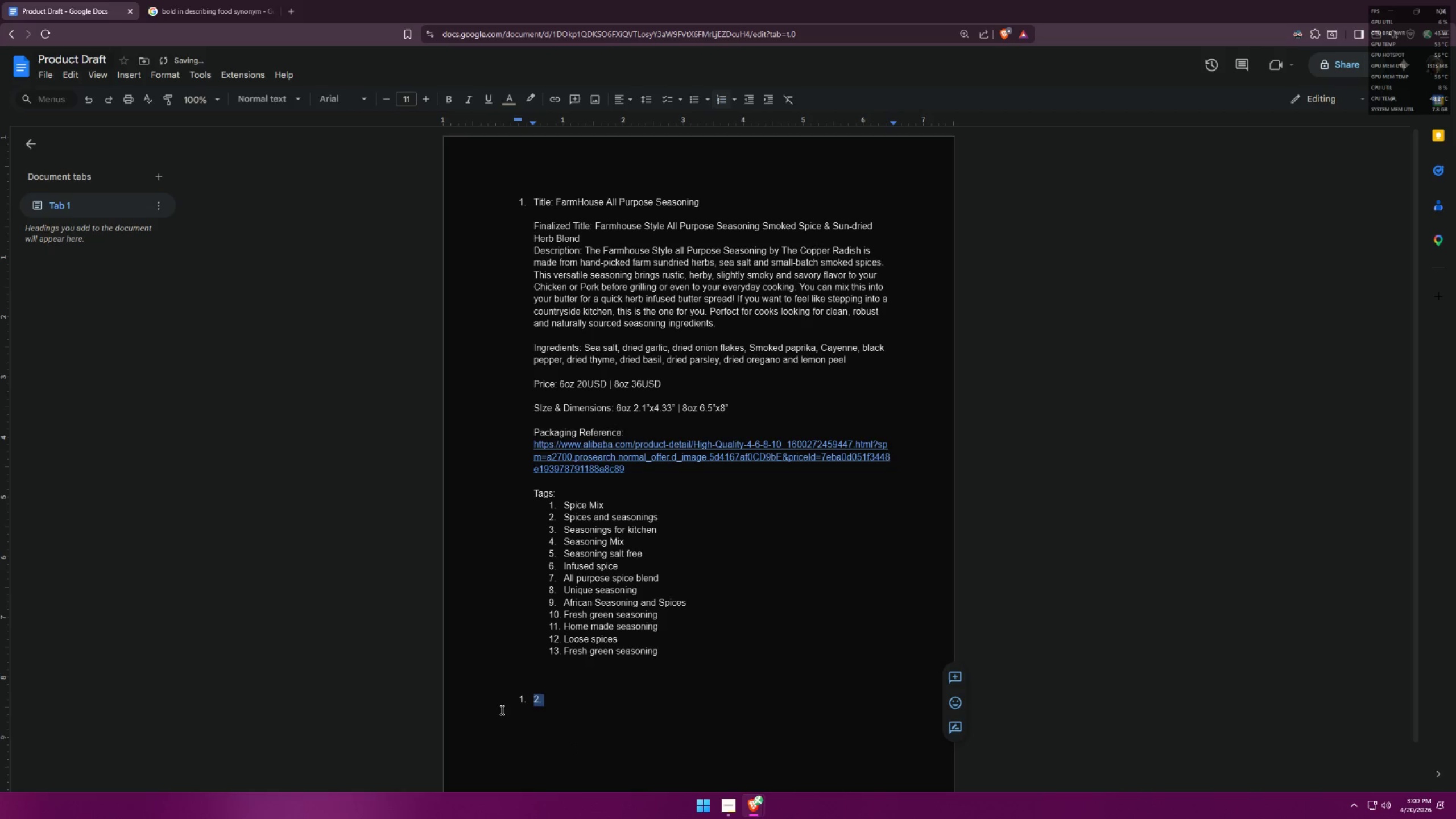 
double_click([528, 700])
 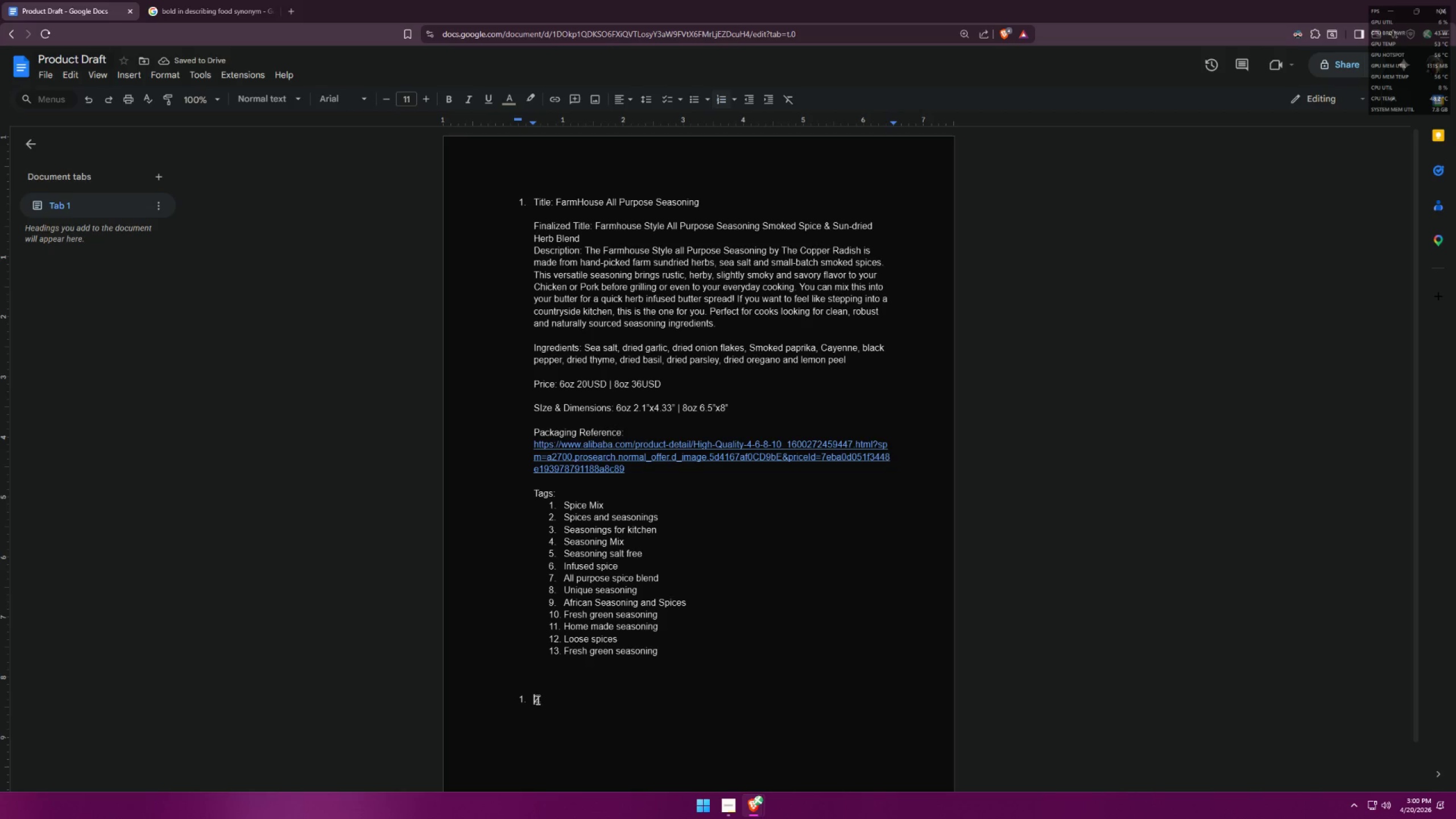 
key(Backspace)
 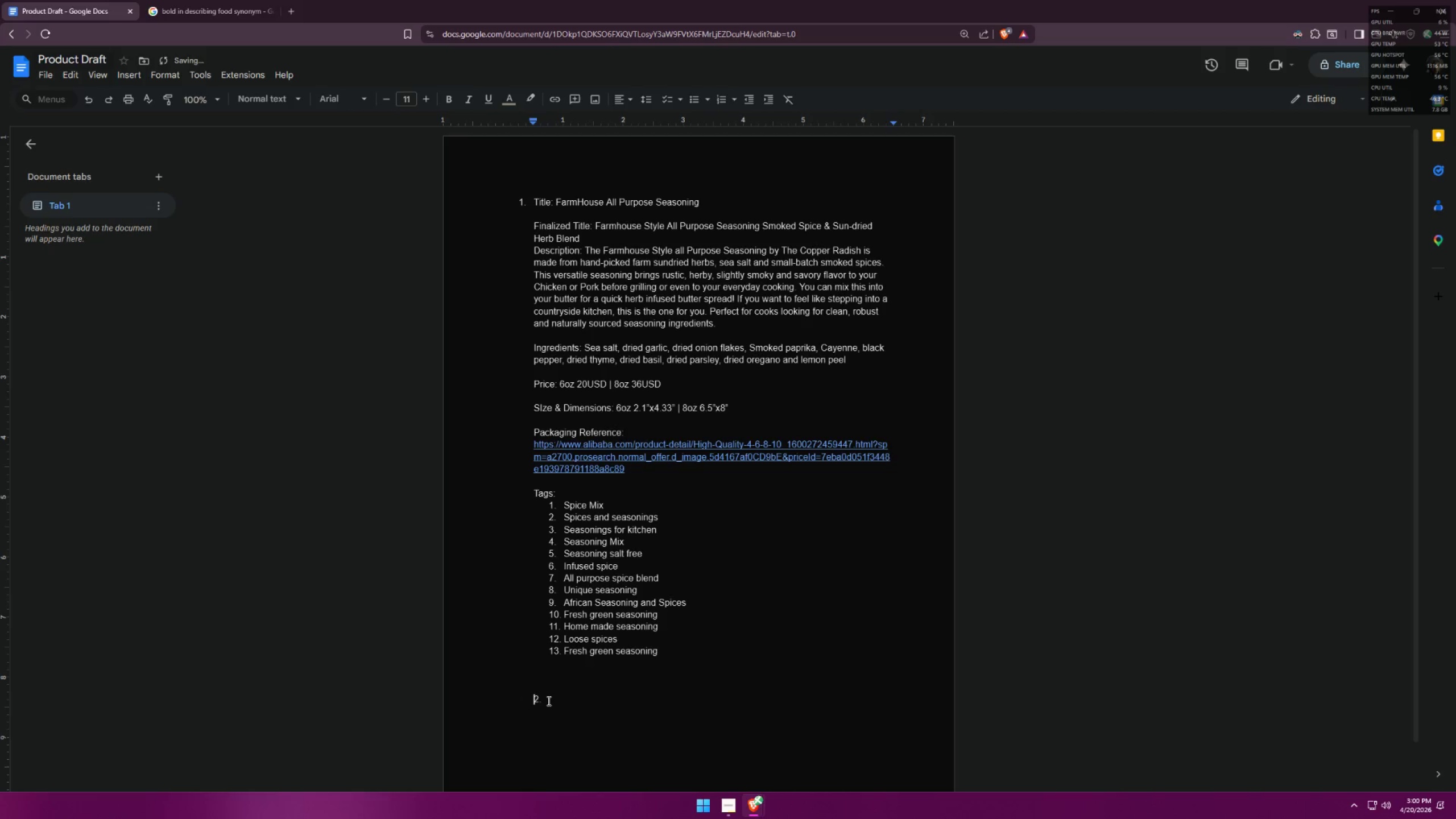 
key(Backspace)
 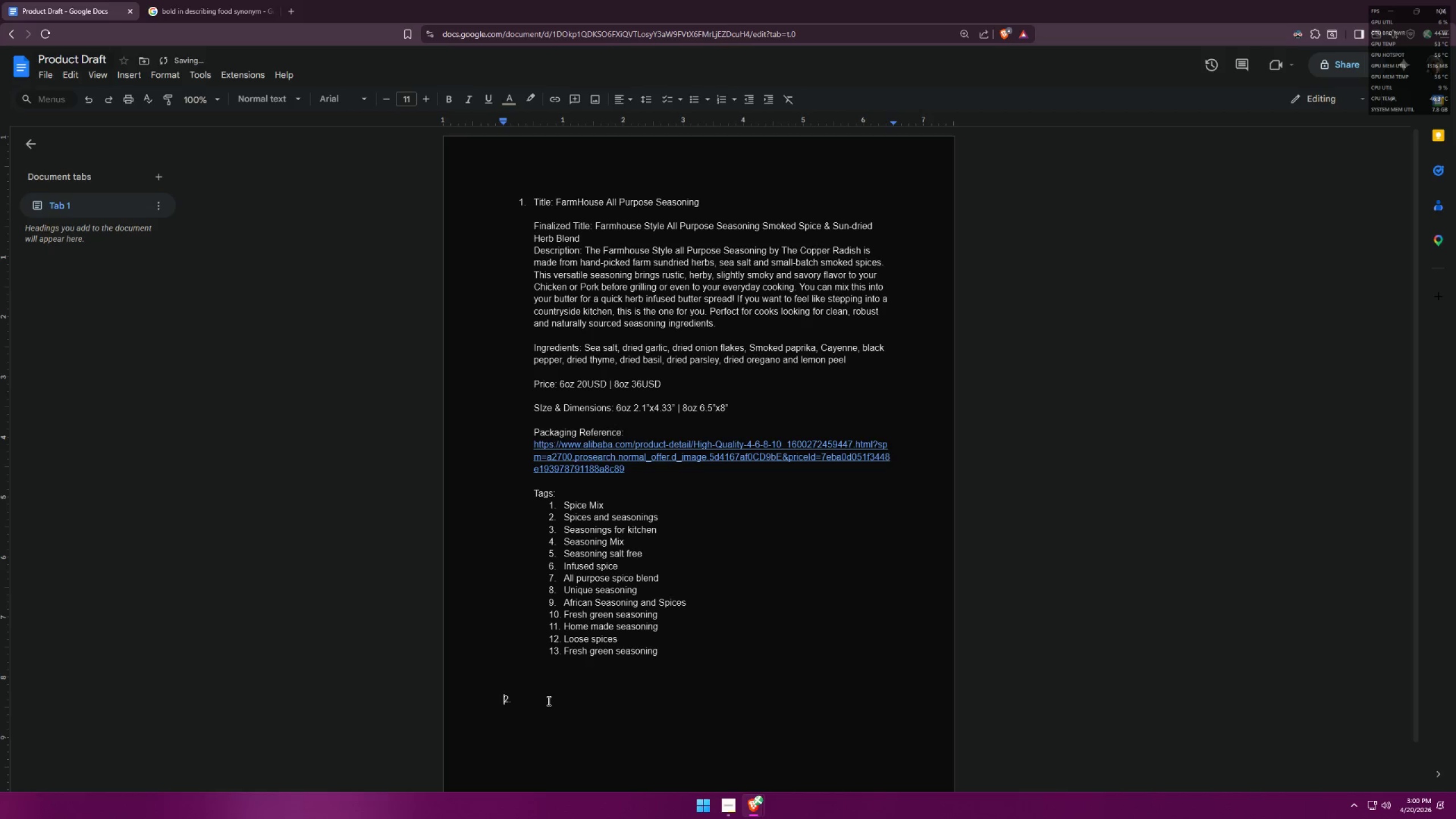 
key(Backspace)
 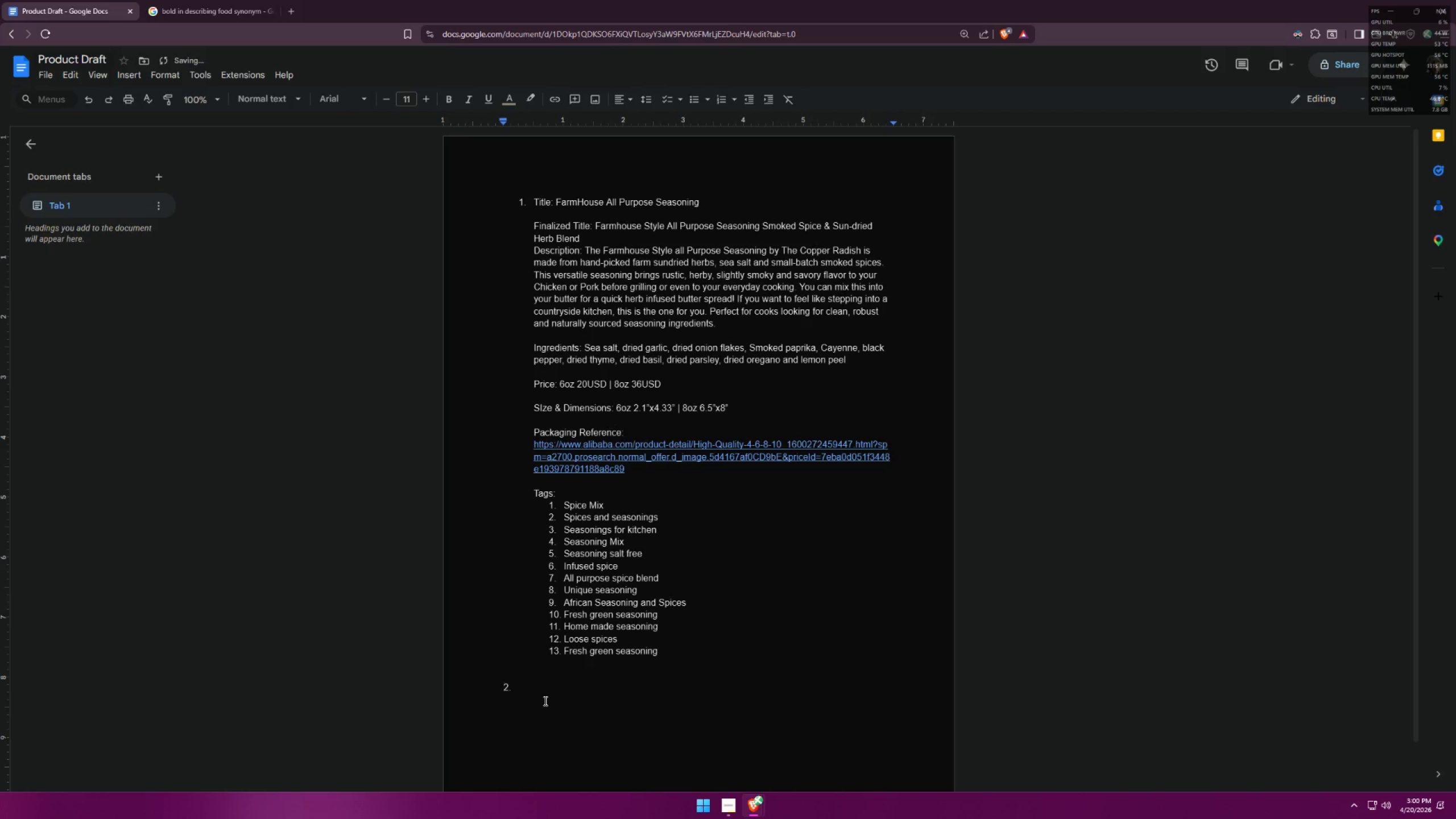 
key(Backspace)
 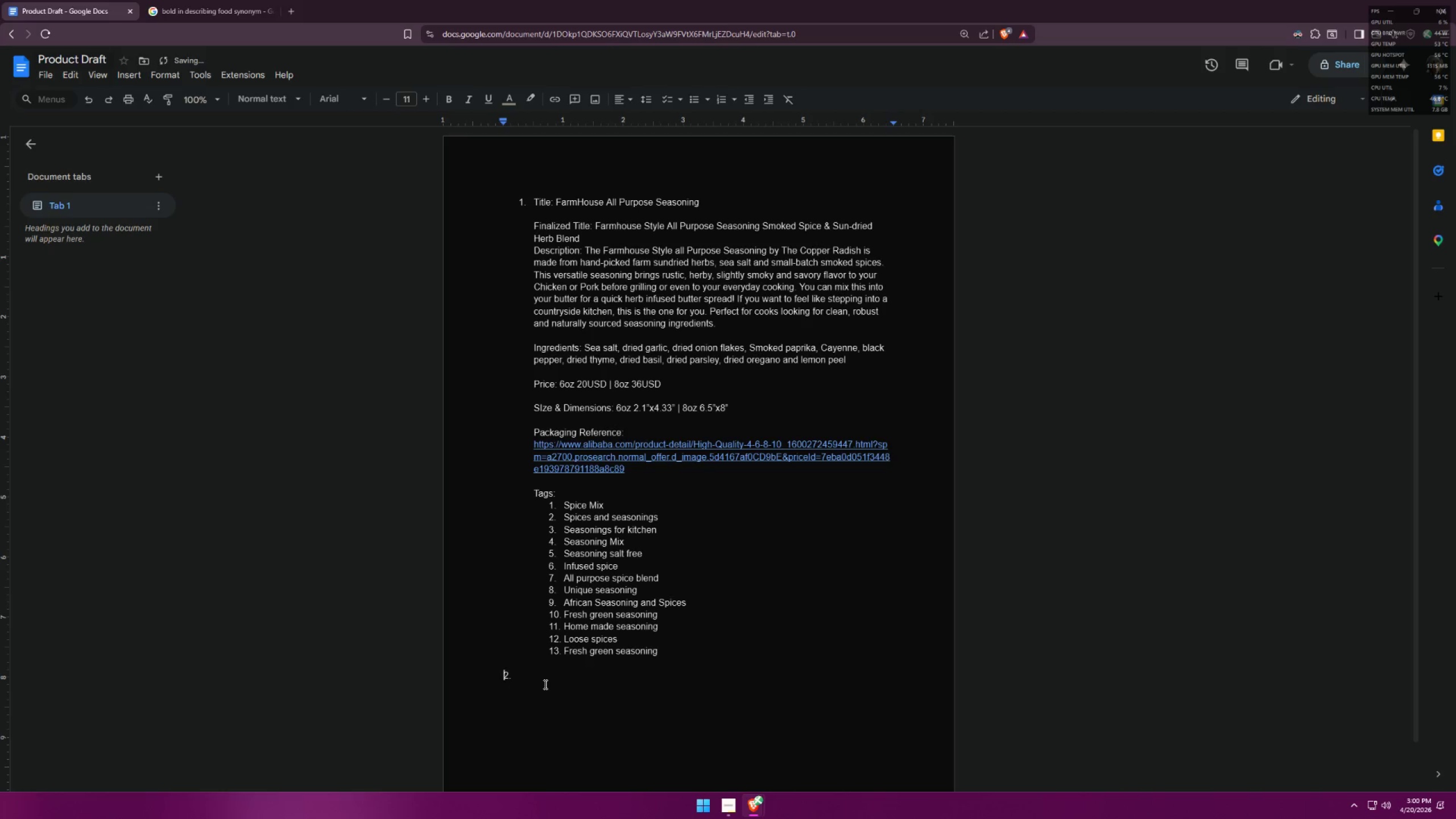 
left_click_drag(start_coordinate=[538, 680], to_coordinate=[471, 677])
 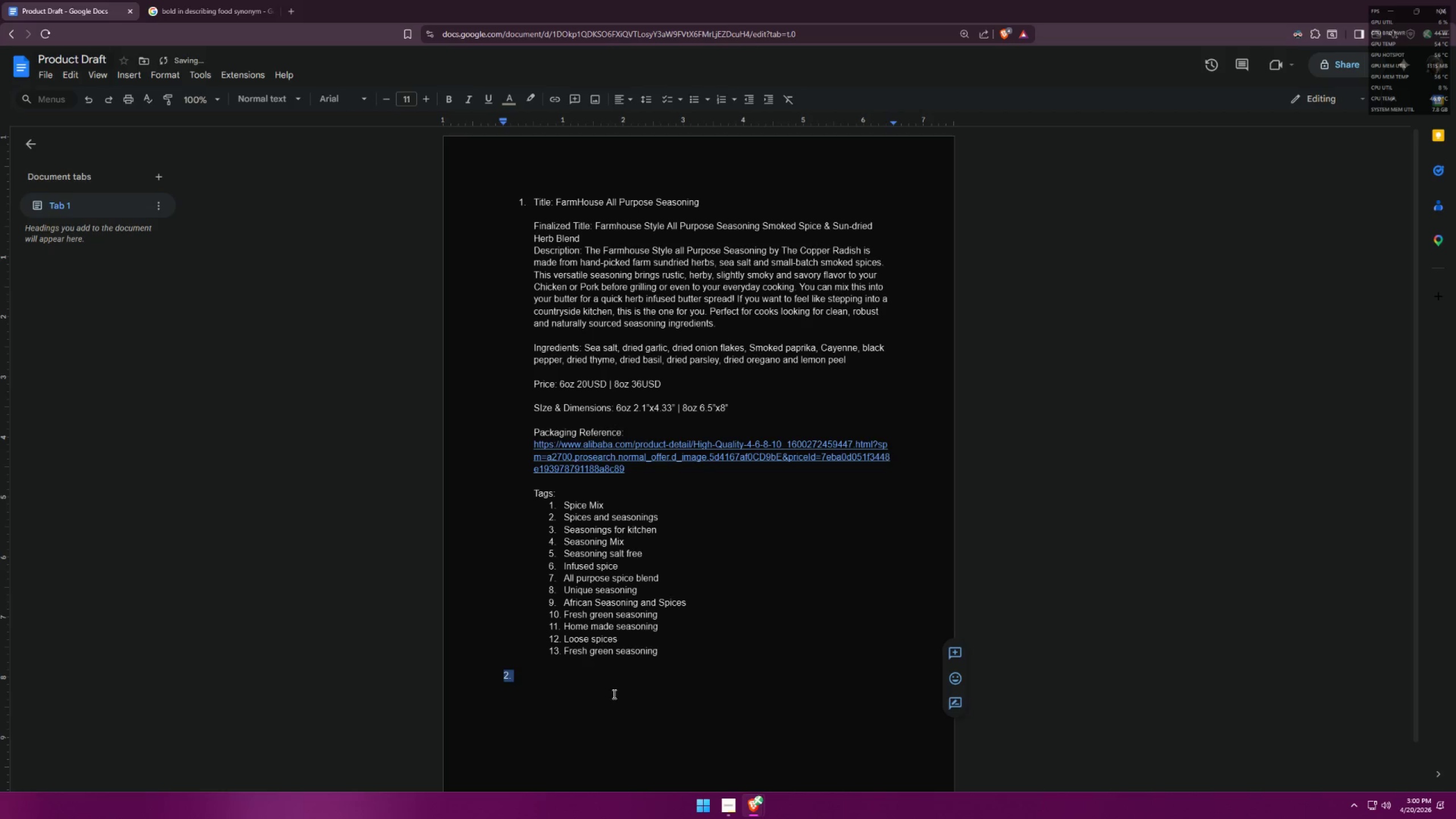 
key(Control+Z)
 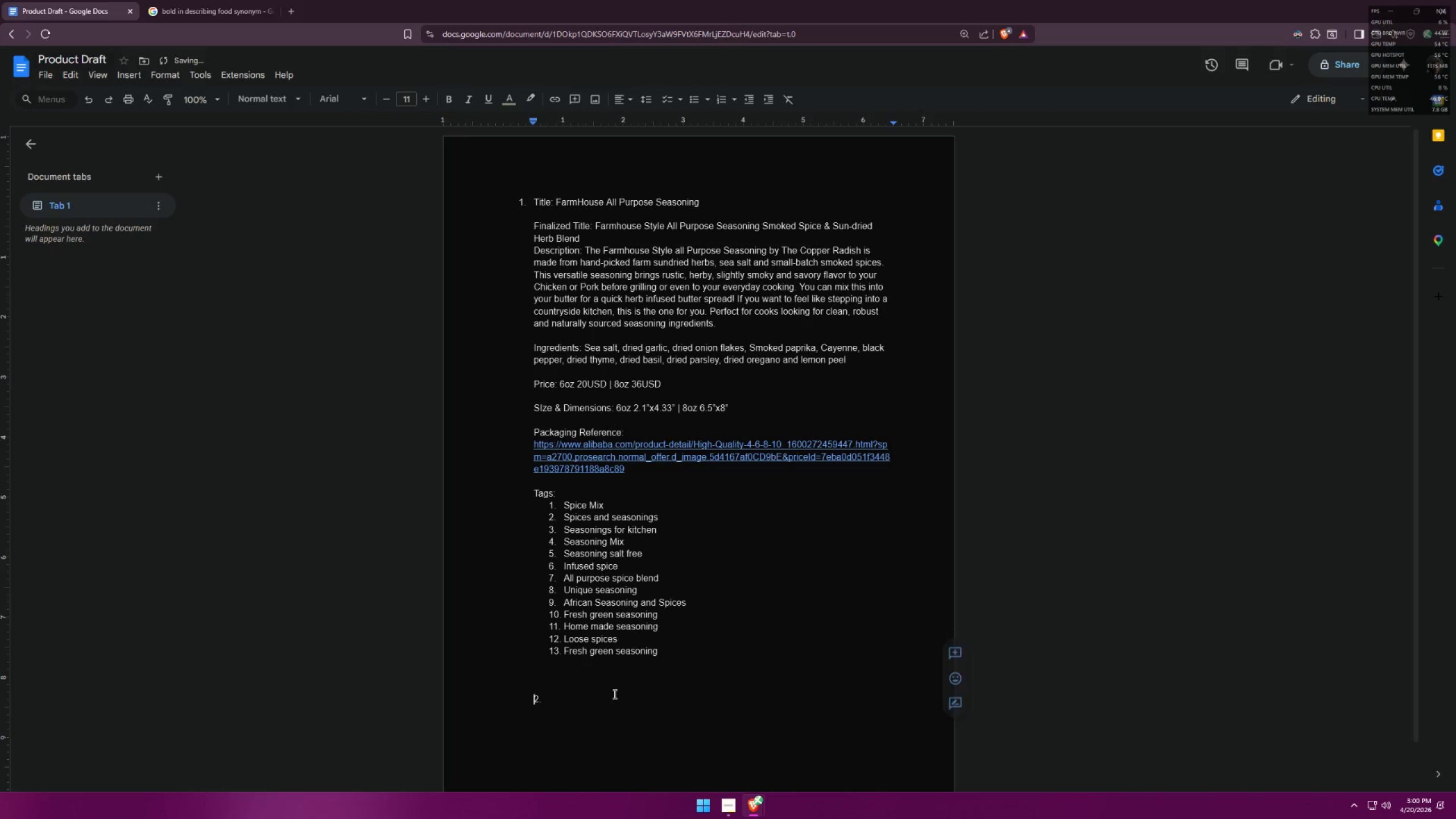 
key(Control+Z)
 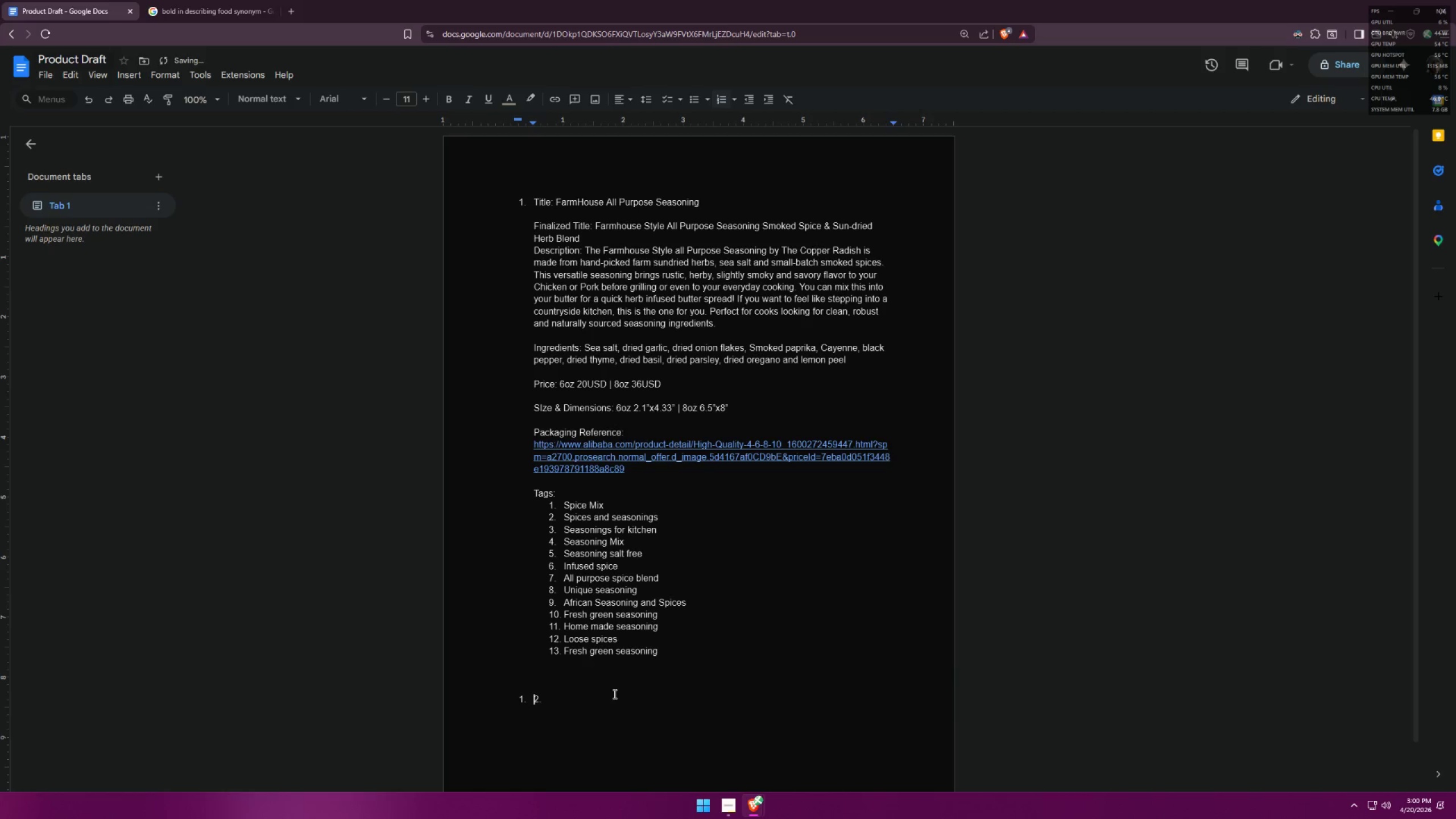 
key(Control+Z)
 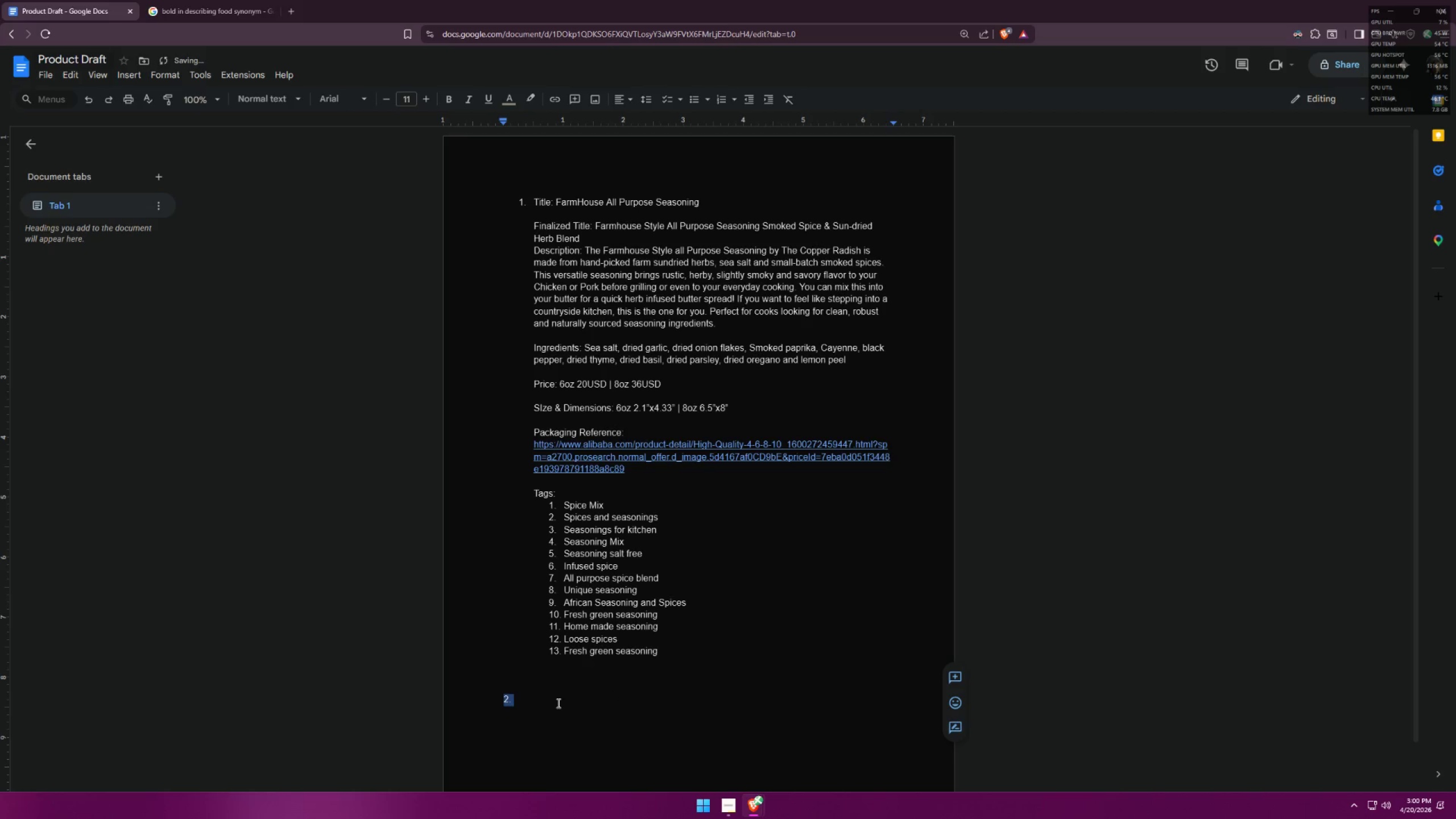 
key(Control+ControlLeft)
 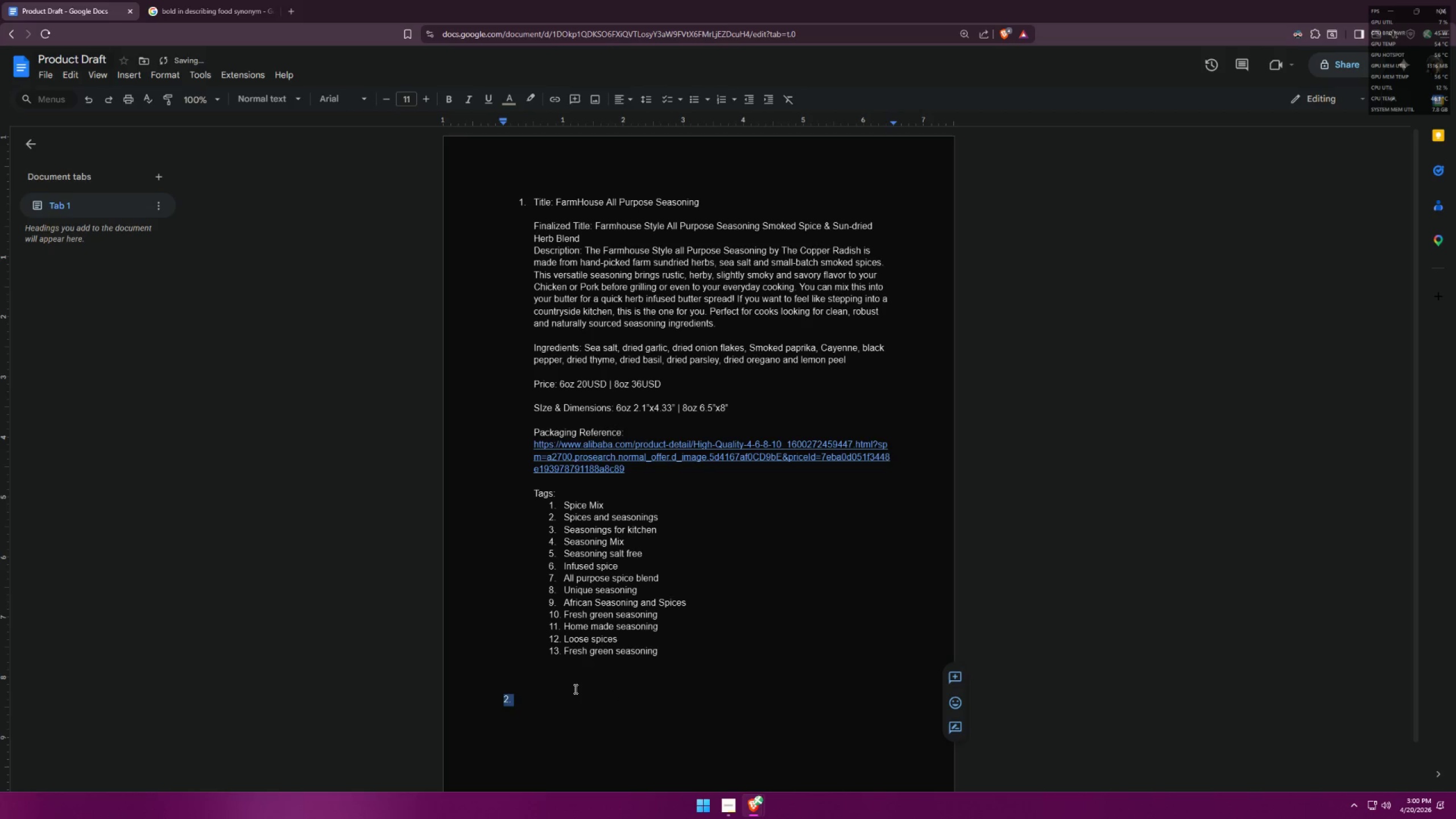 
key(Backspace)
 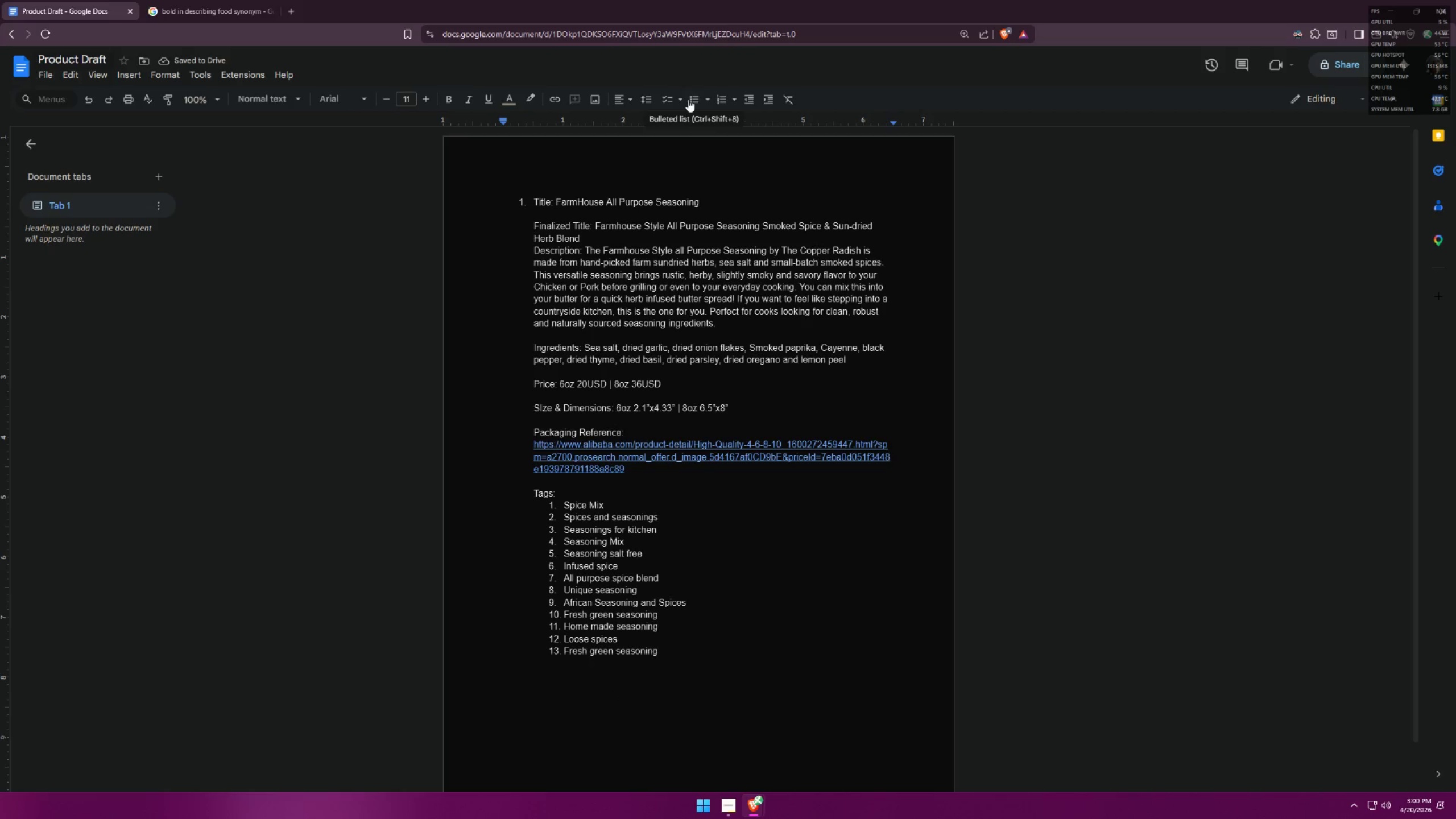 
left_click([694, 99])
 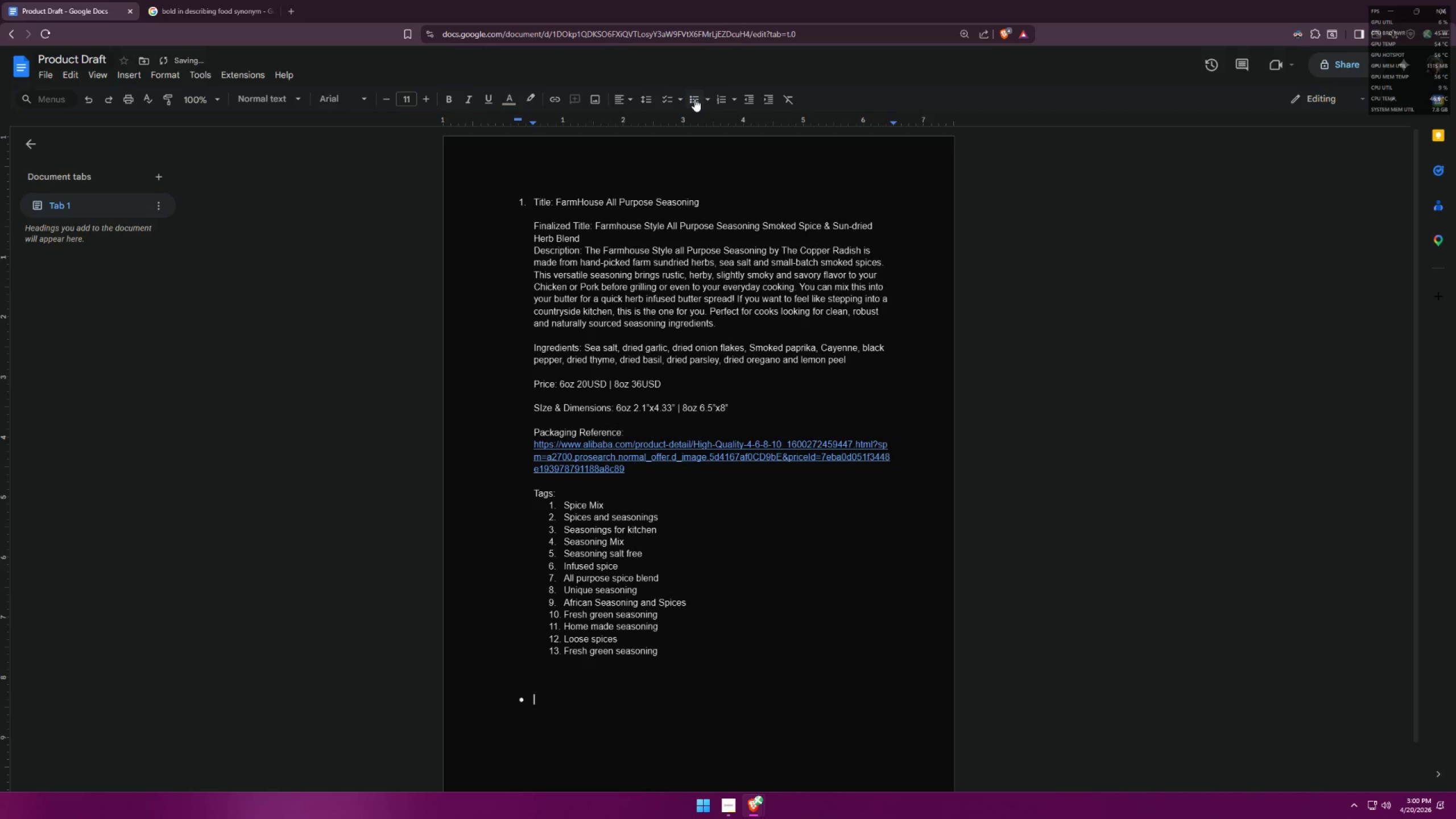 
key(Control+ControlLeft)
 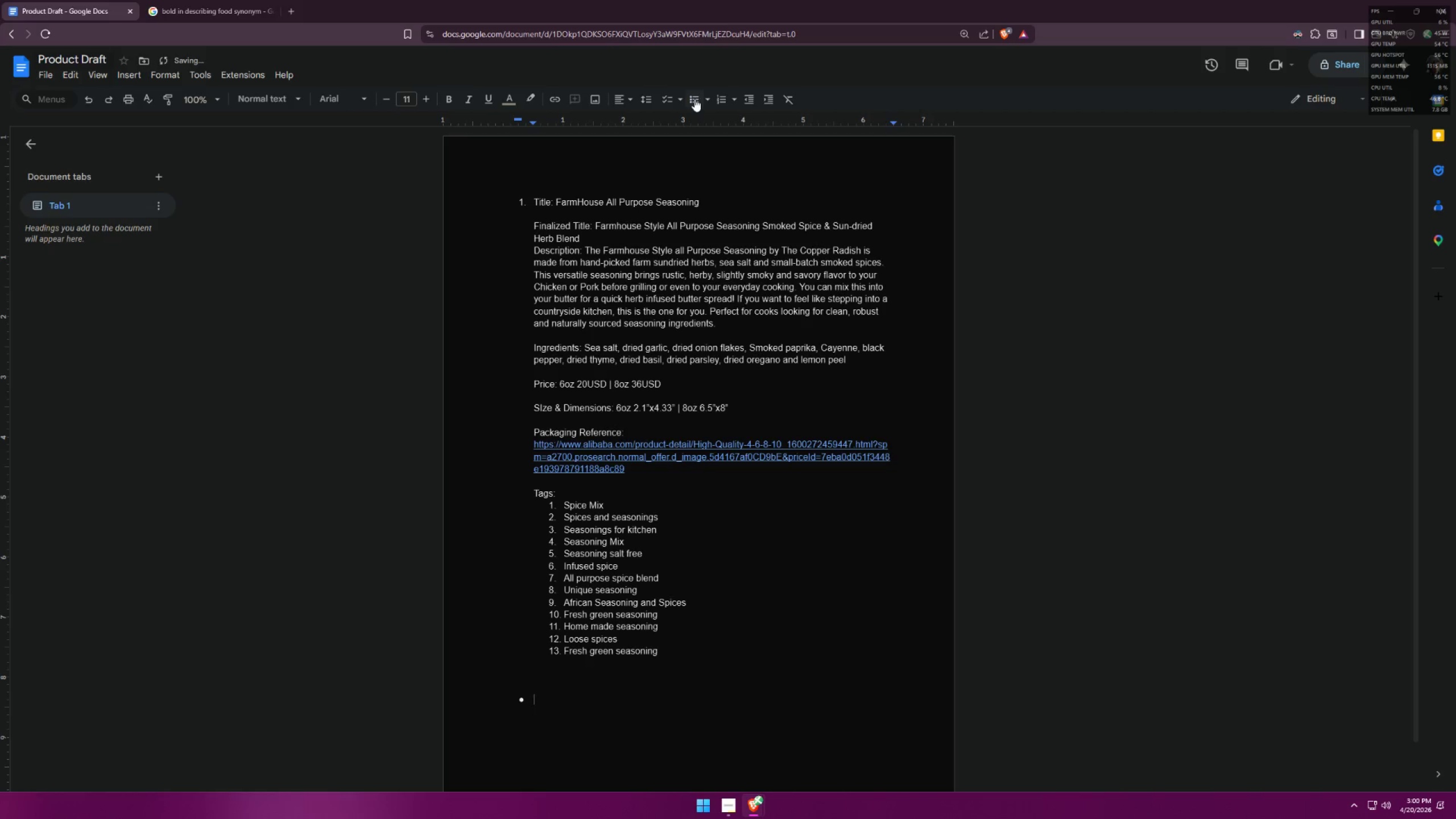 
key(Control+Z)
 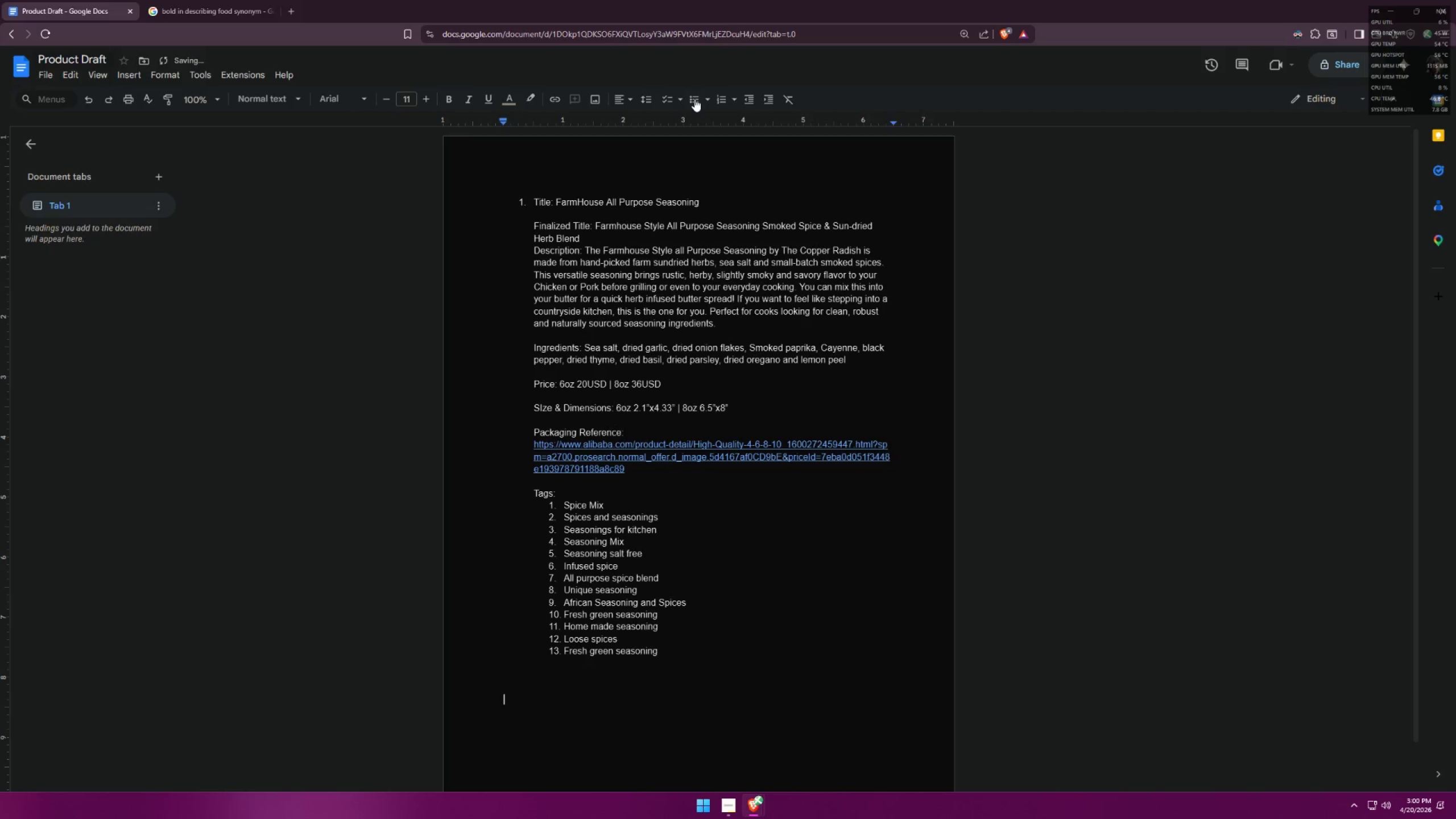 
left_click([701, 98])
 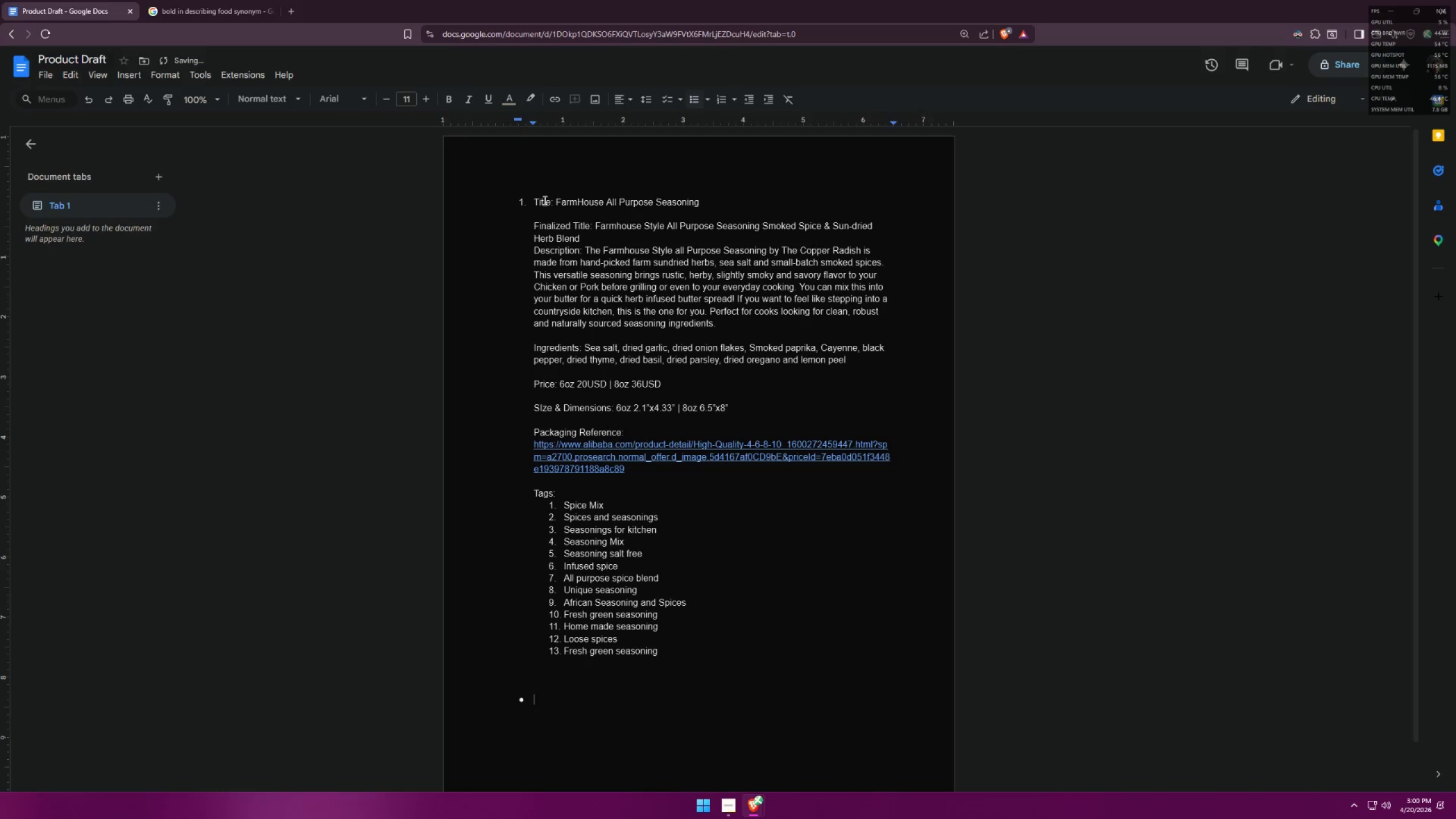 
left_click_drag(start_coordinate=[526, 199], to_coordinate=[517, 195])
 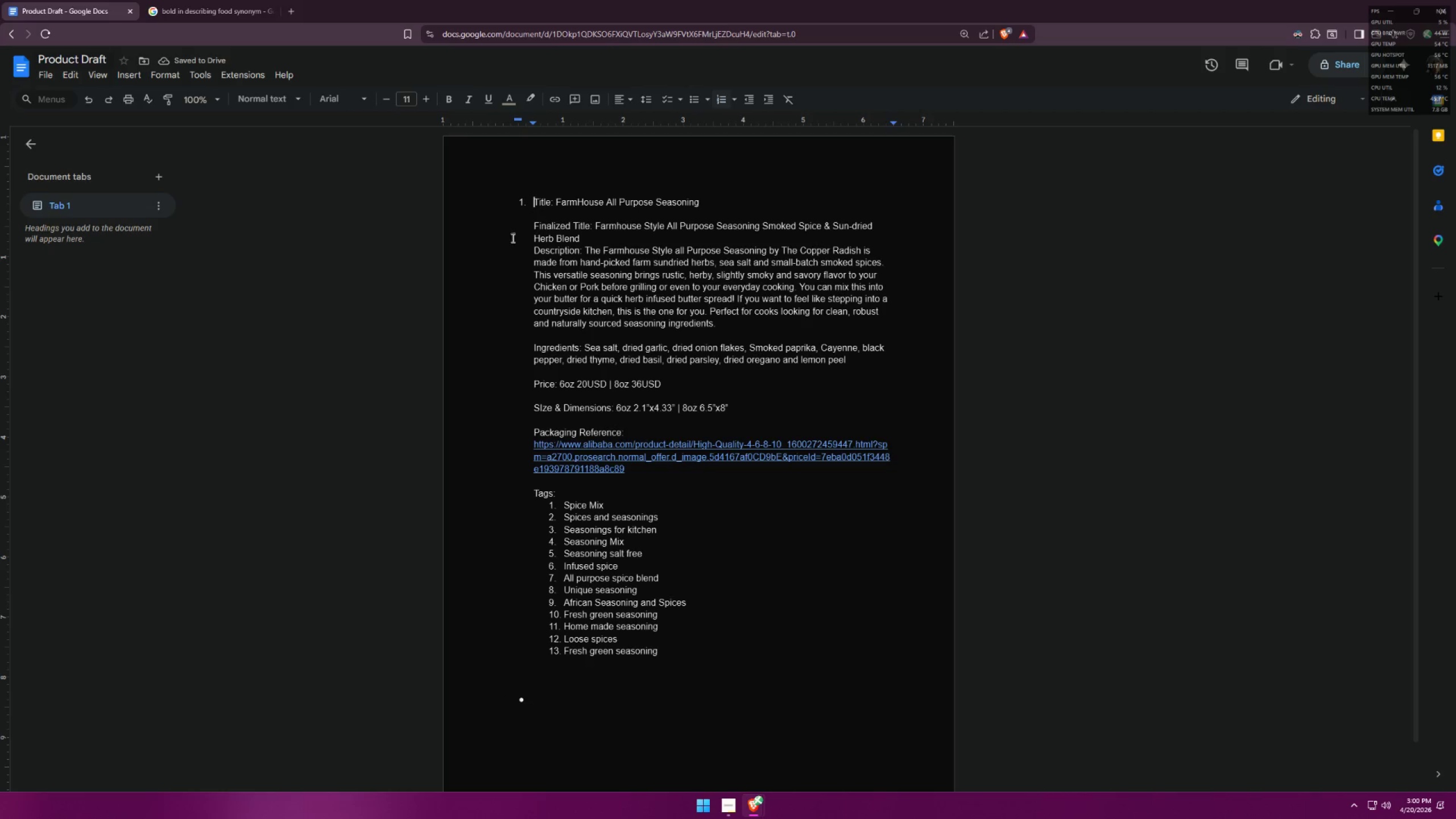 
left_click_drag(start_coordinate=[526, 205], to_coordinate=[516, 202])
 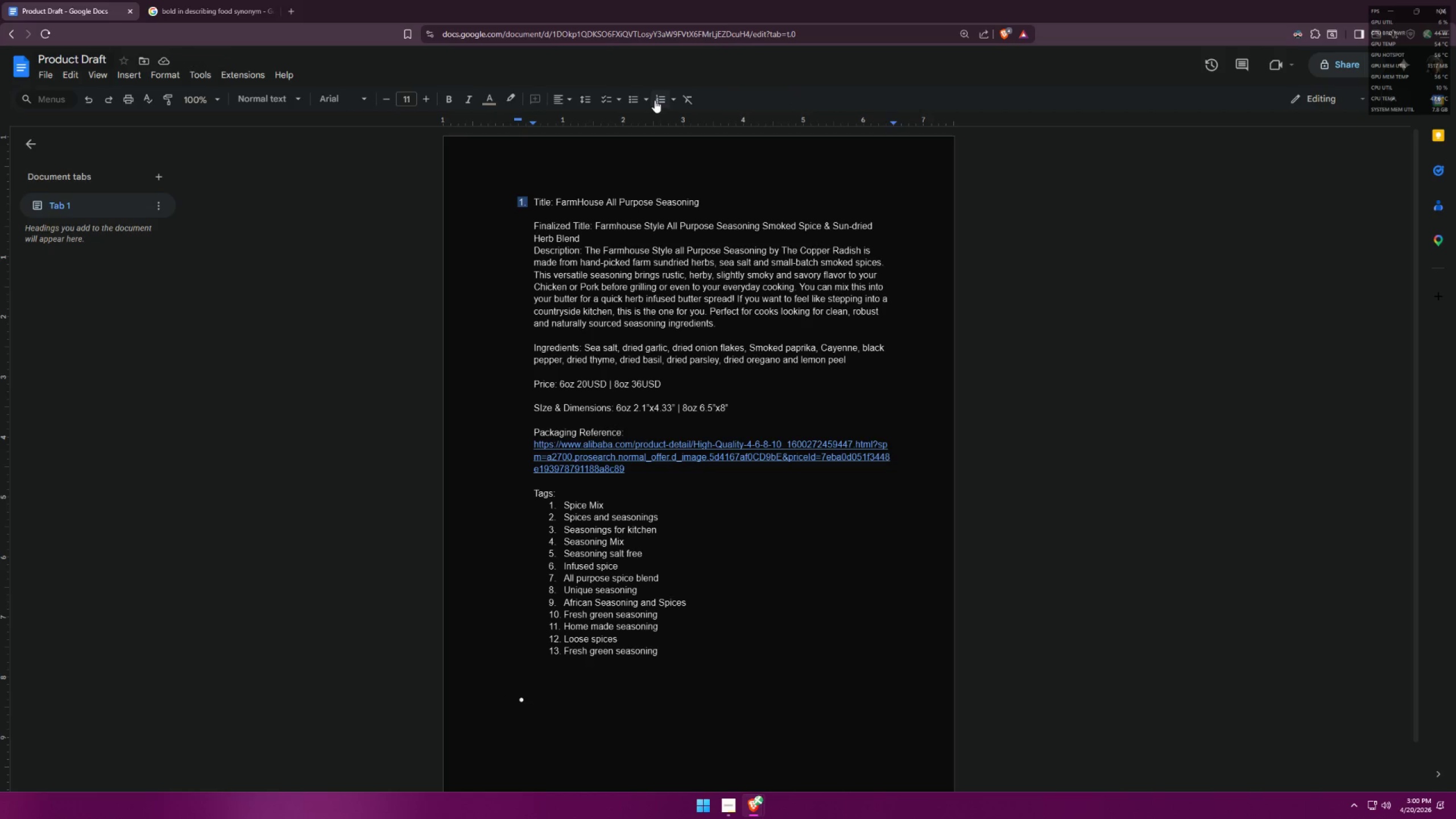 
left_click([668, 99])
 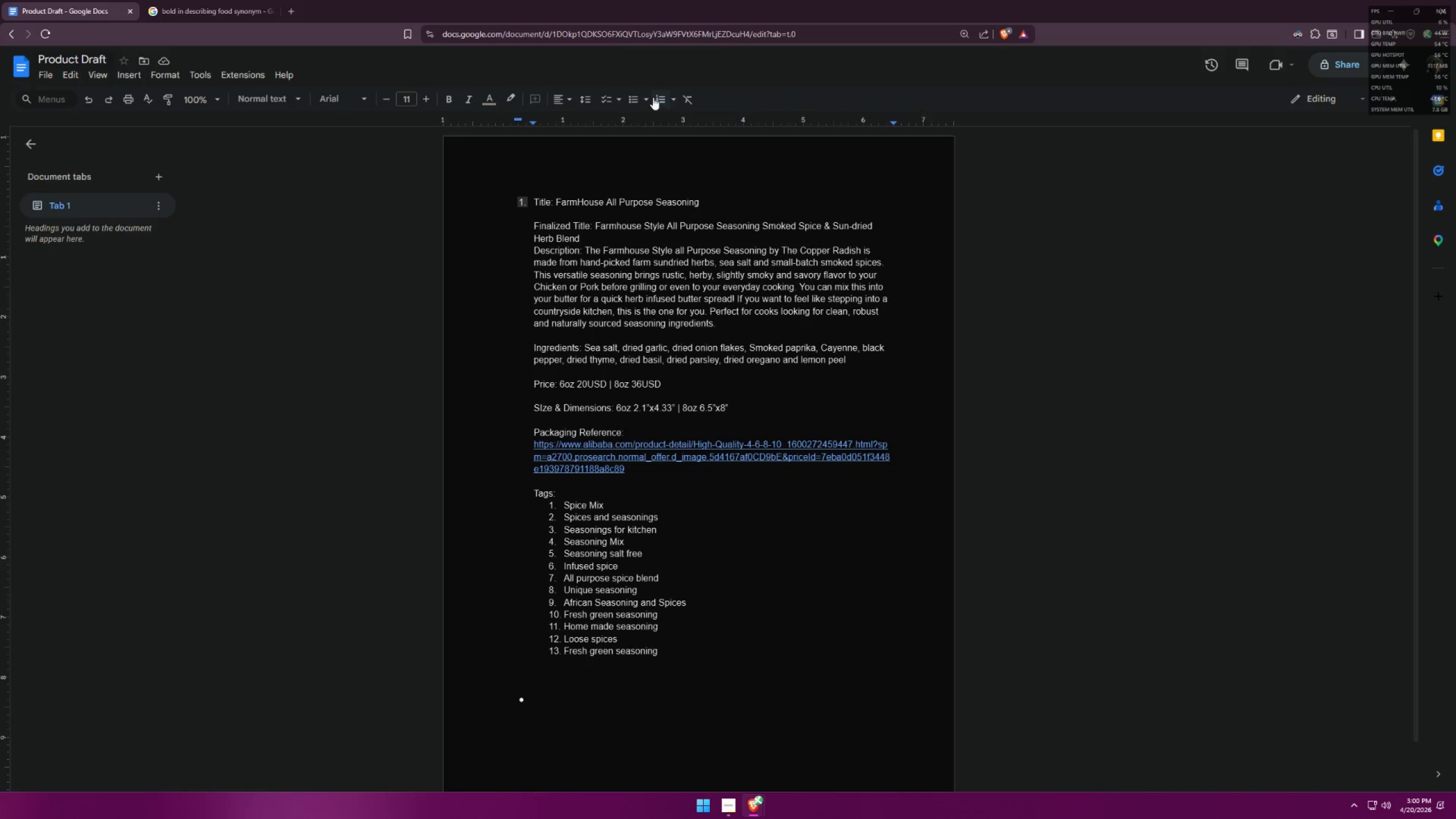 
double_click([648, 97])
 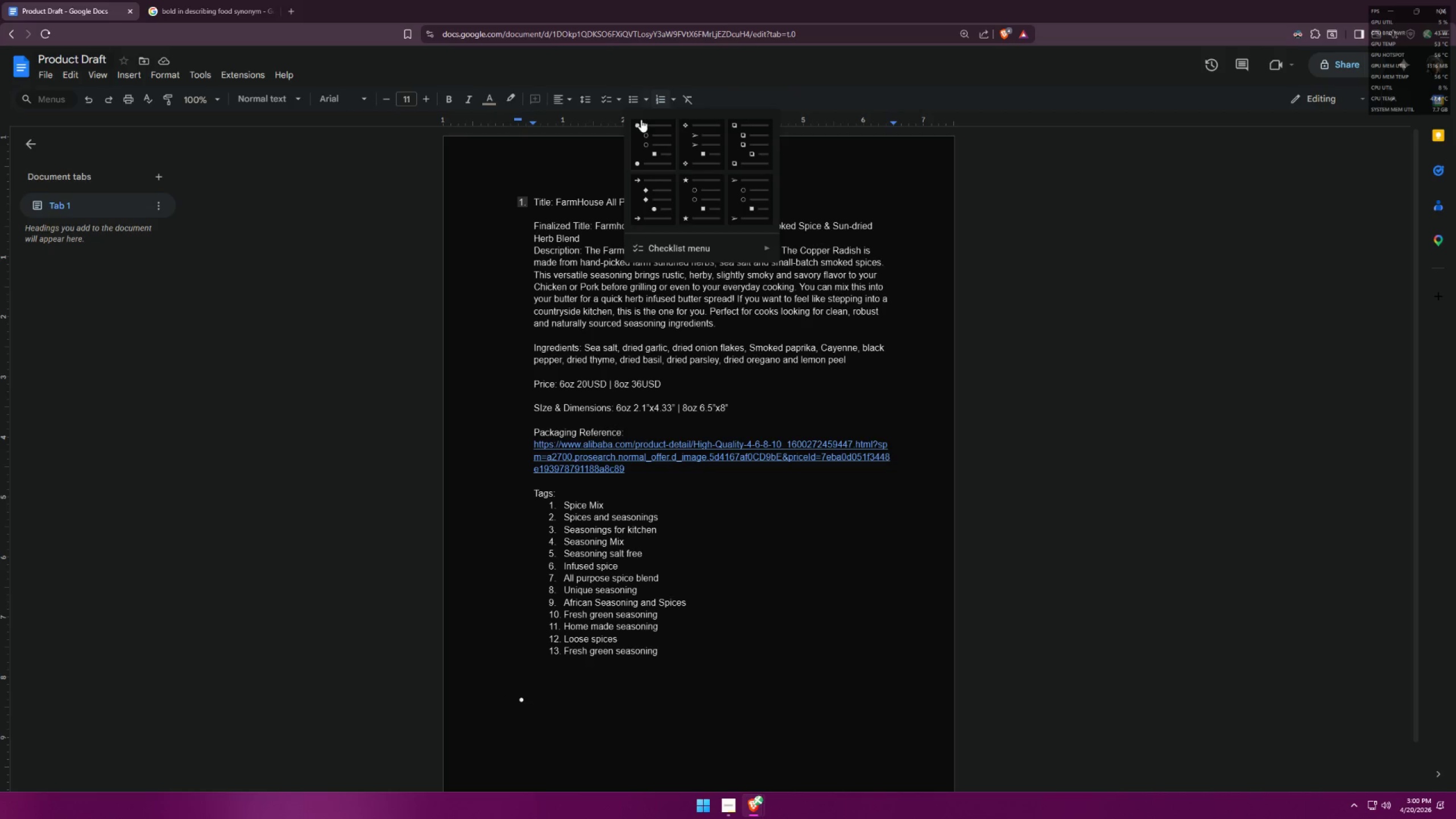 
left_click([630, 100])
 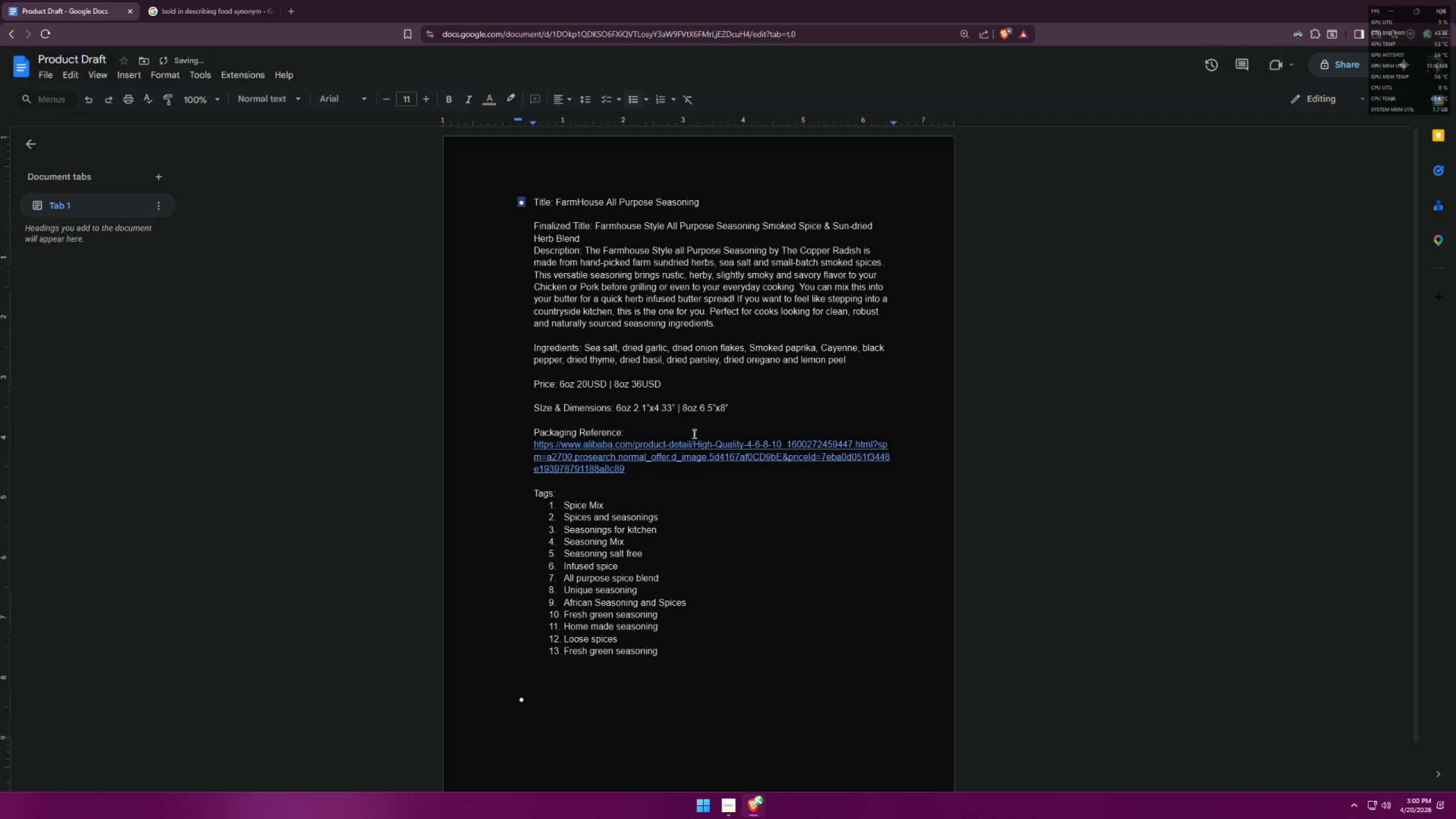 
left_click([725, 714])
 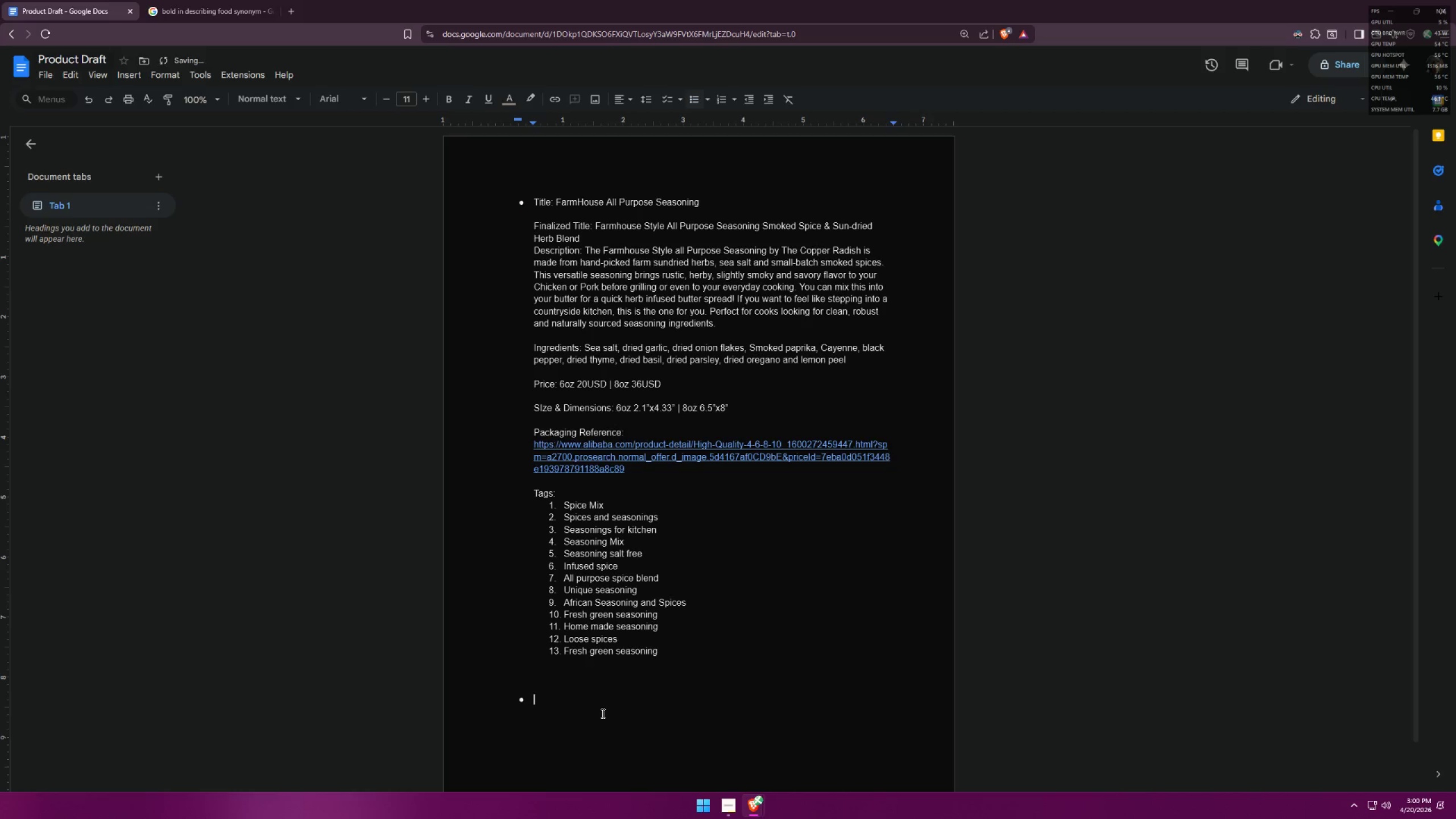 
type(Title: )
 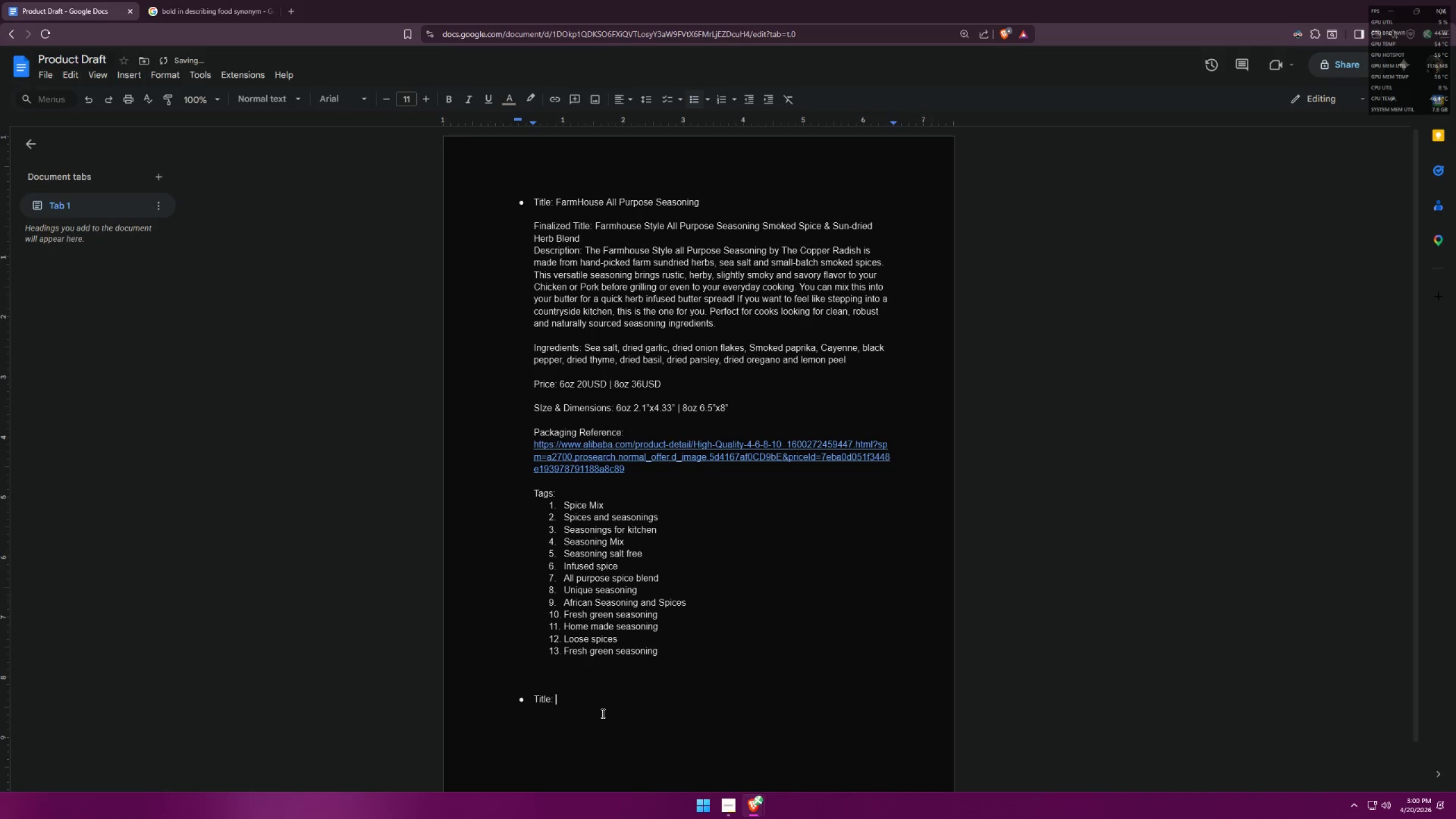 
key(Control+ControlLeft)
 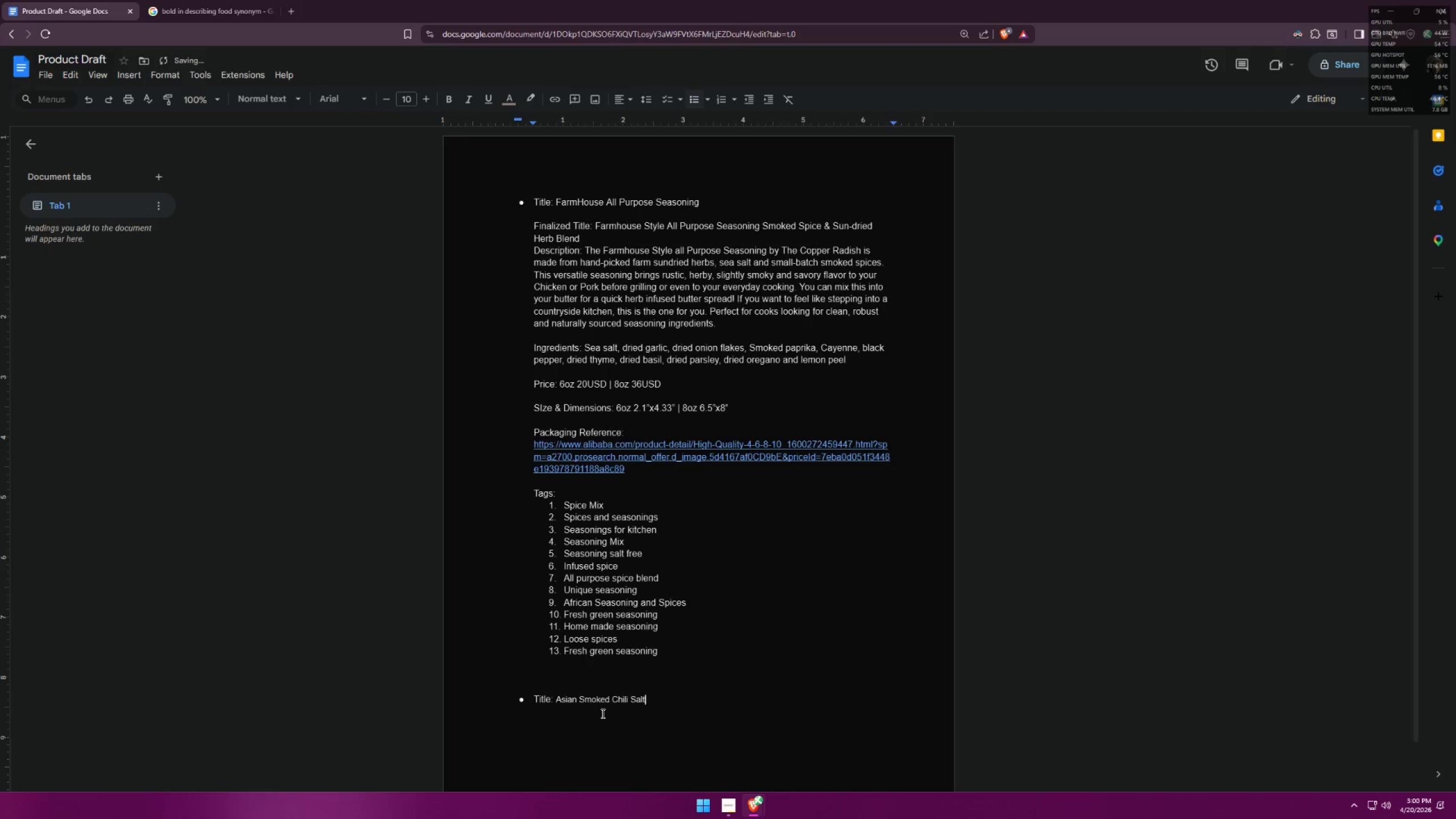 
key(Control+V)
 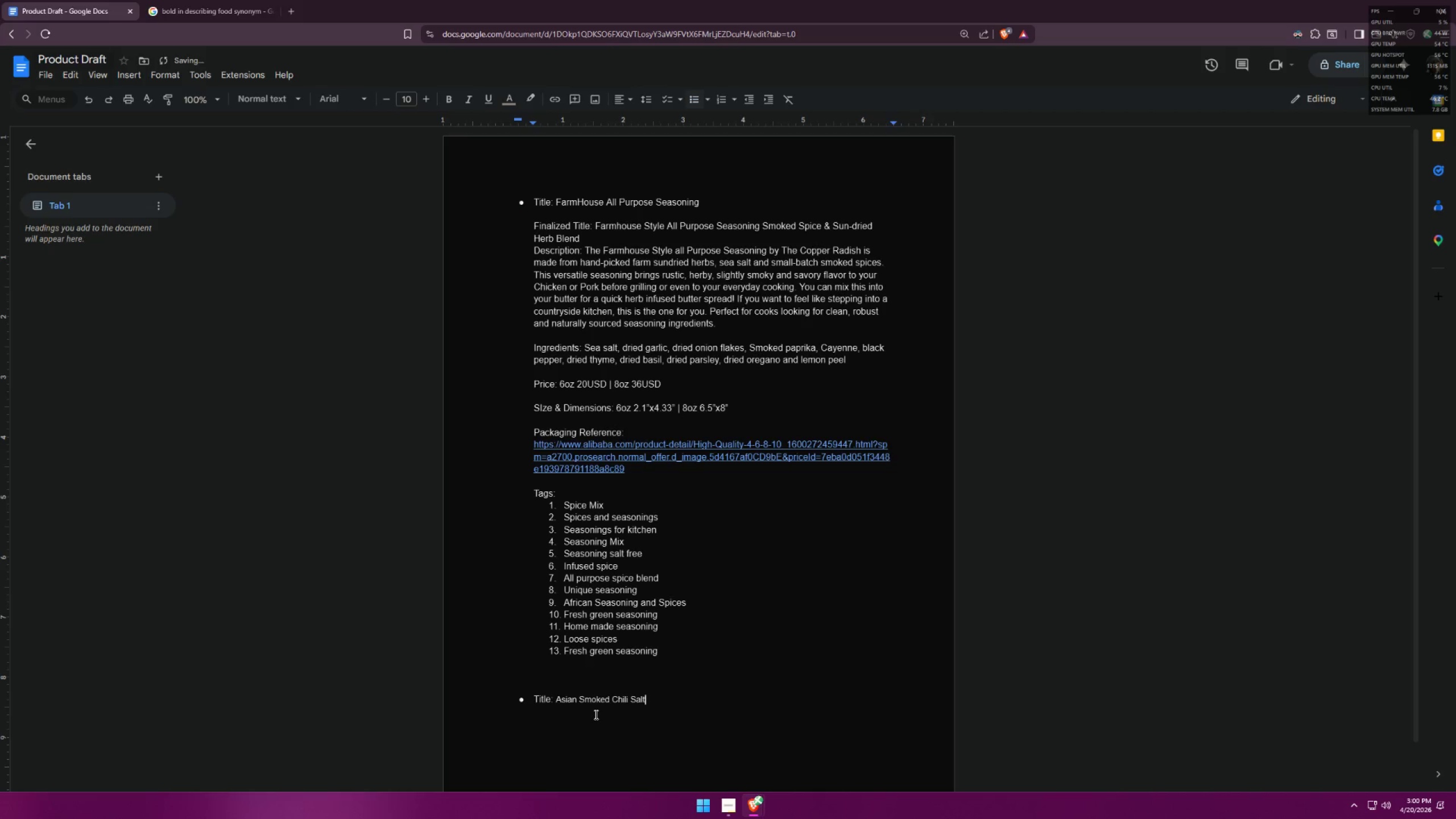 
left_click([615, 706])
 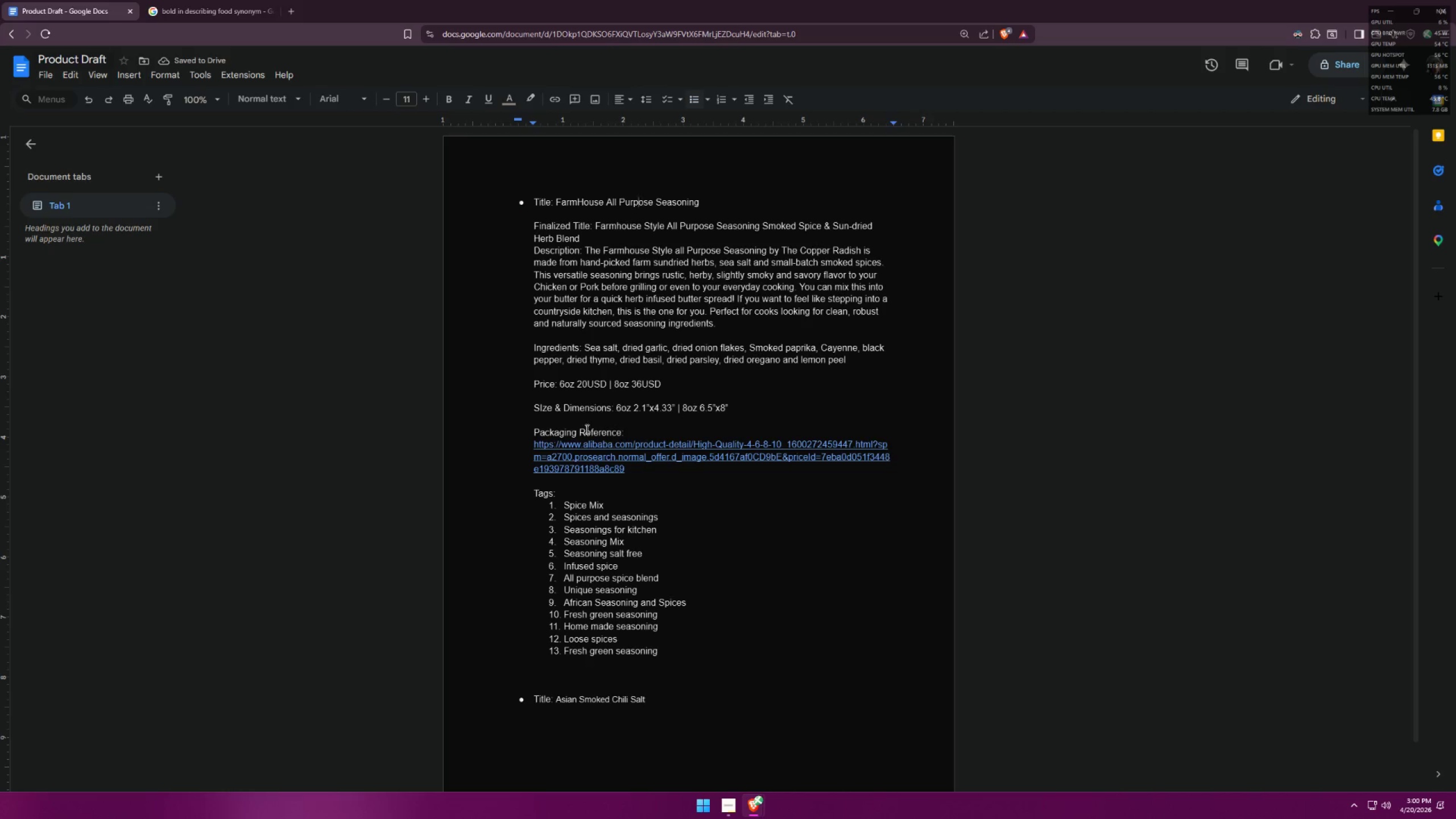 
left_click([589, 700])
 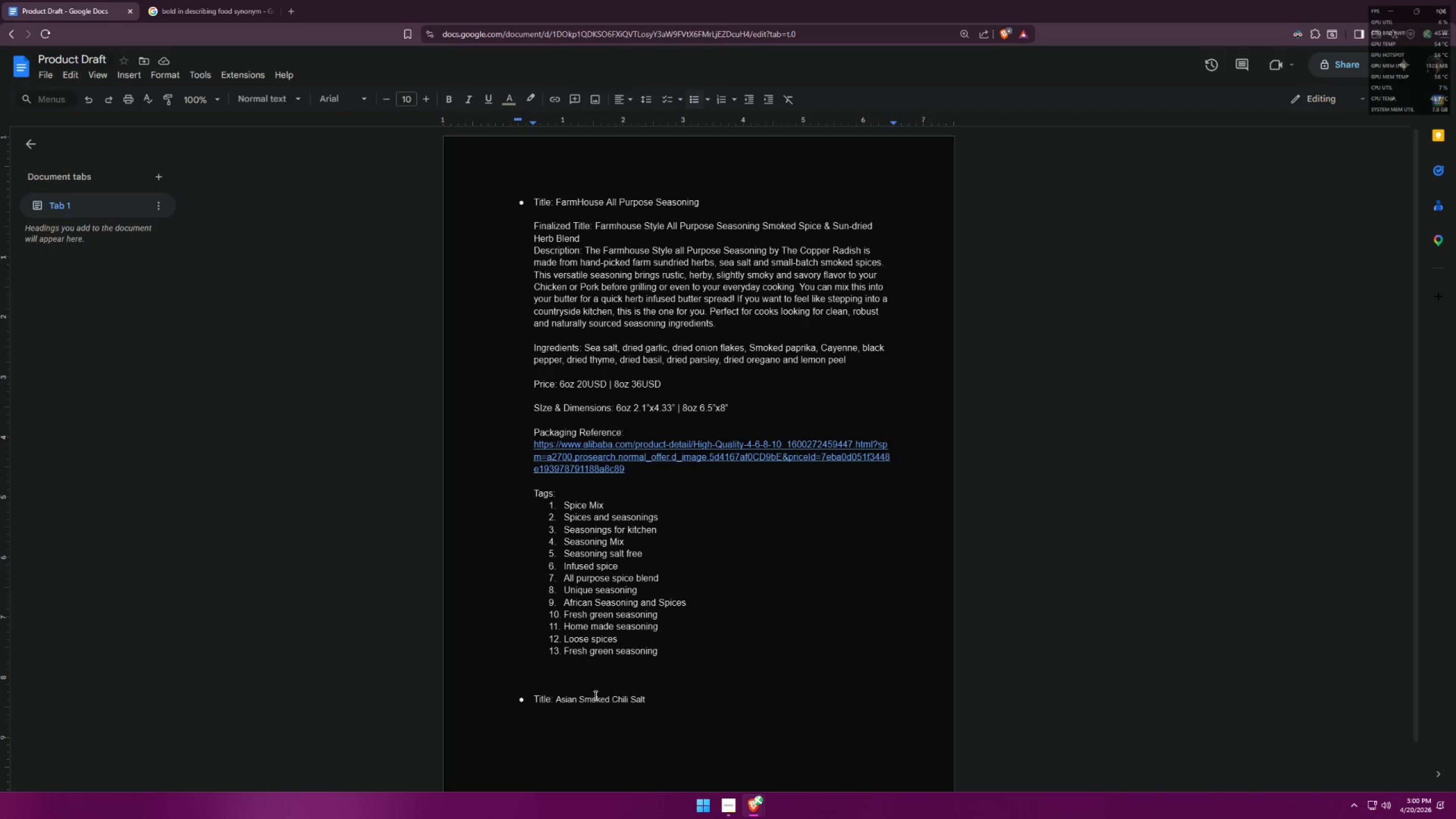 
wait(12.69)
 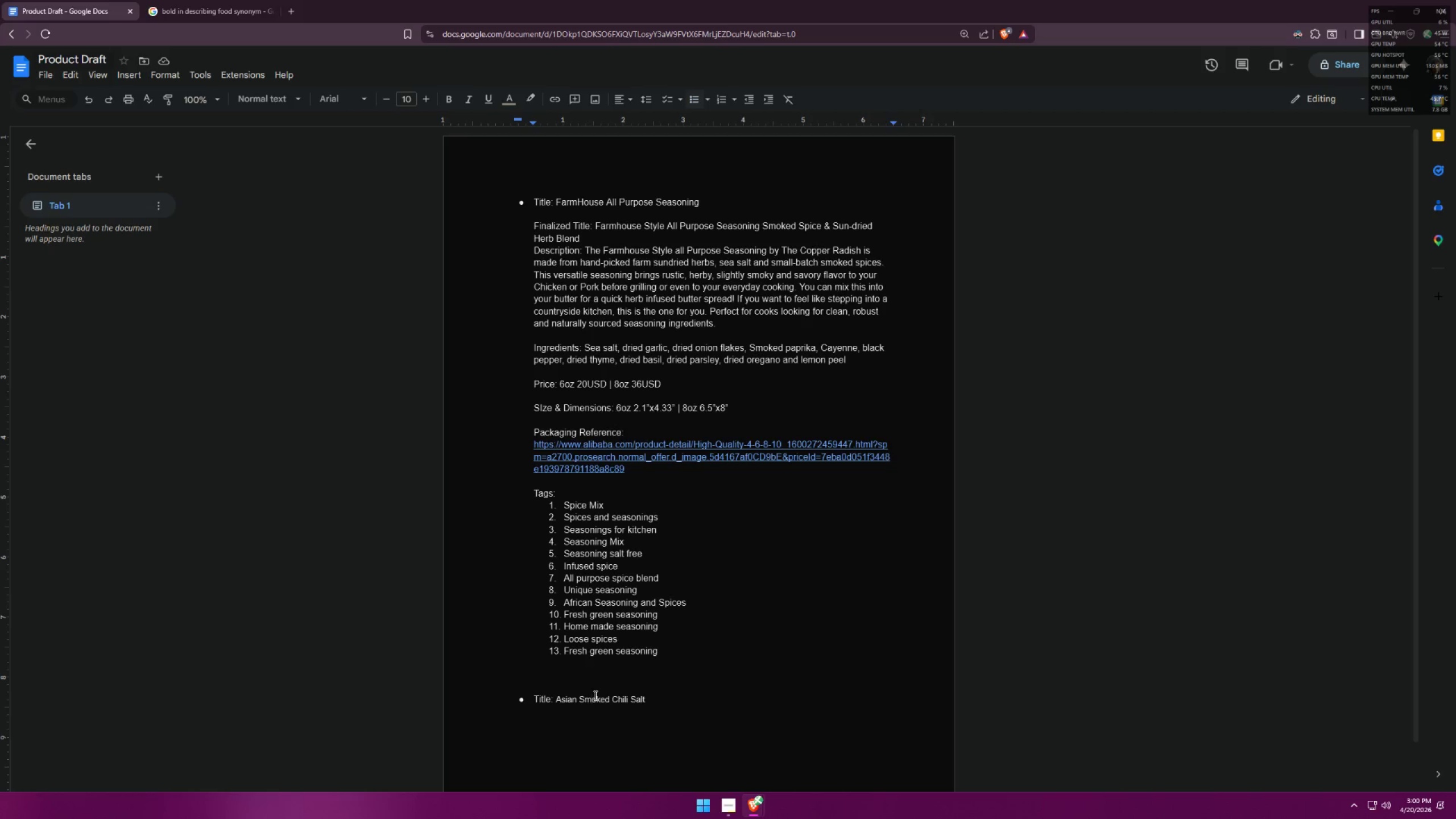 
left_click([668, 695])
 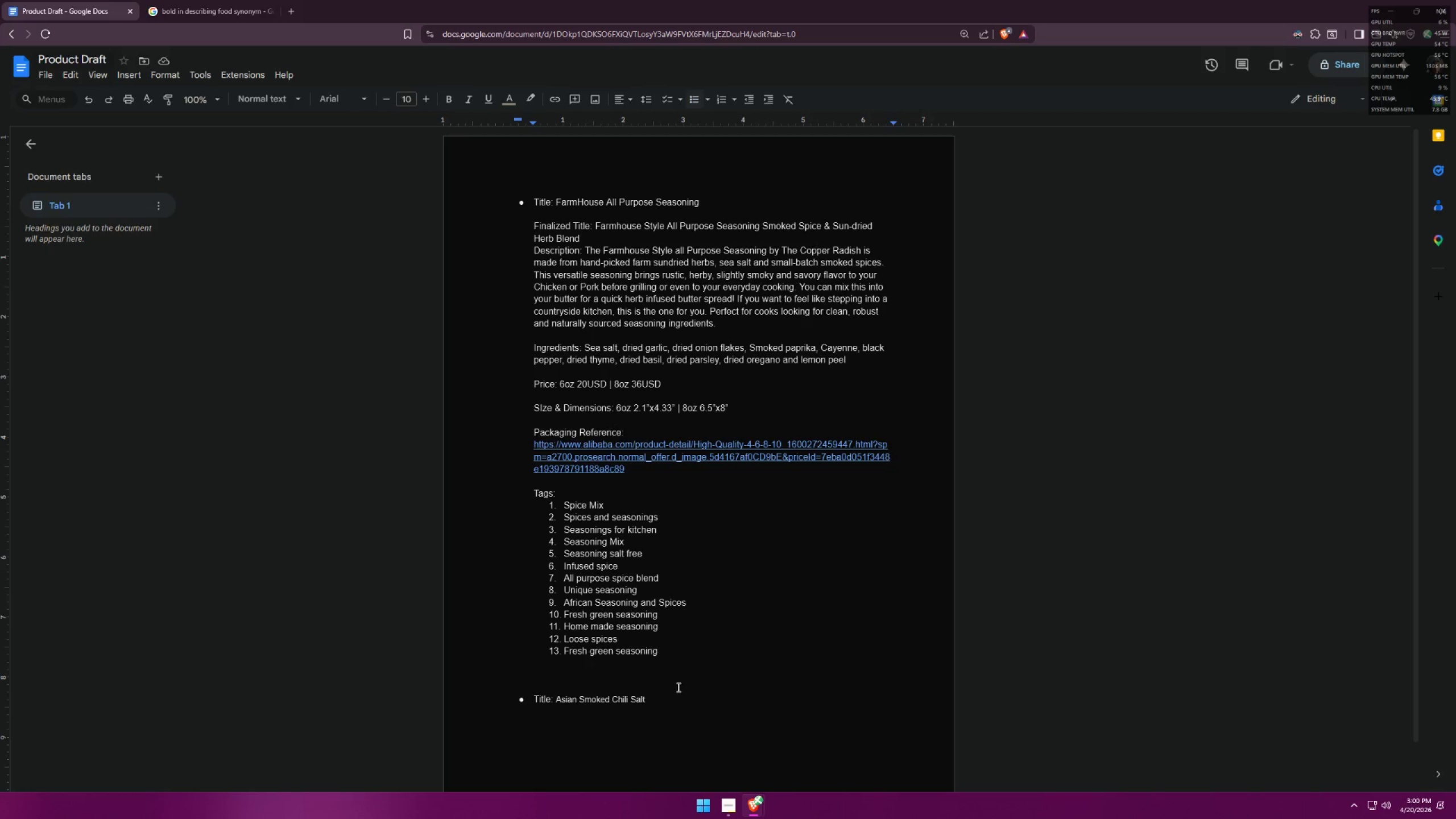 
key(Enter)
 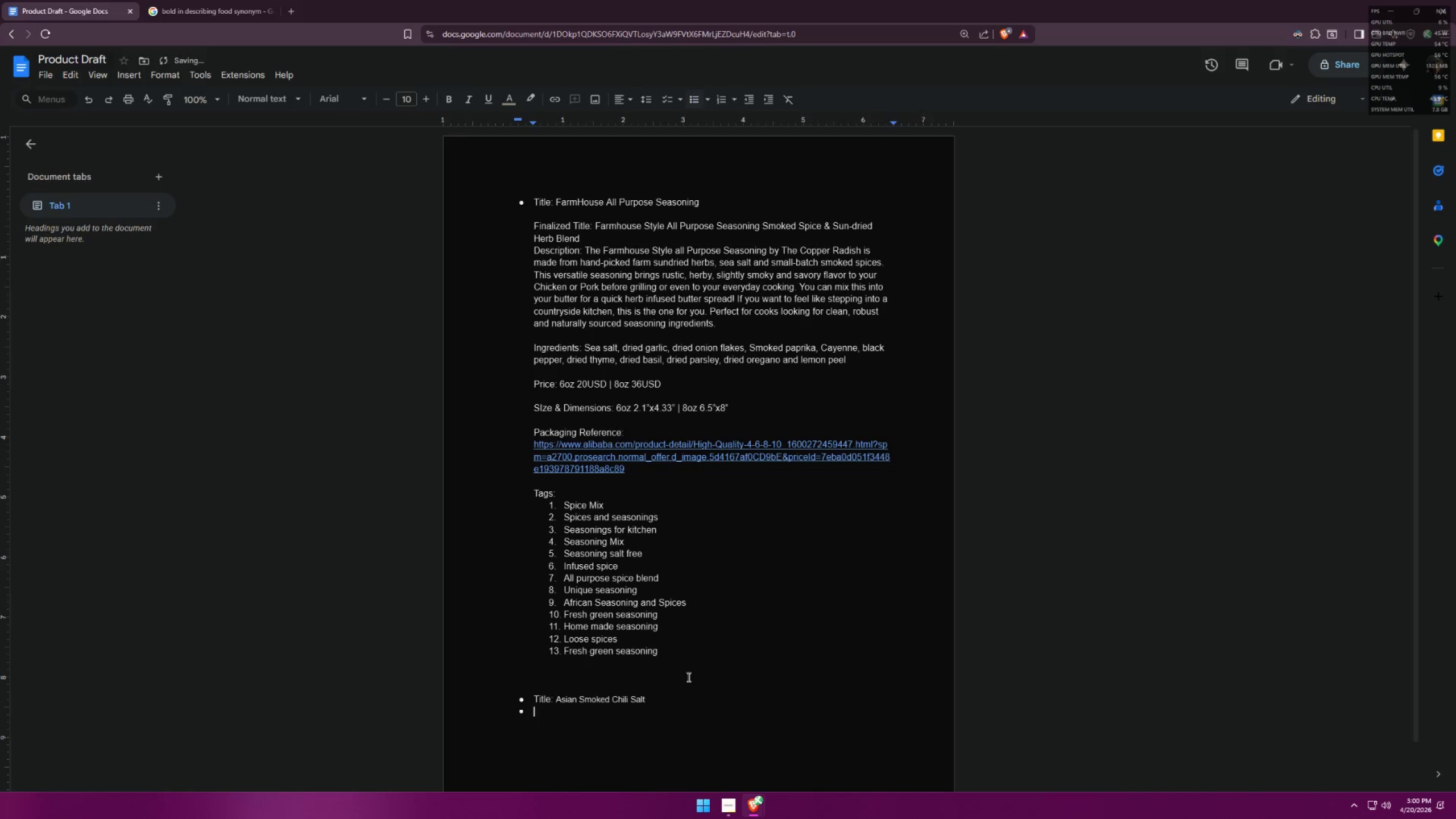 
key(Backspace)
 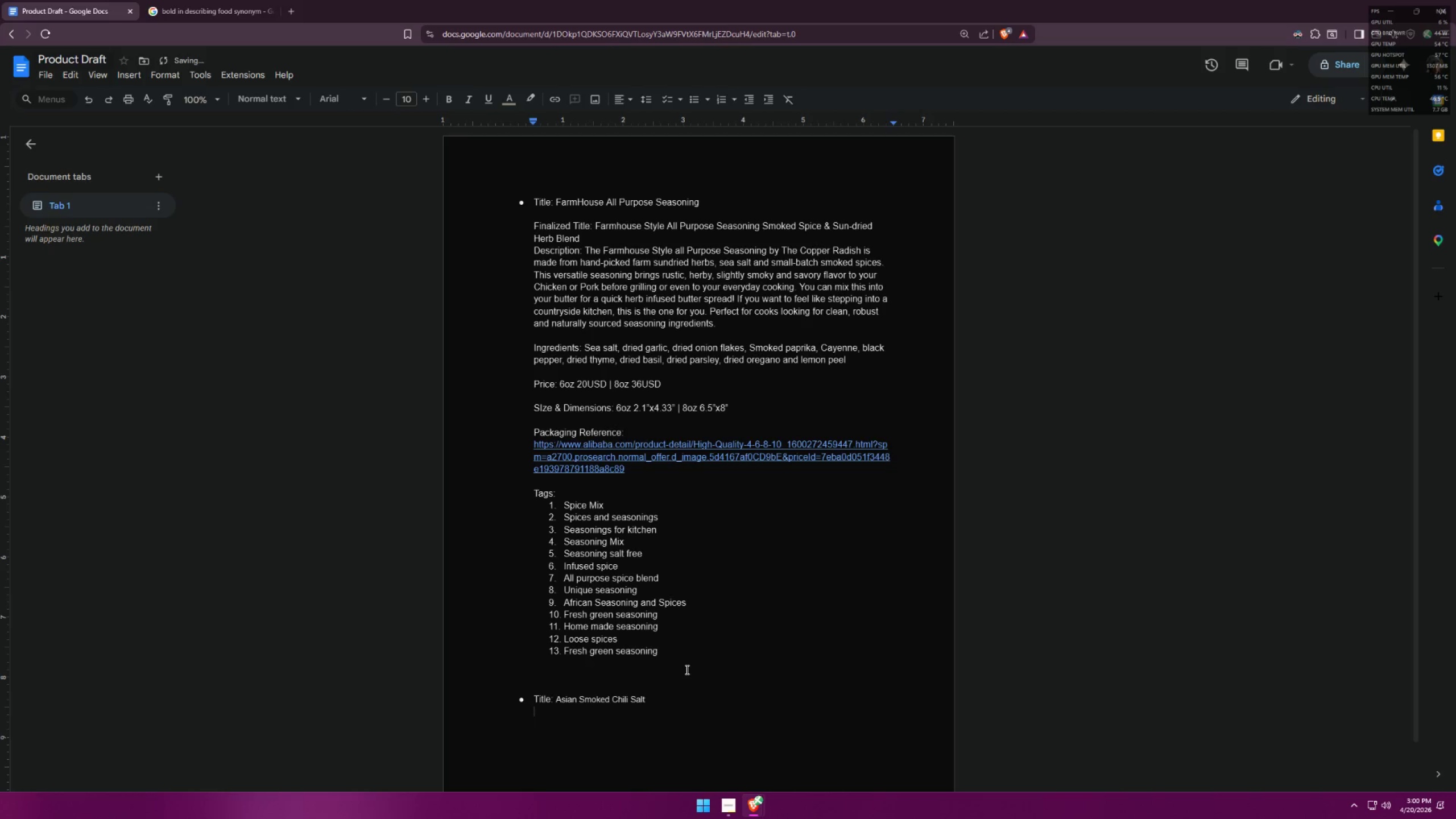 
key(Enter)
 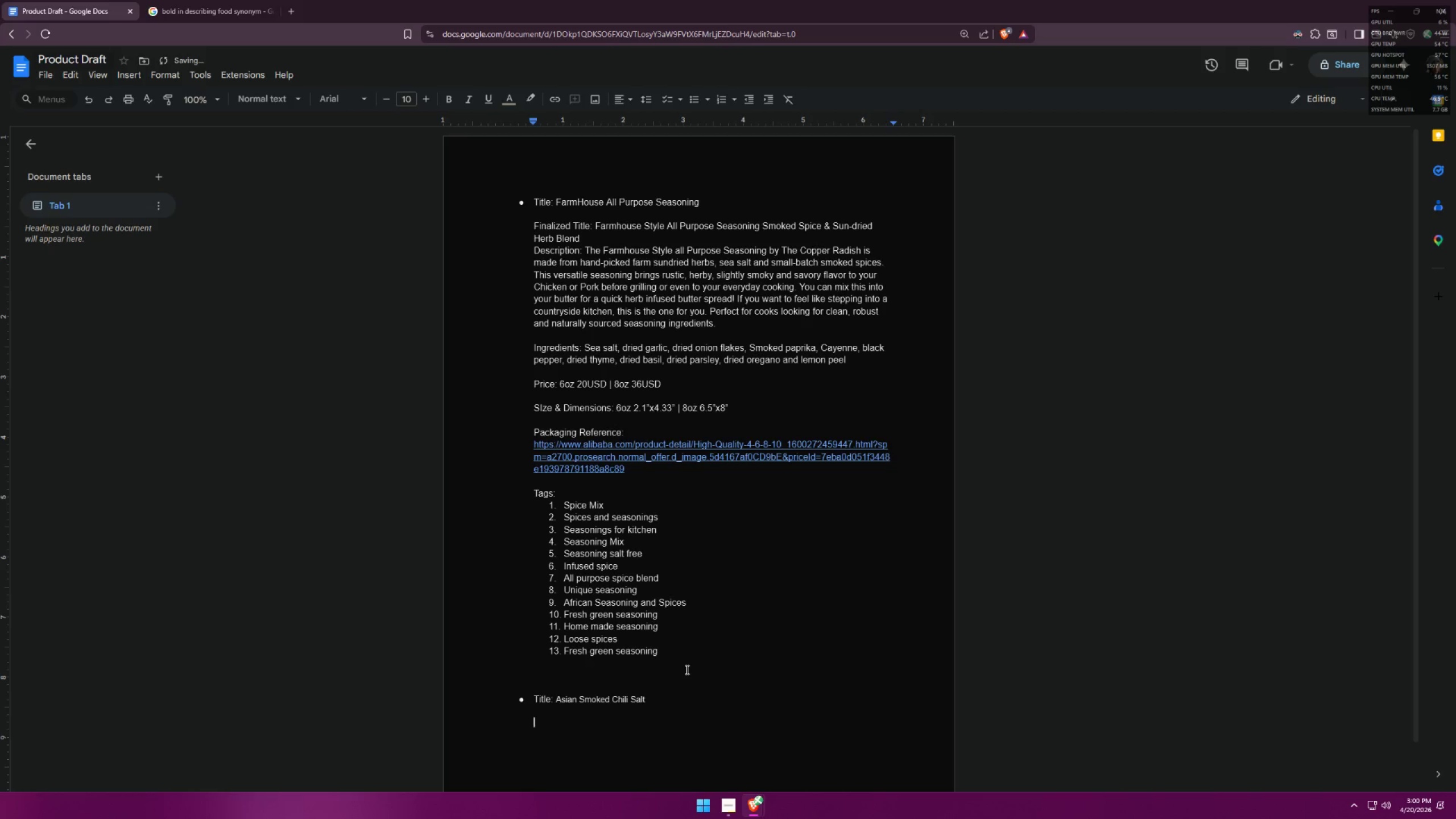 
type(Finalized Title)
 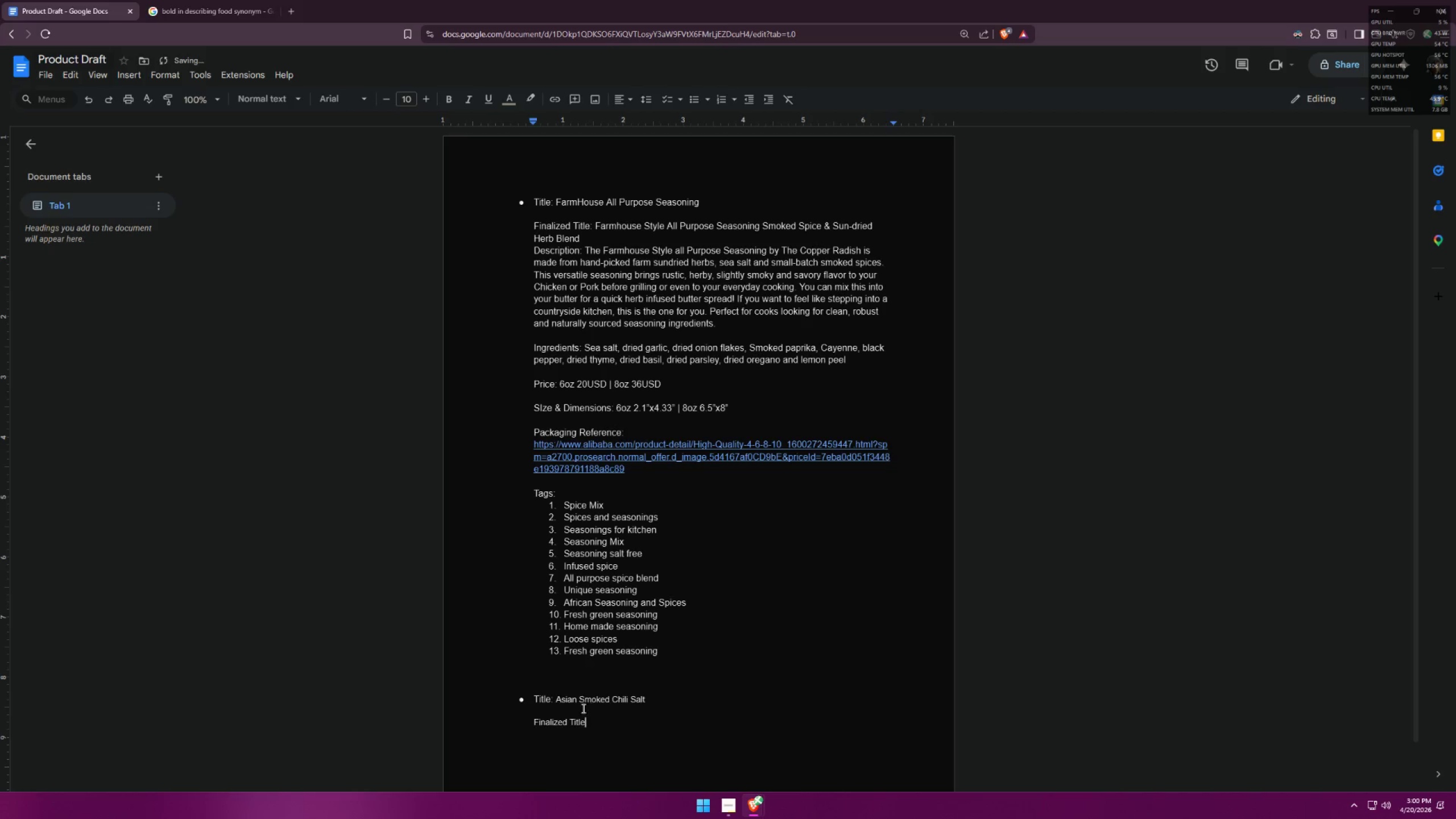 
left_click_drag(start_coordinate=[605, 734], to_coordinate=[433, 134])
 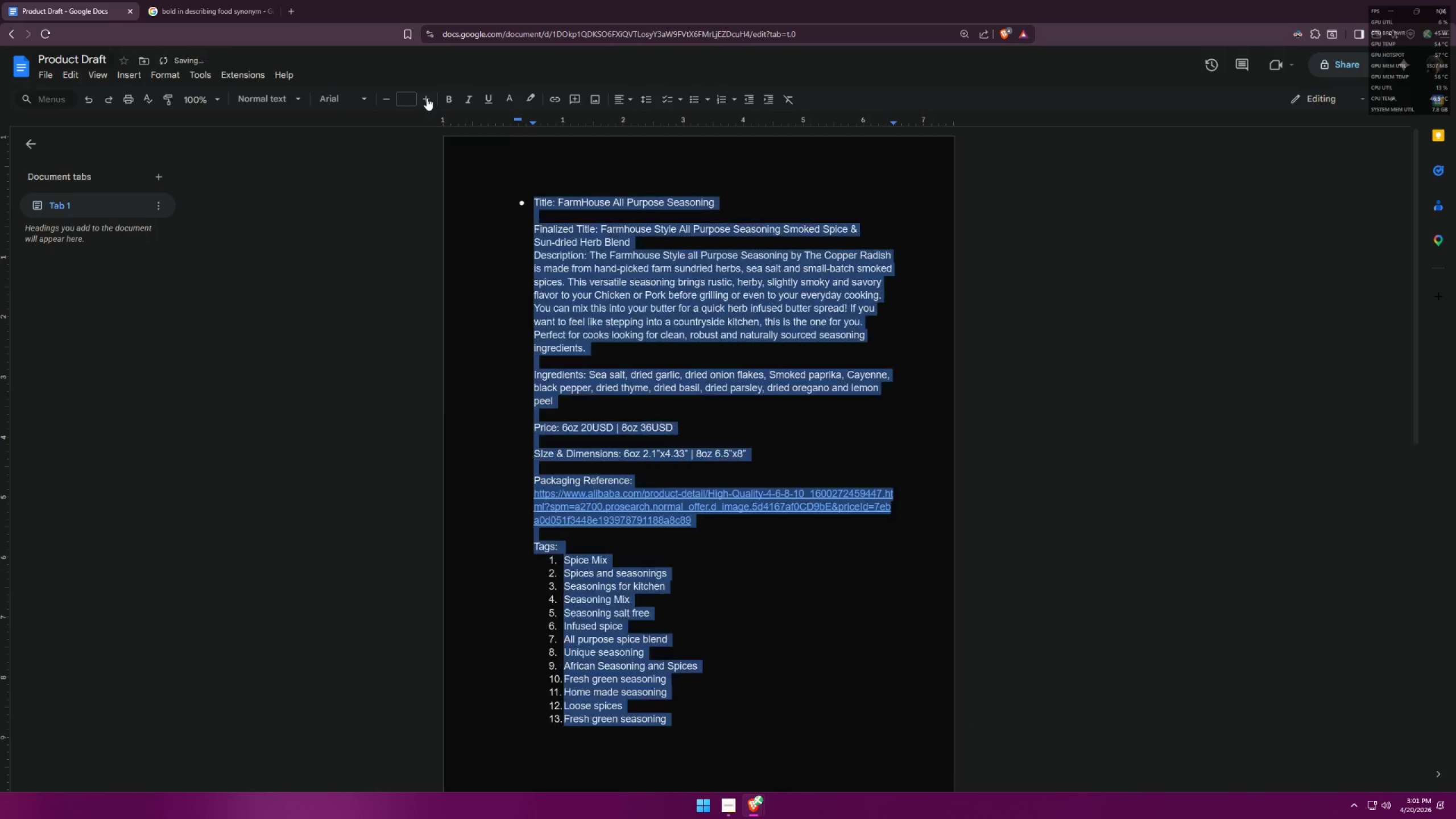 
double_click([427, 98])
 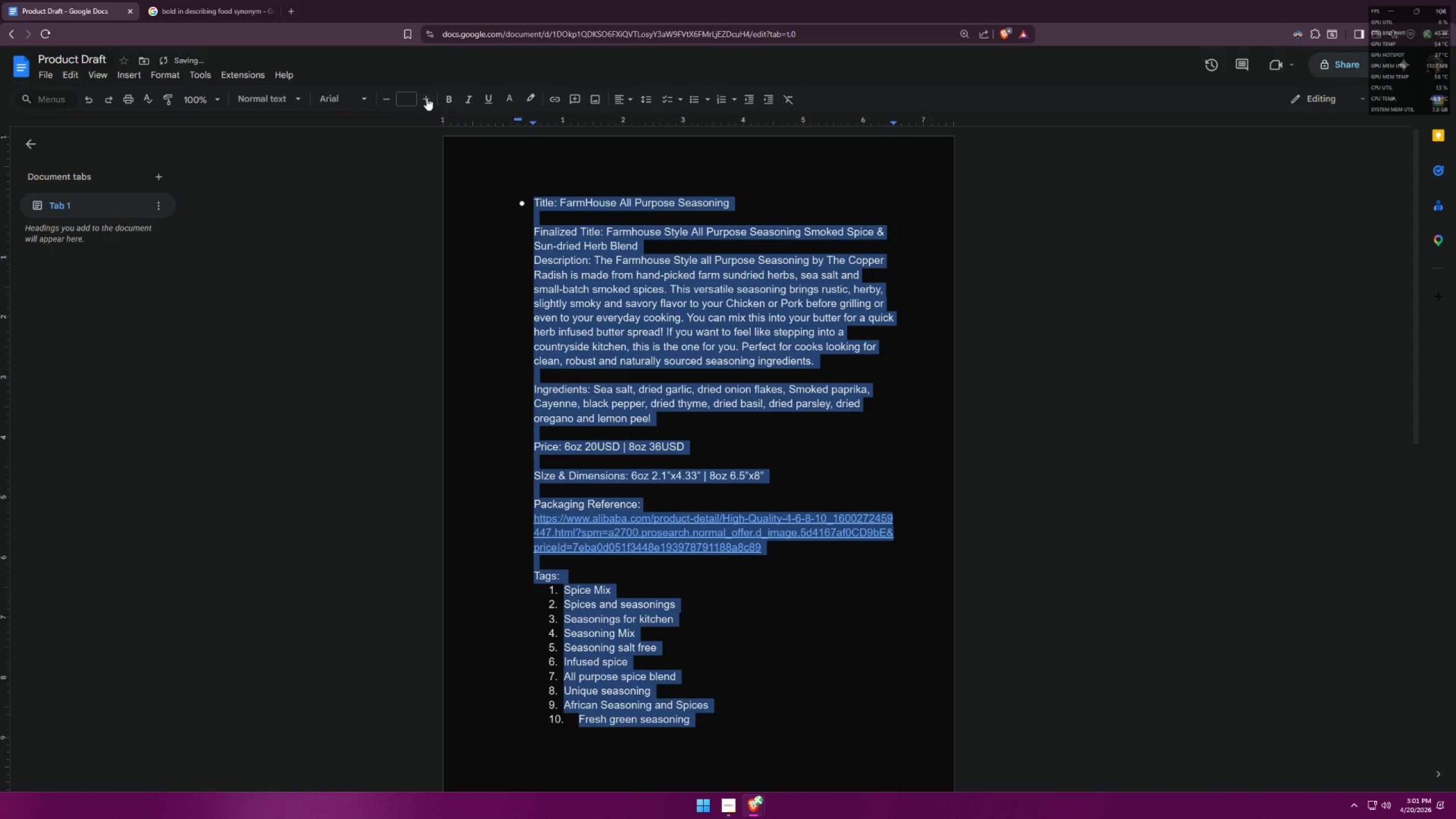 
key(Control+Z)
 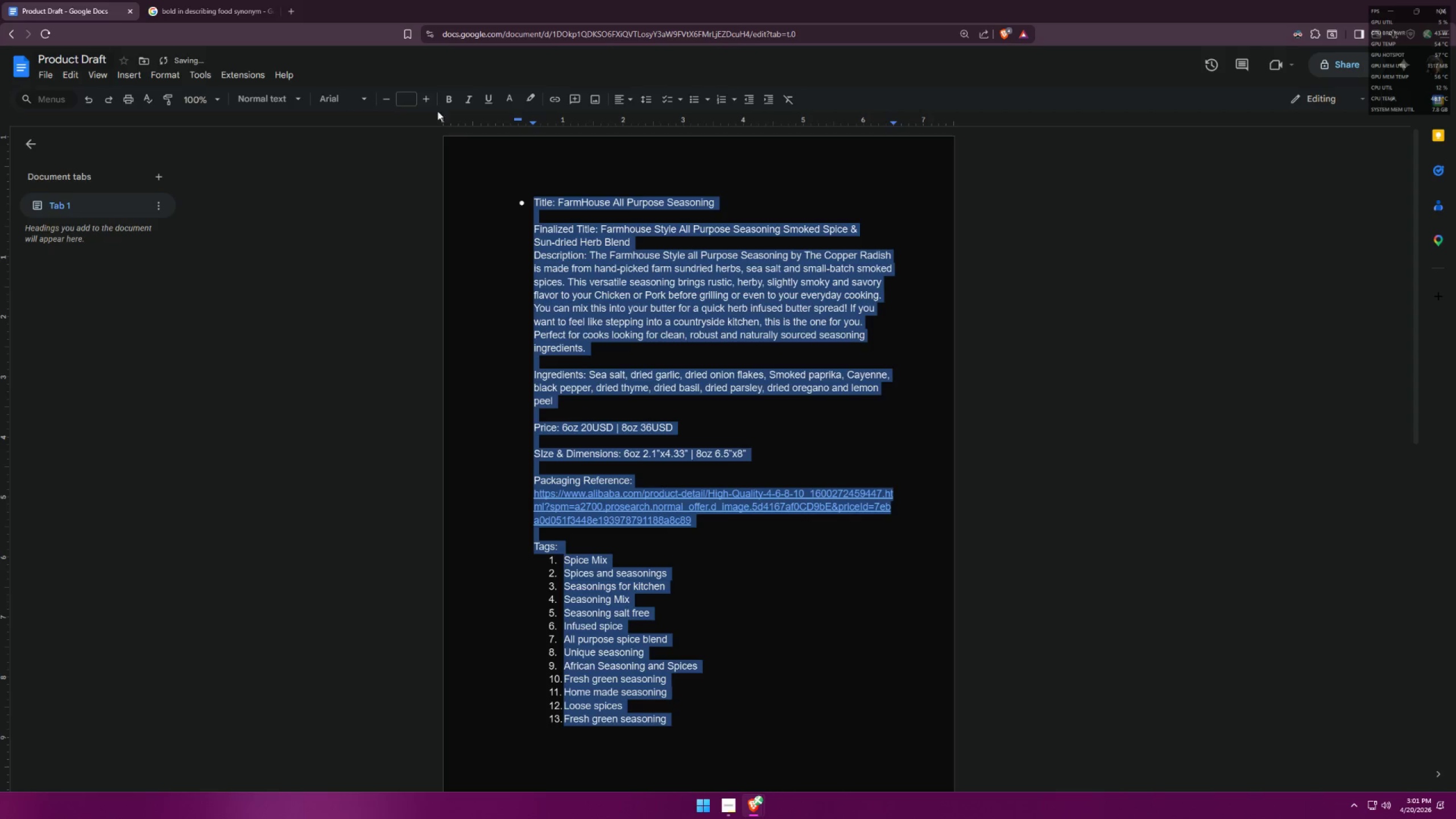 
left_click([665, 268])
 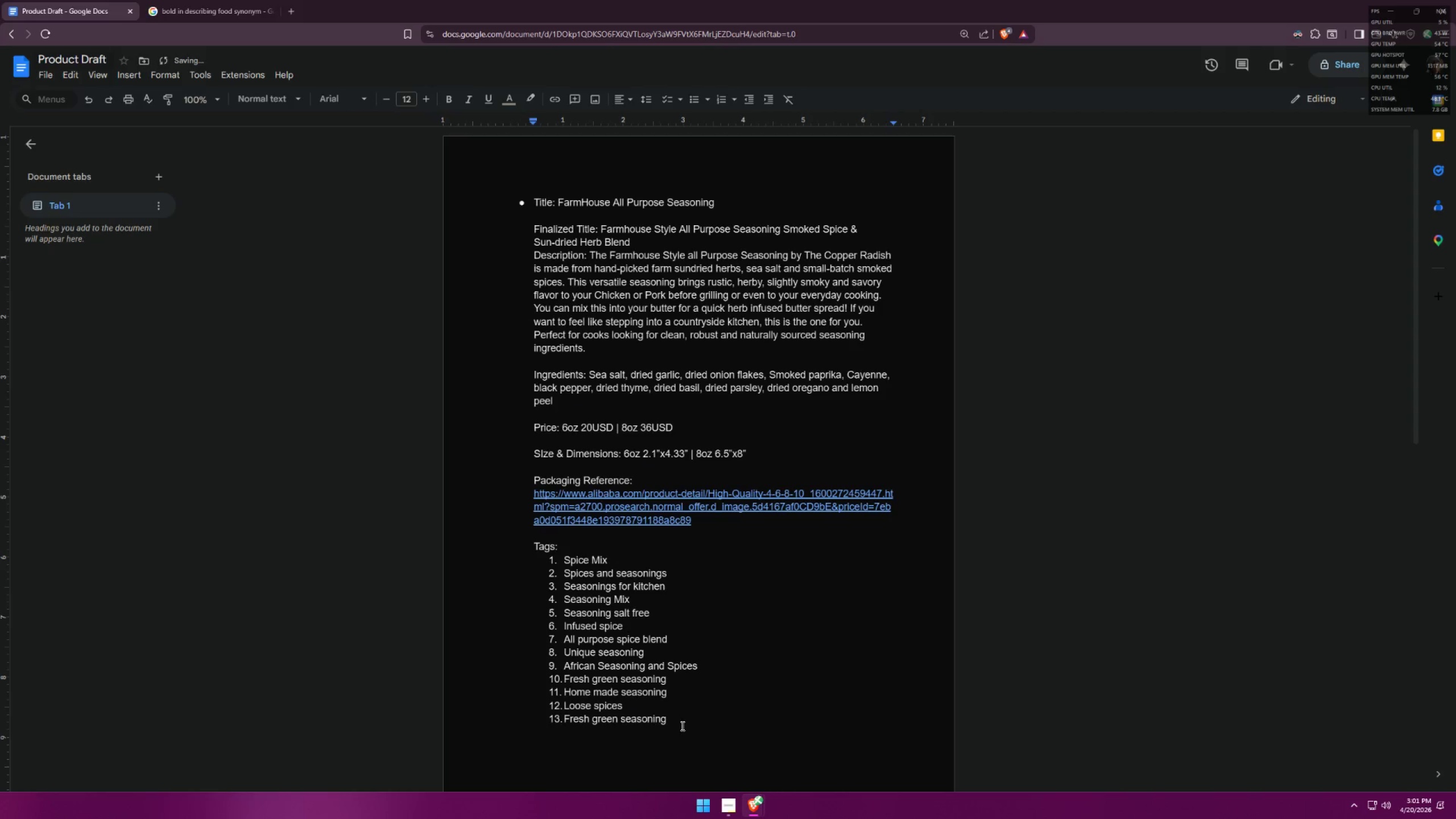 
scroll: coordinate [722, 618], scroll_direction: down, amount: 4.0
 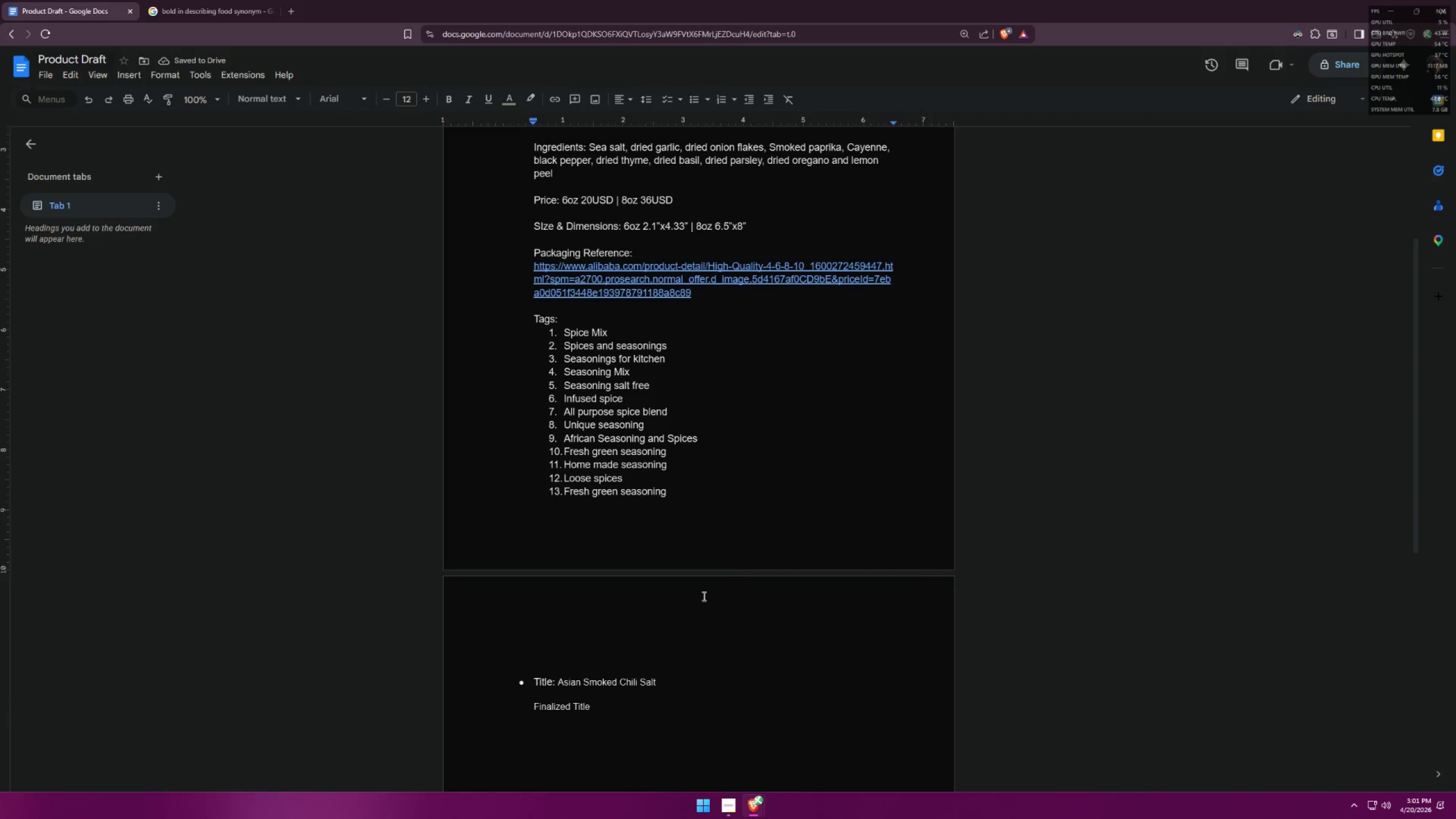 
key(Control+Z)
 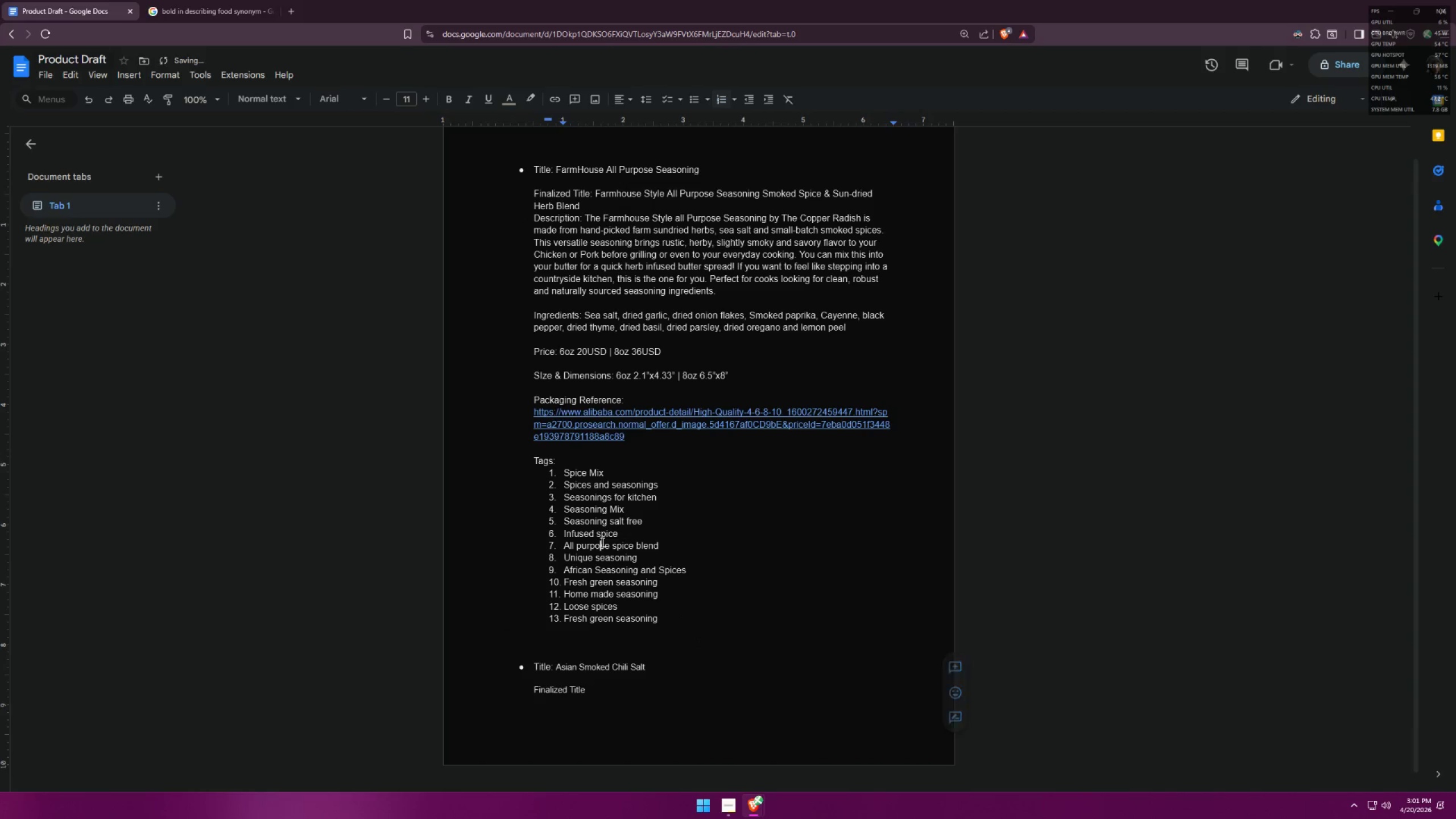 
left_click_drag(start_coordinate=[618, 691], to_coordinate=[450, 159])
 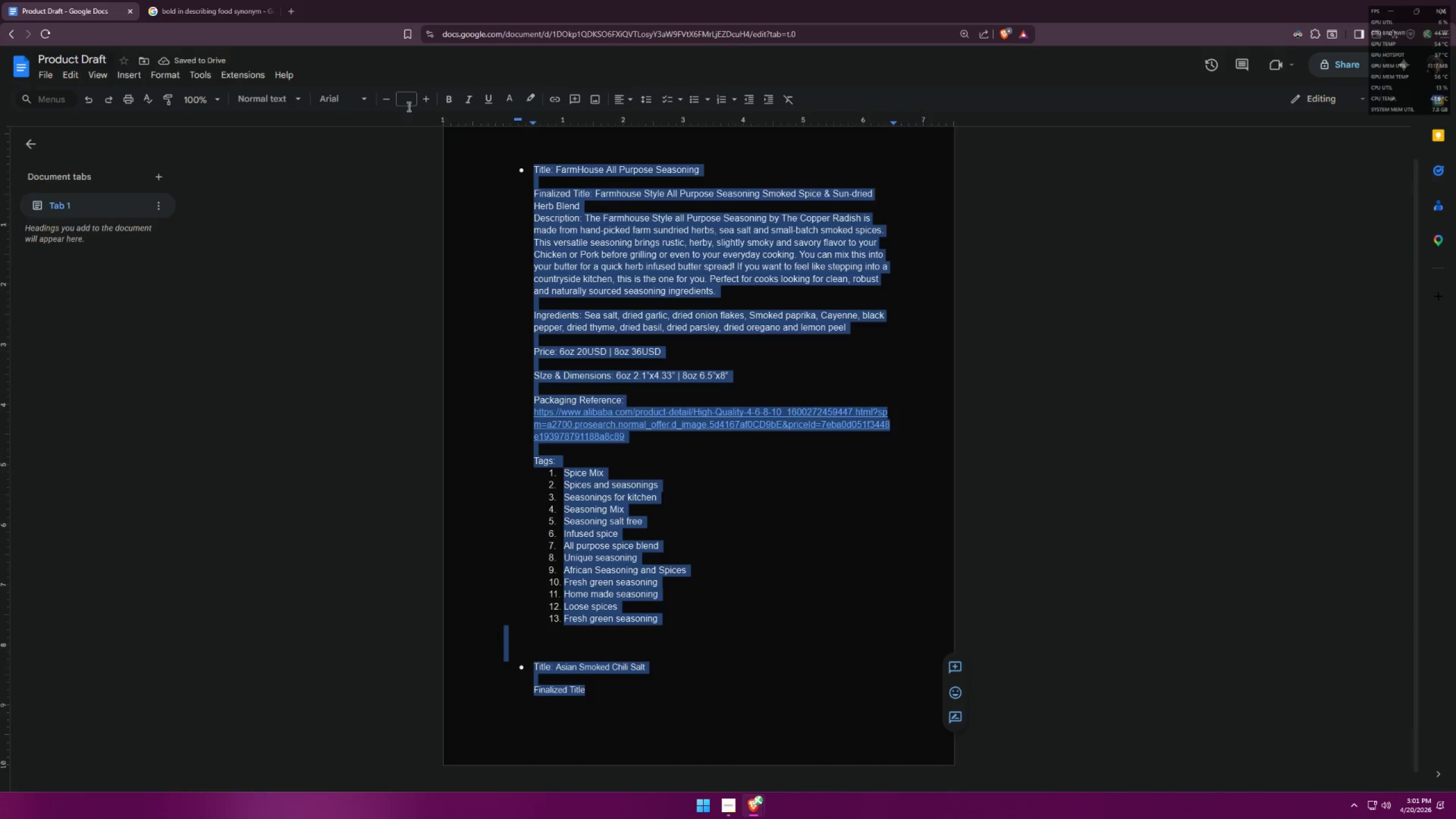 
left_click([421, 99])
 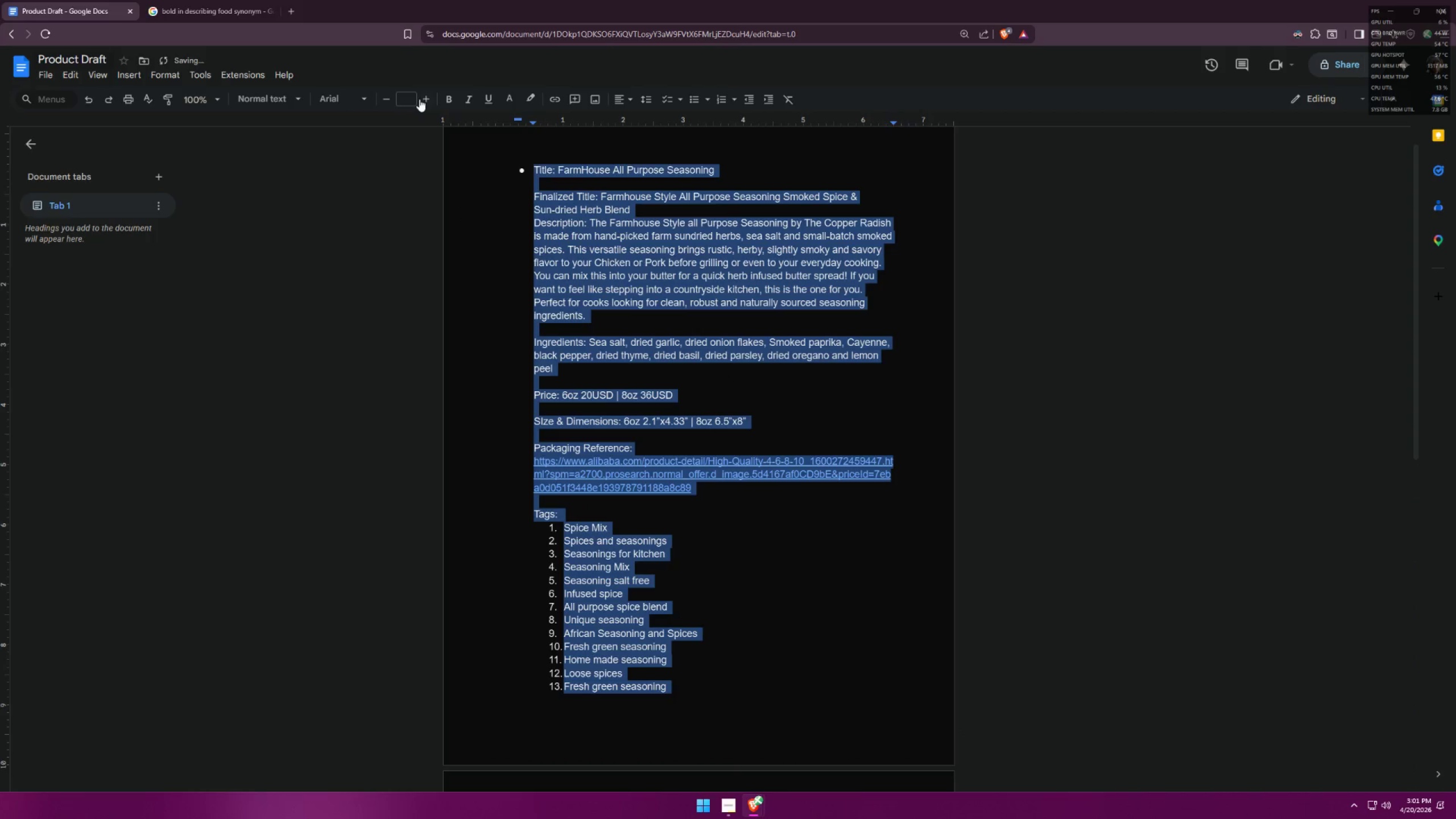 
left_click([409, 97])
 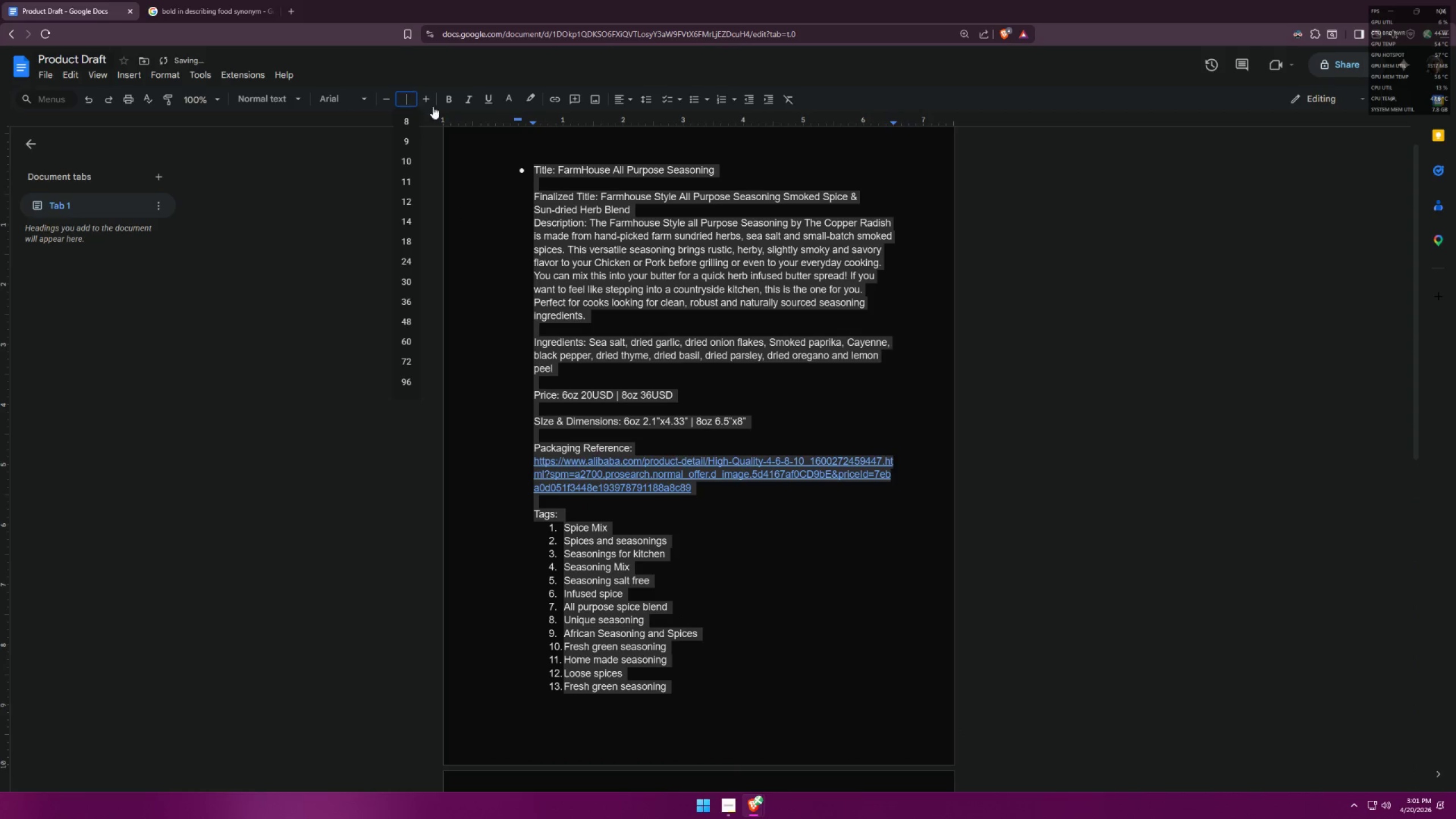 
type(11)
 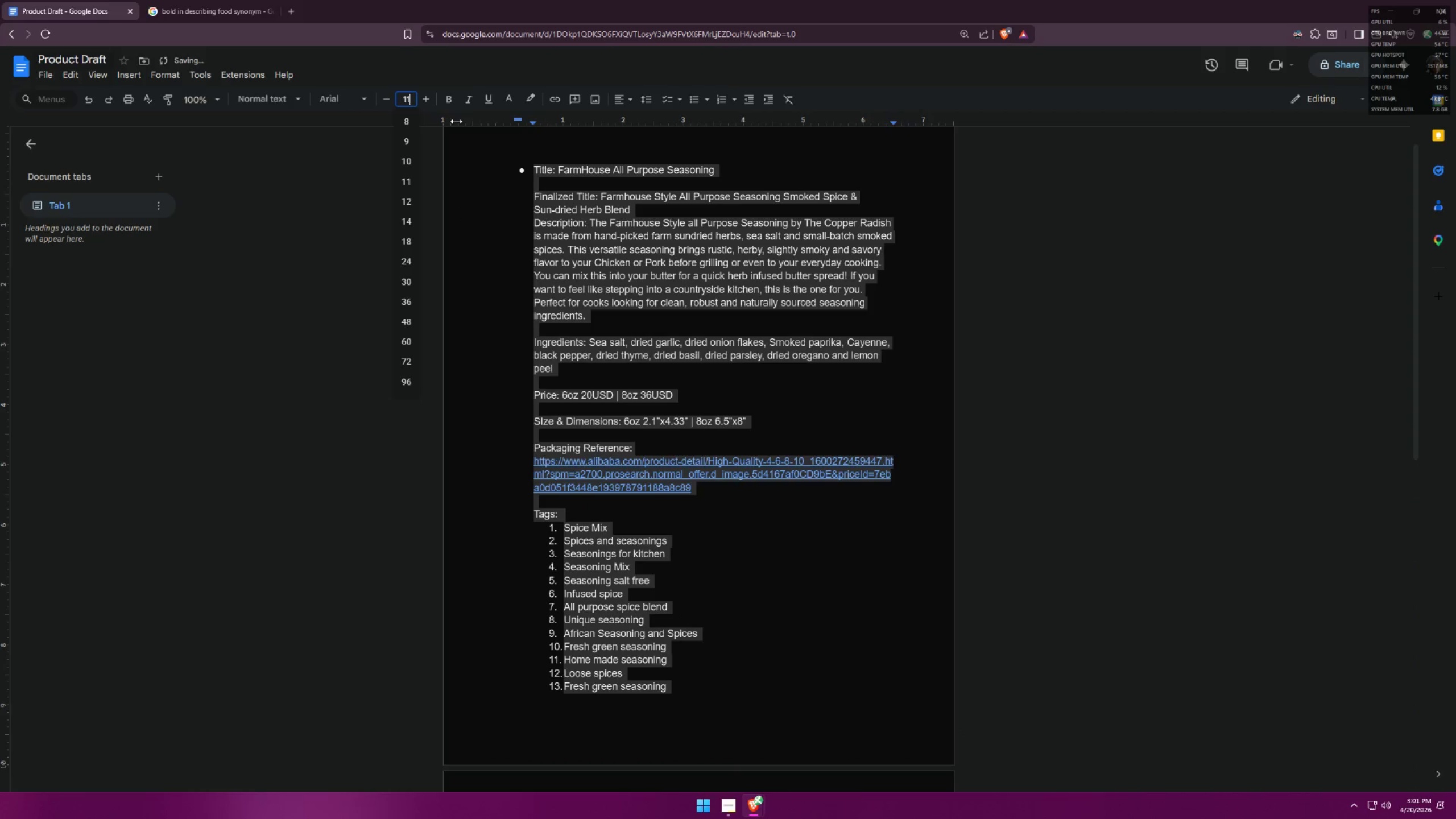 
key(Enter)
 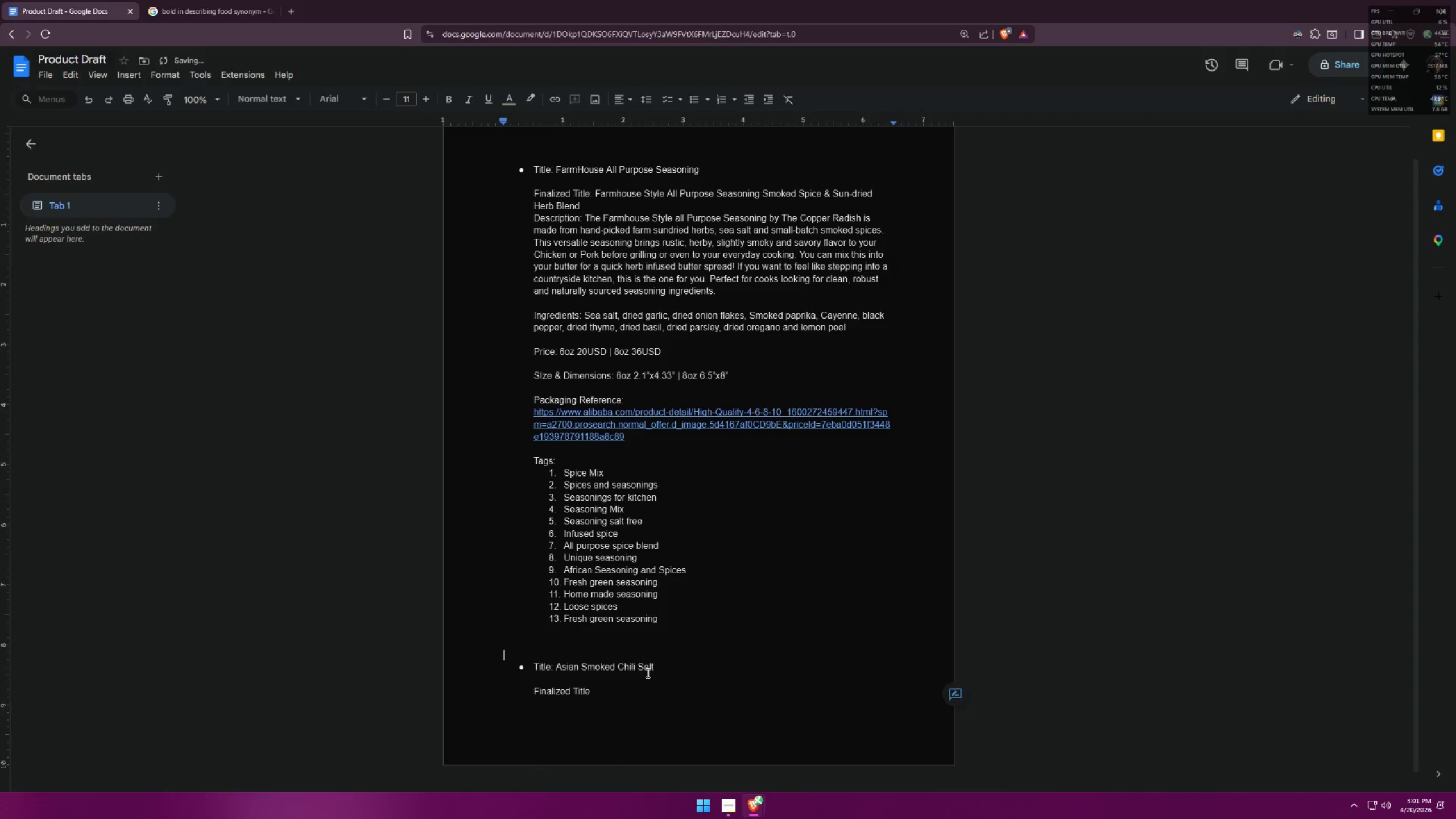 
left_click([614, 695])
 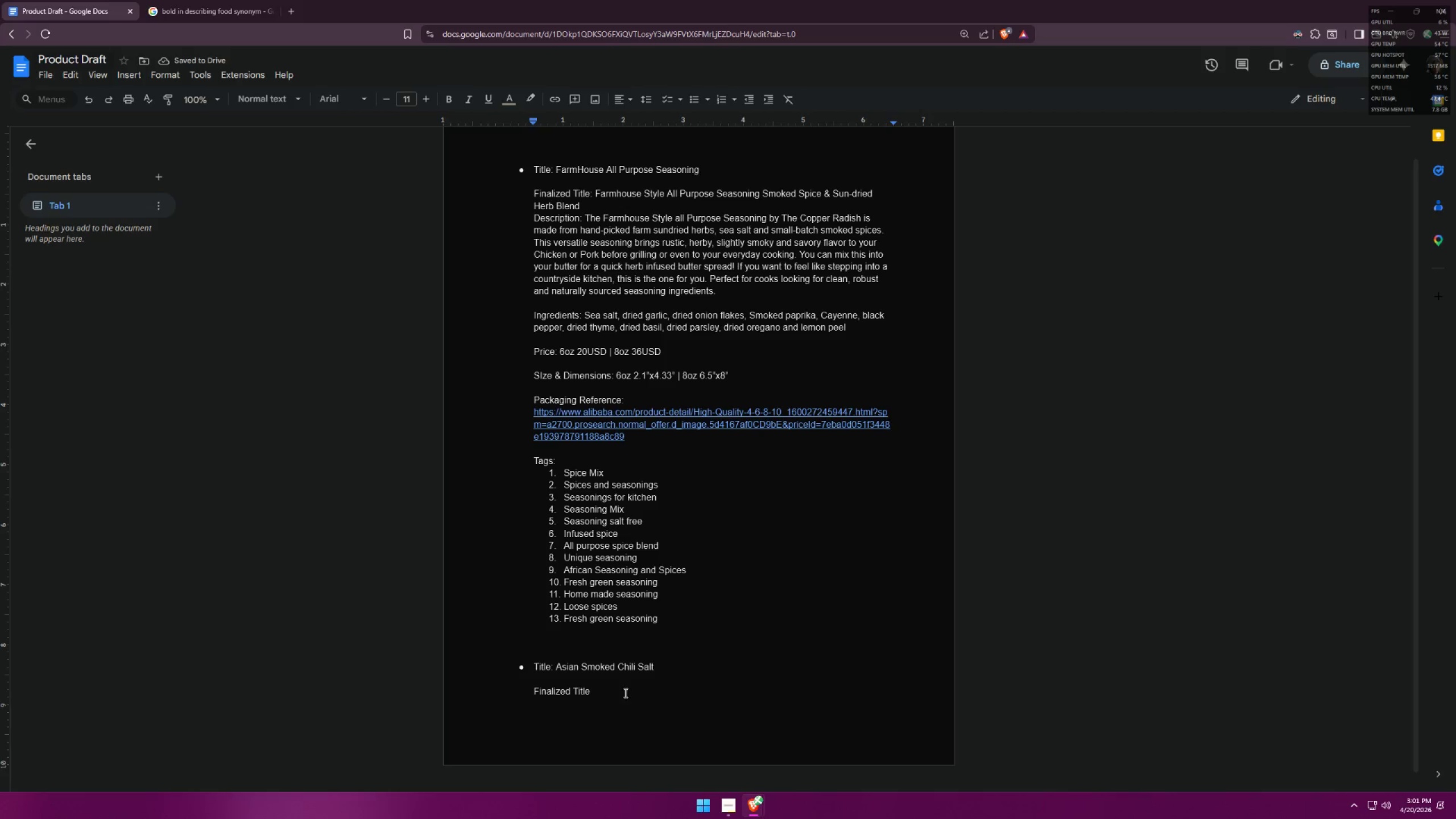 
key(Shift+ShiftLeft)
 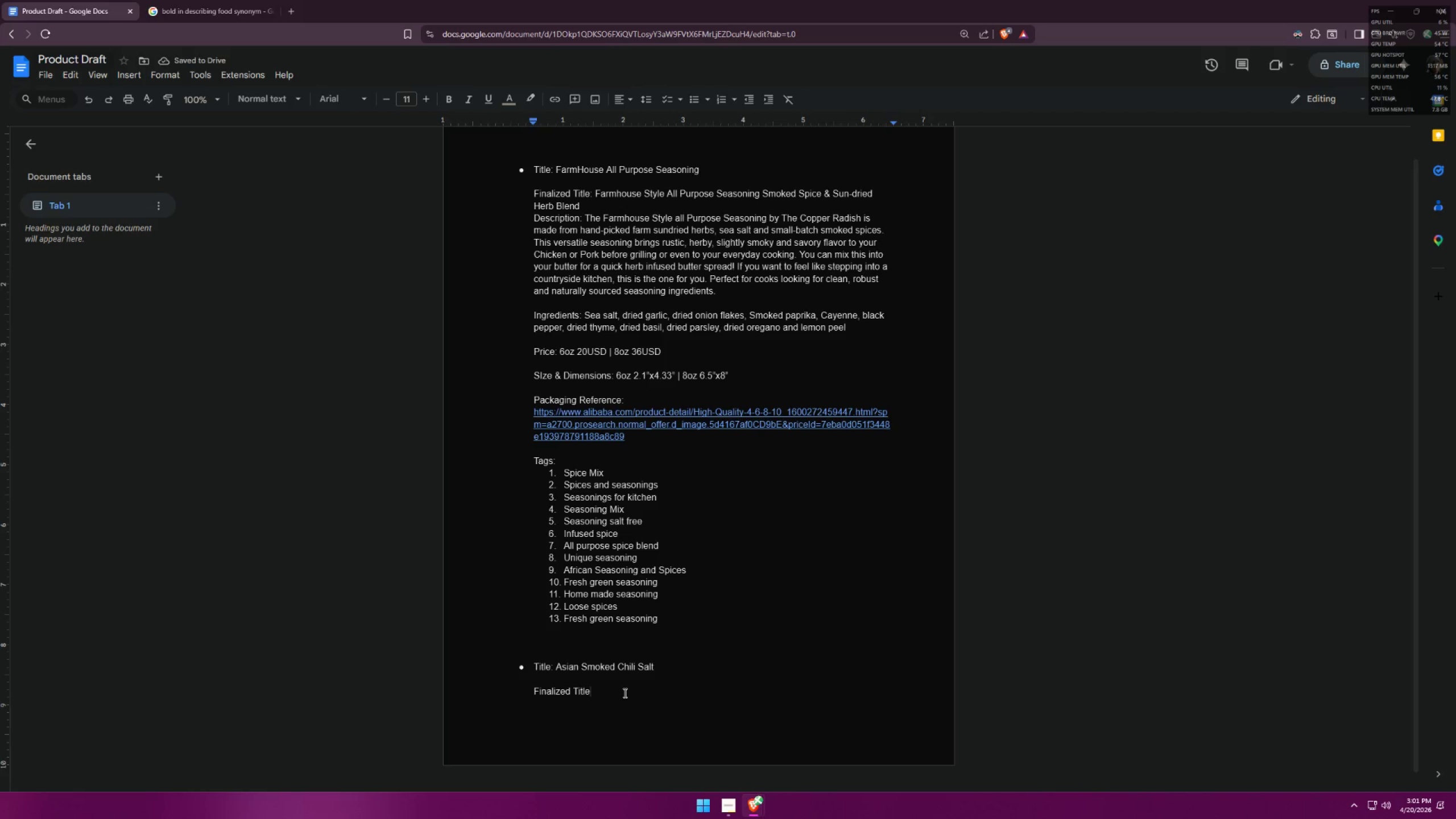 
key(Shift+L)
 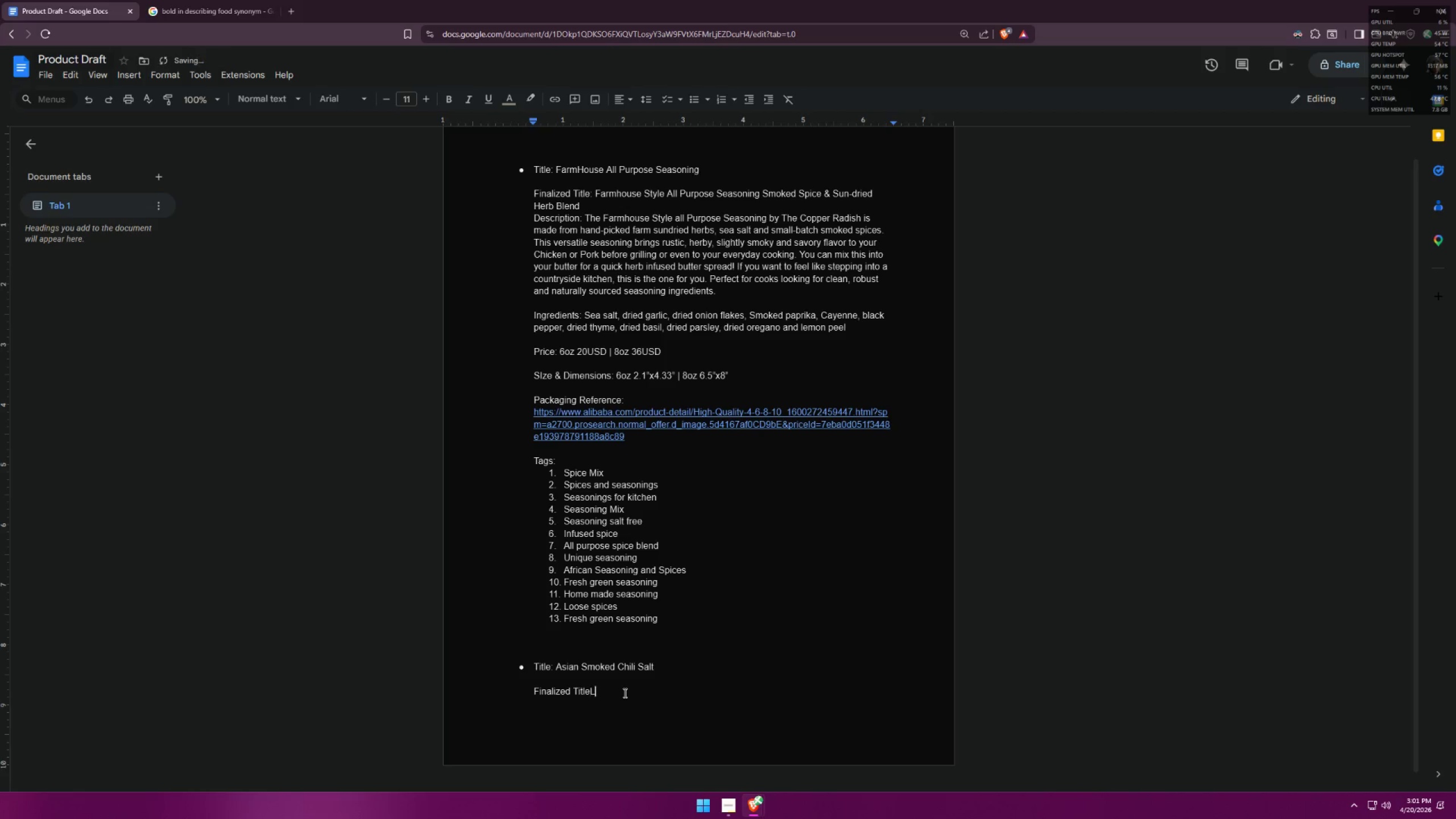 
key(Space)
 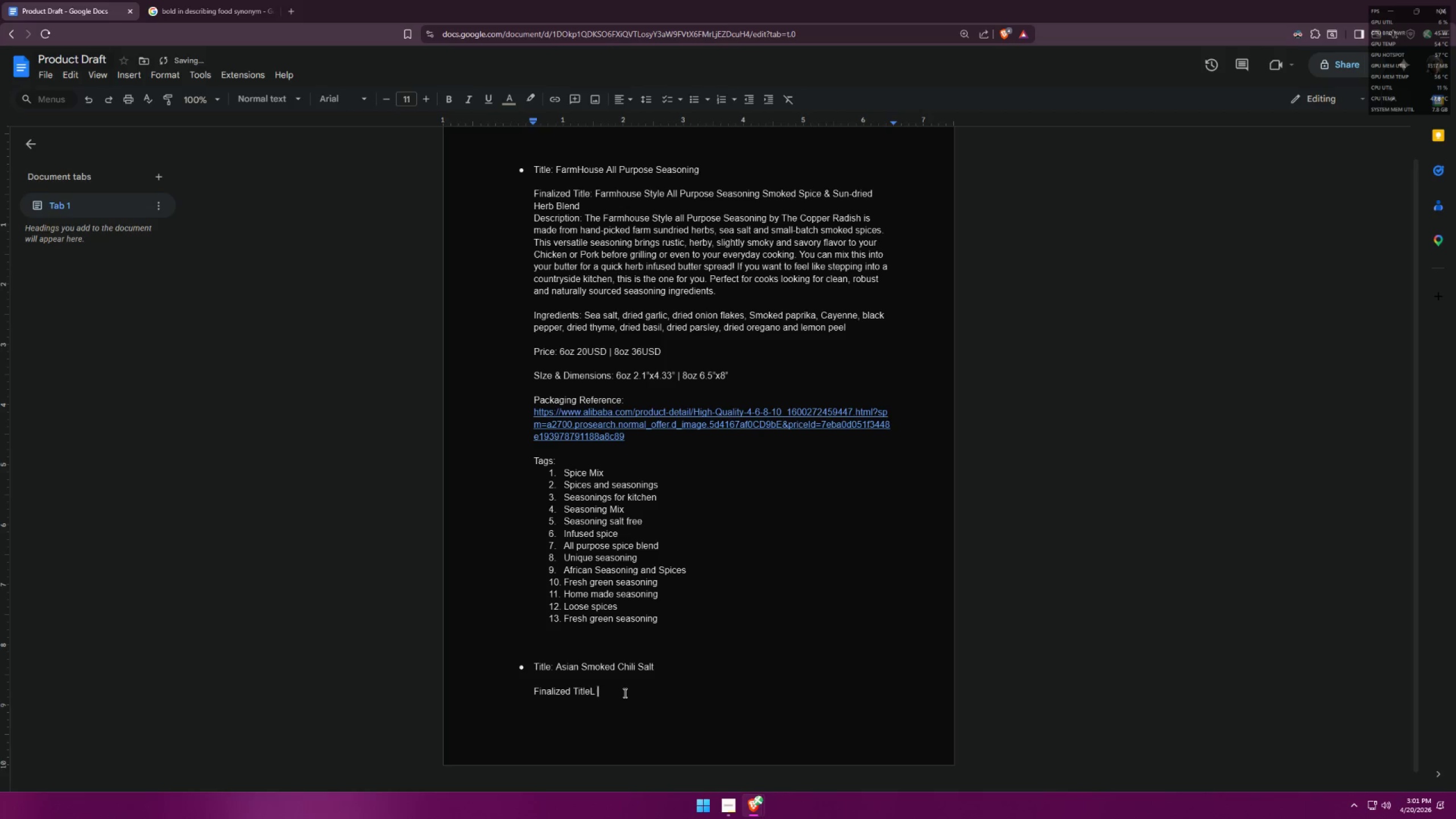 
key(Backspace)
 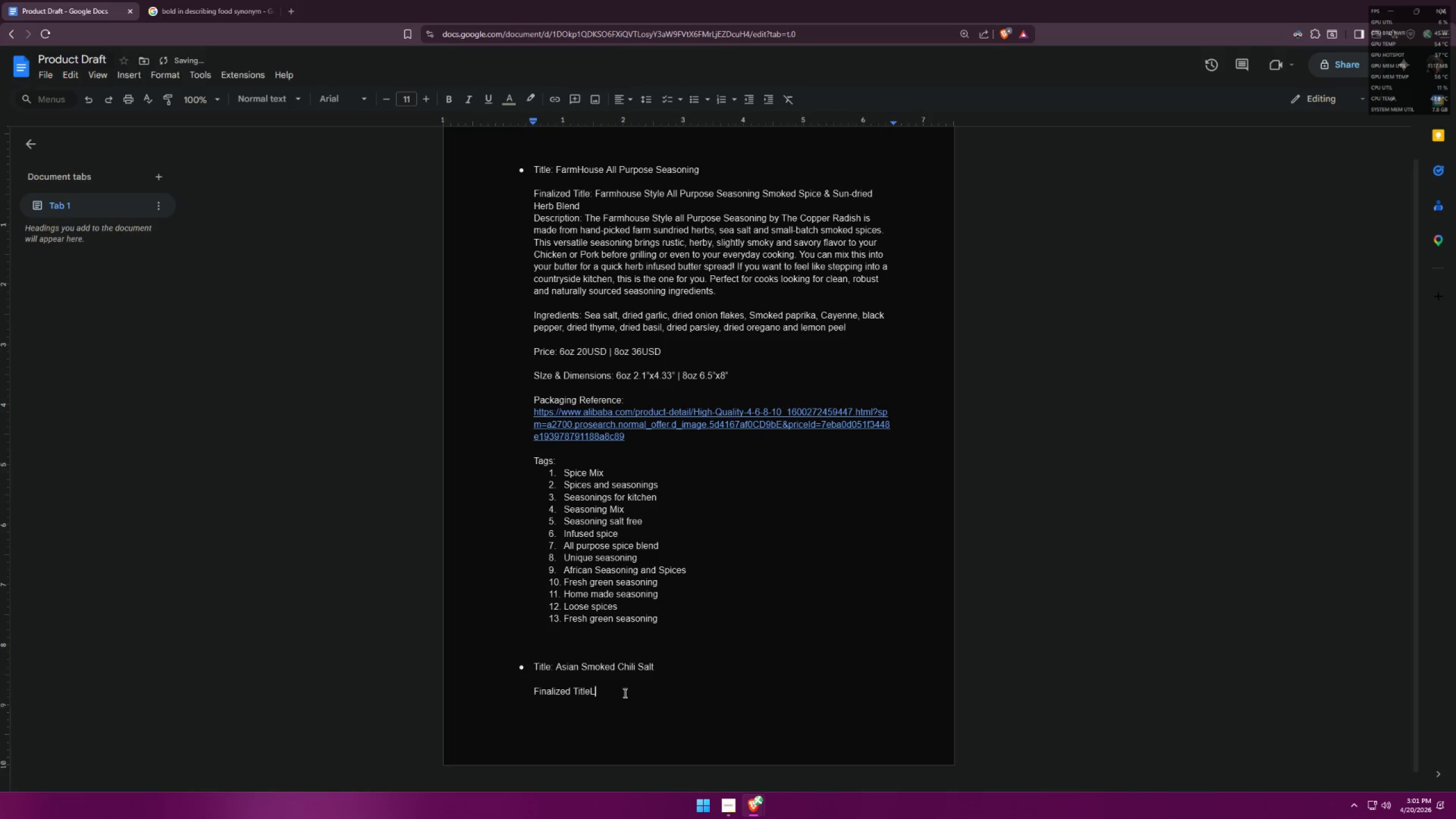 
key(Backspace)
 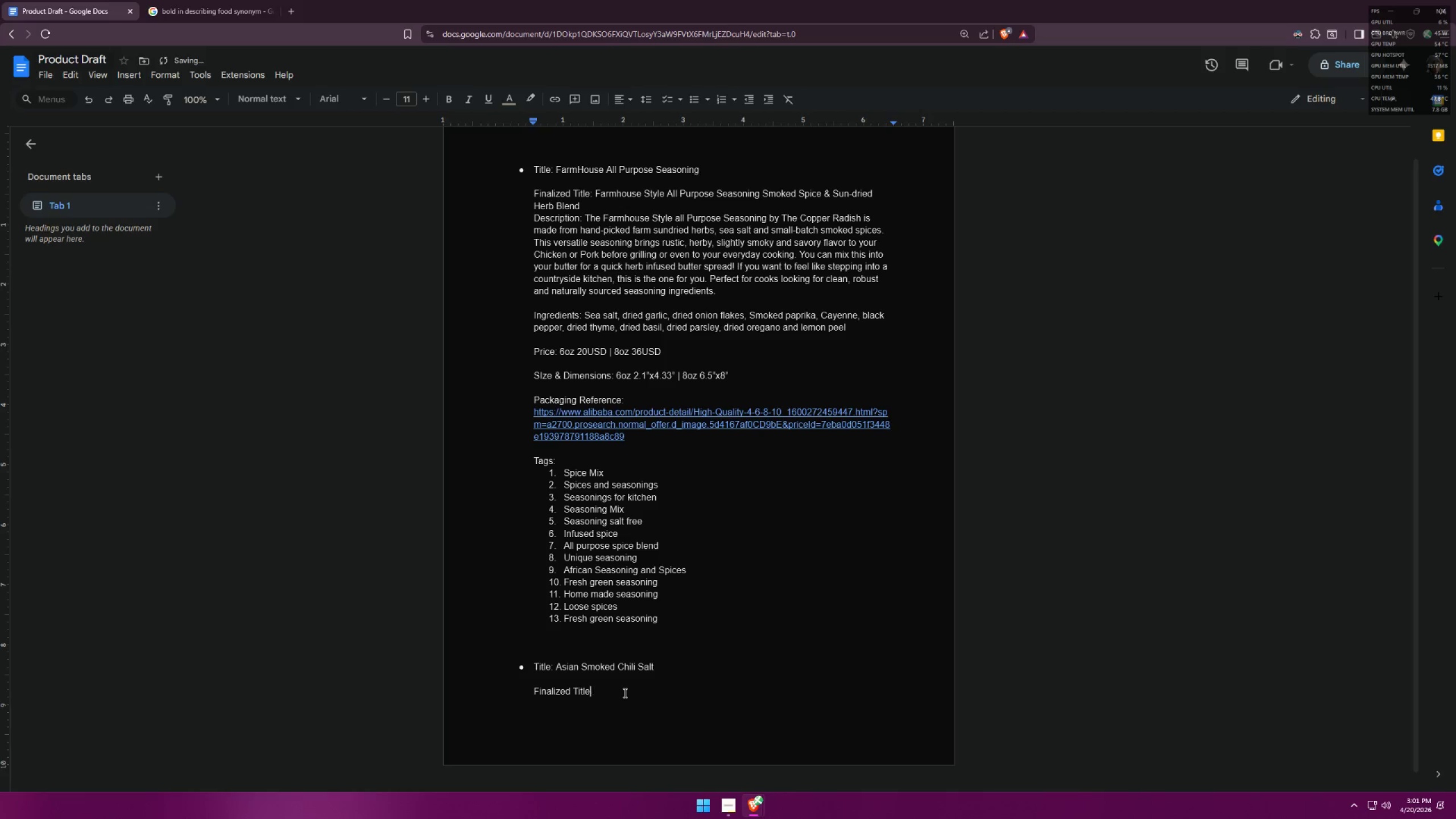 
key(Shift+ShiftLeft)
 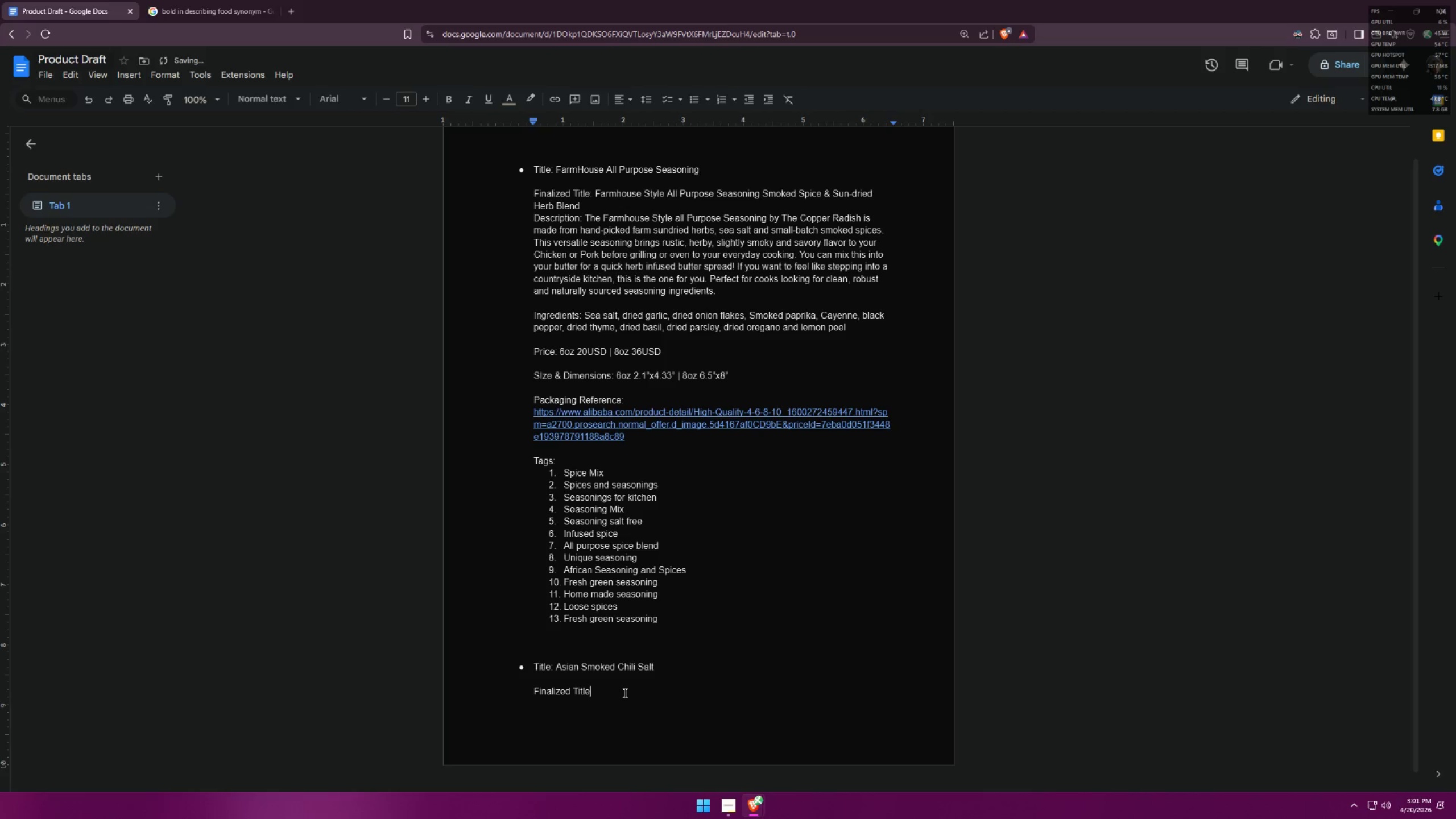 
key(Shift+Semicolon)
 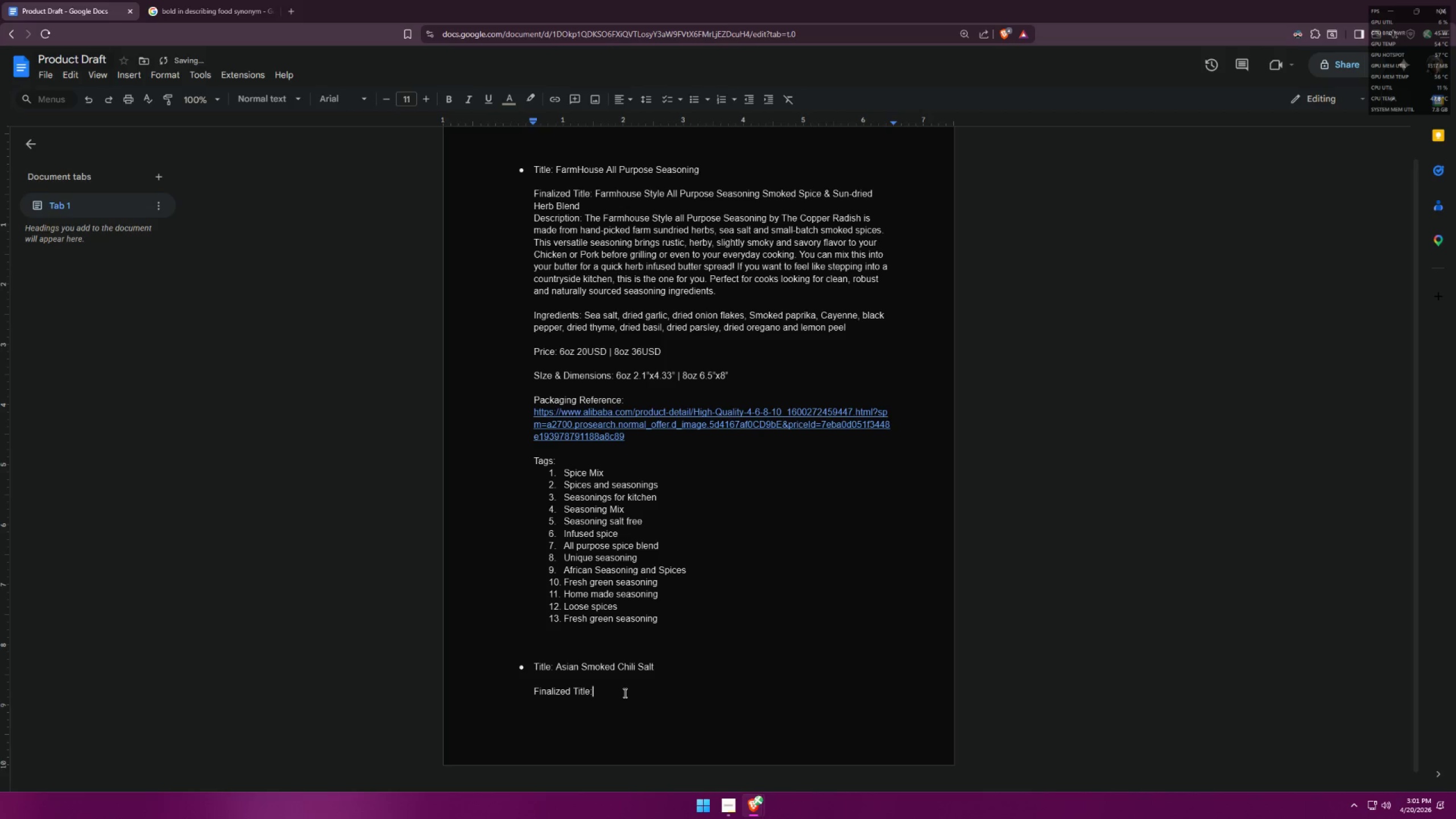 
key(Space)
 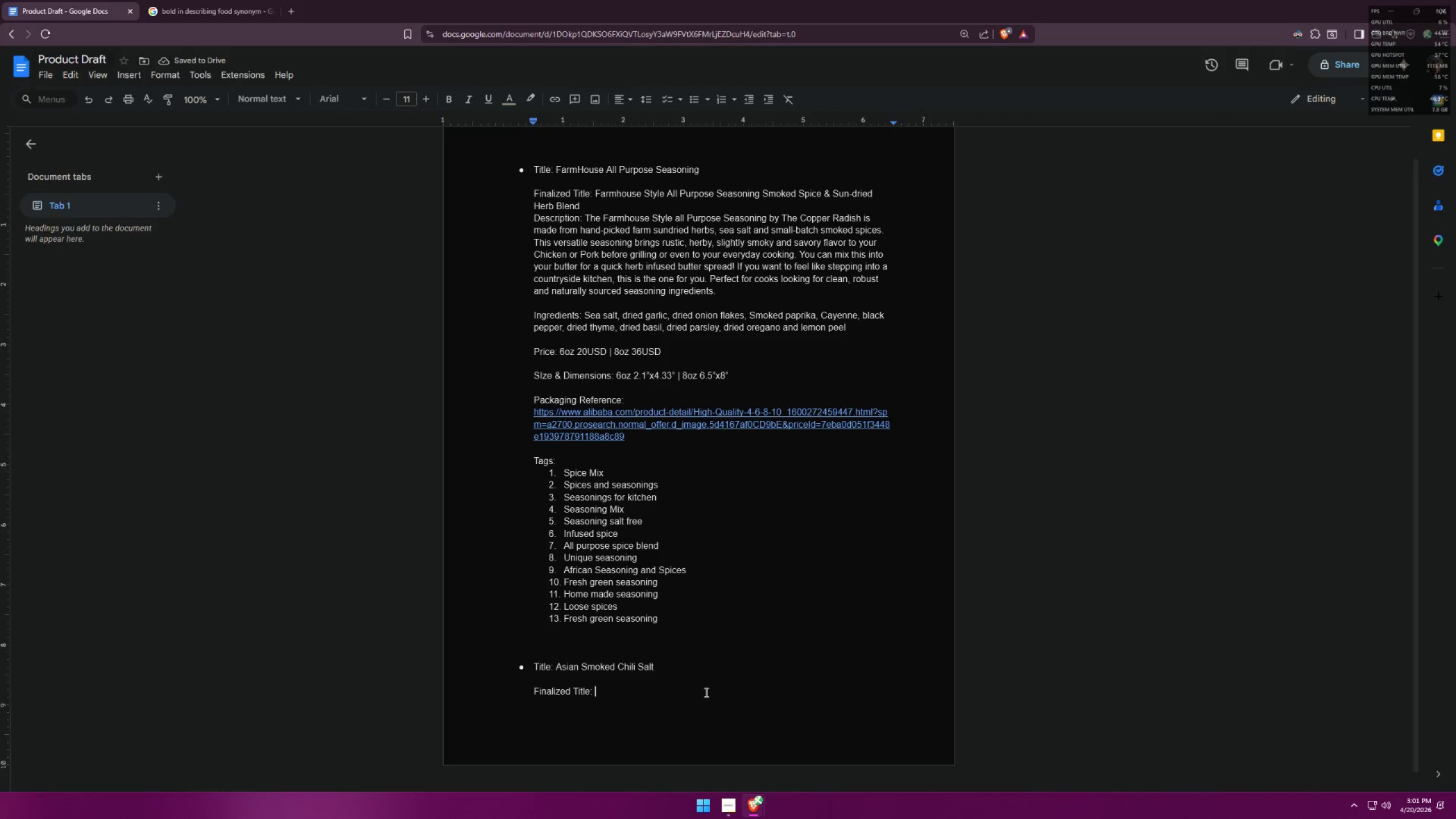 
wait(5.41)
 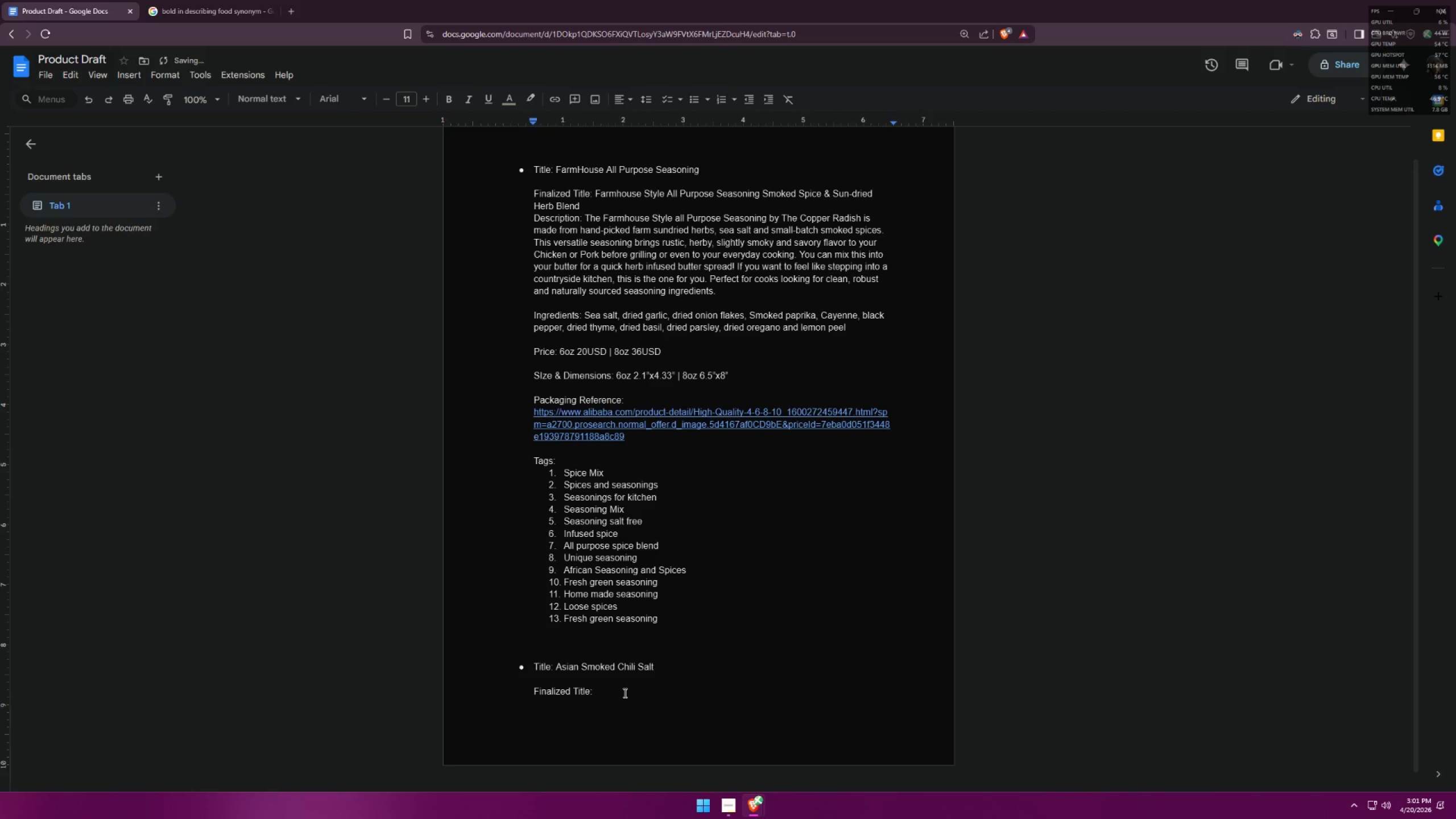 
left_click([606, 211])
 